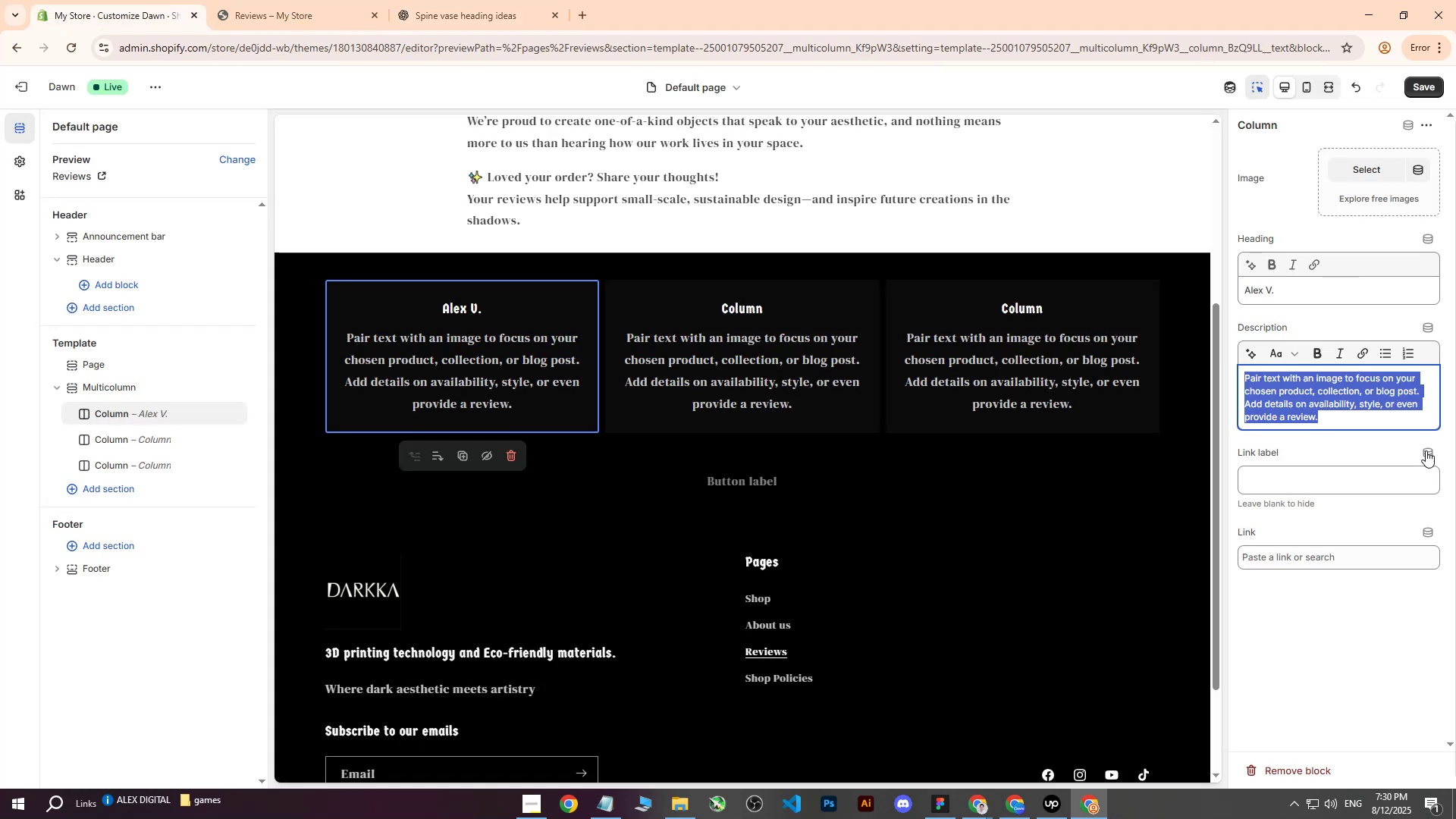 
left_click([1332, 419])
 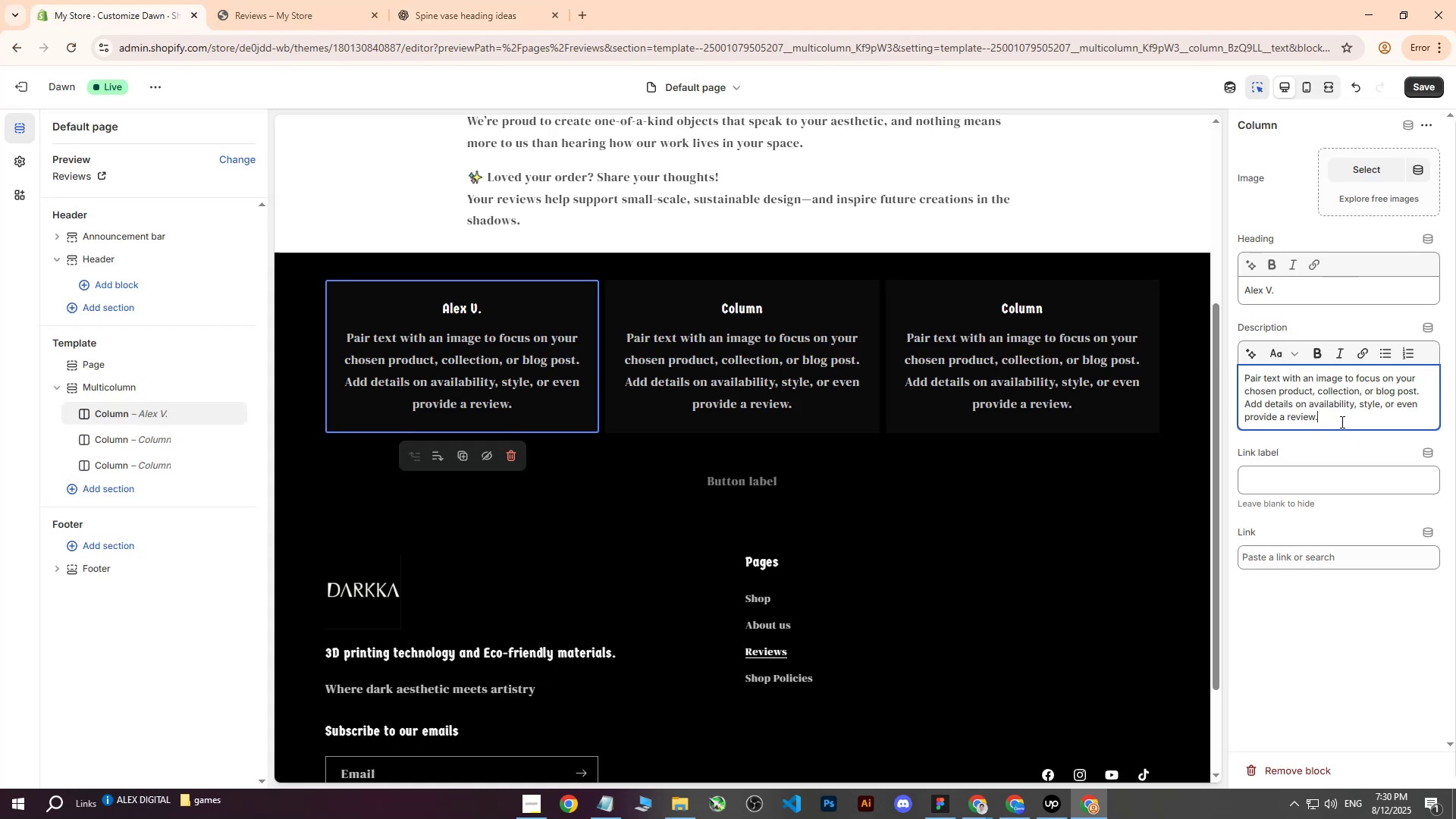 
left_click_drag(start_coordinate=[1341, 422], to_coordinate=[1153, 349])
 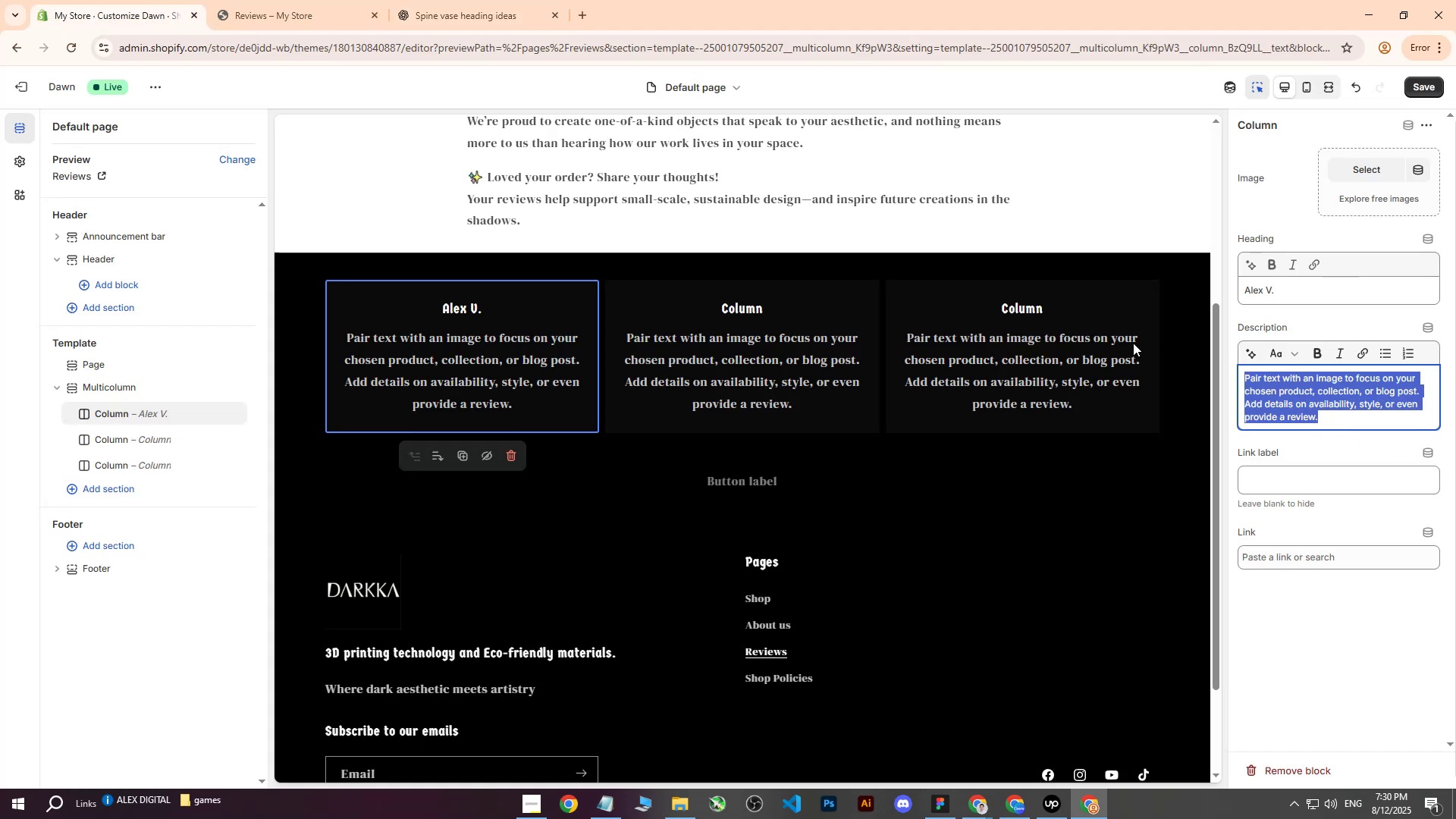 
key(Control+ControlLeft)
 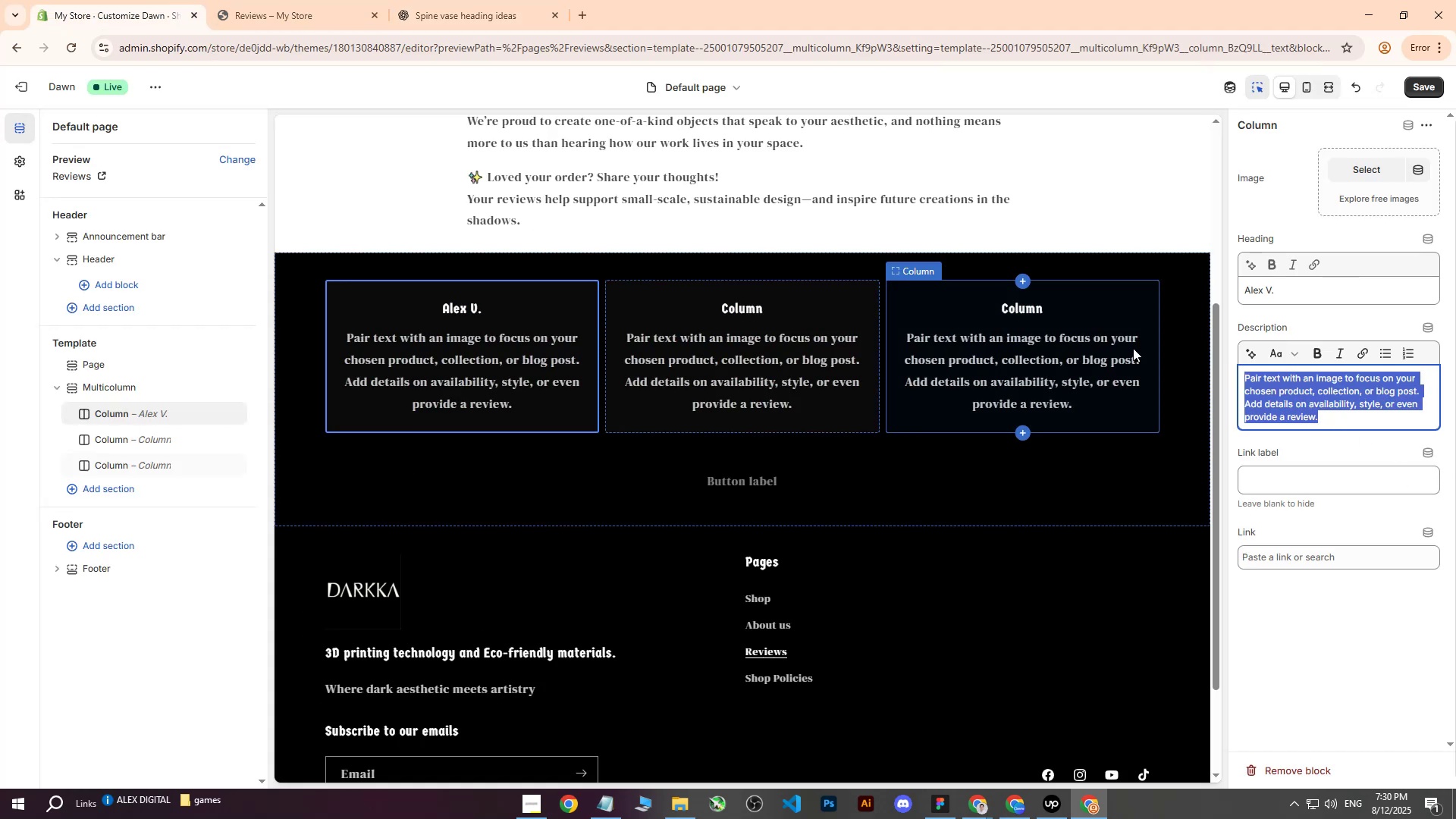 
key(Control+V)
 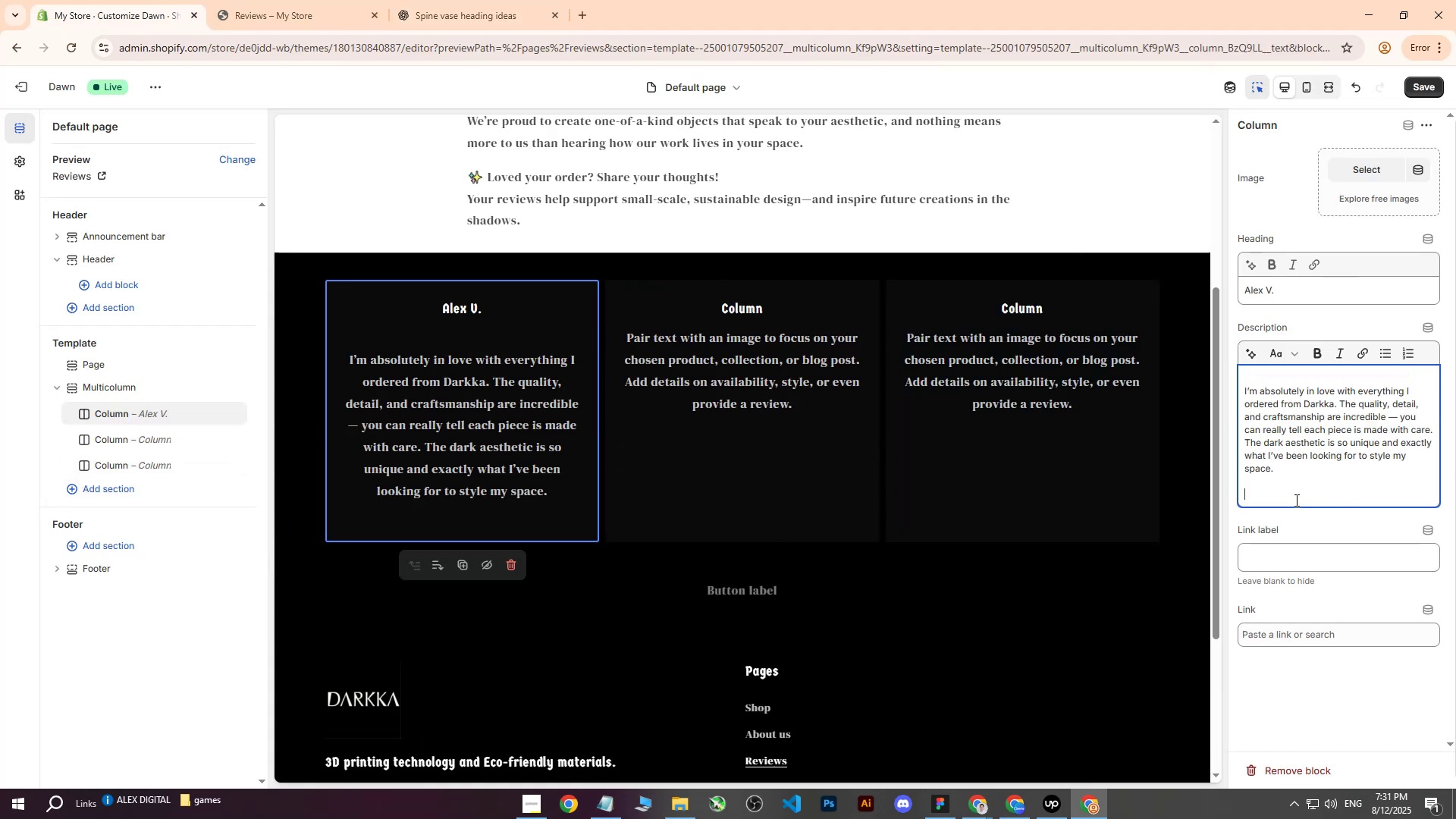 
key(Equal)
 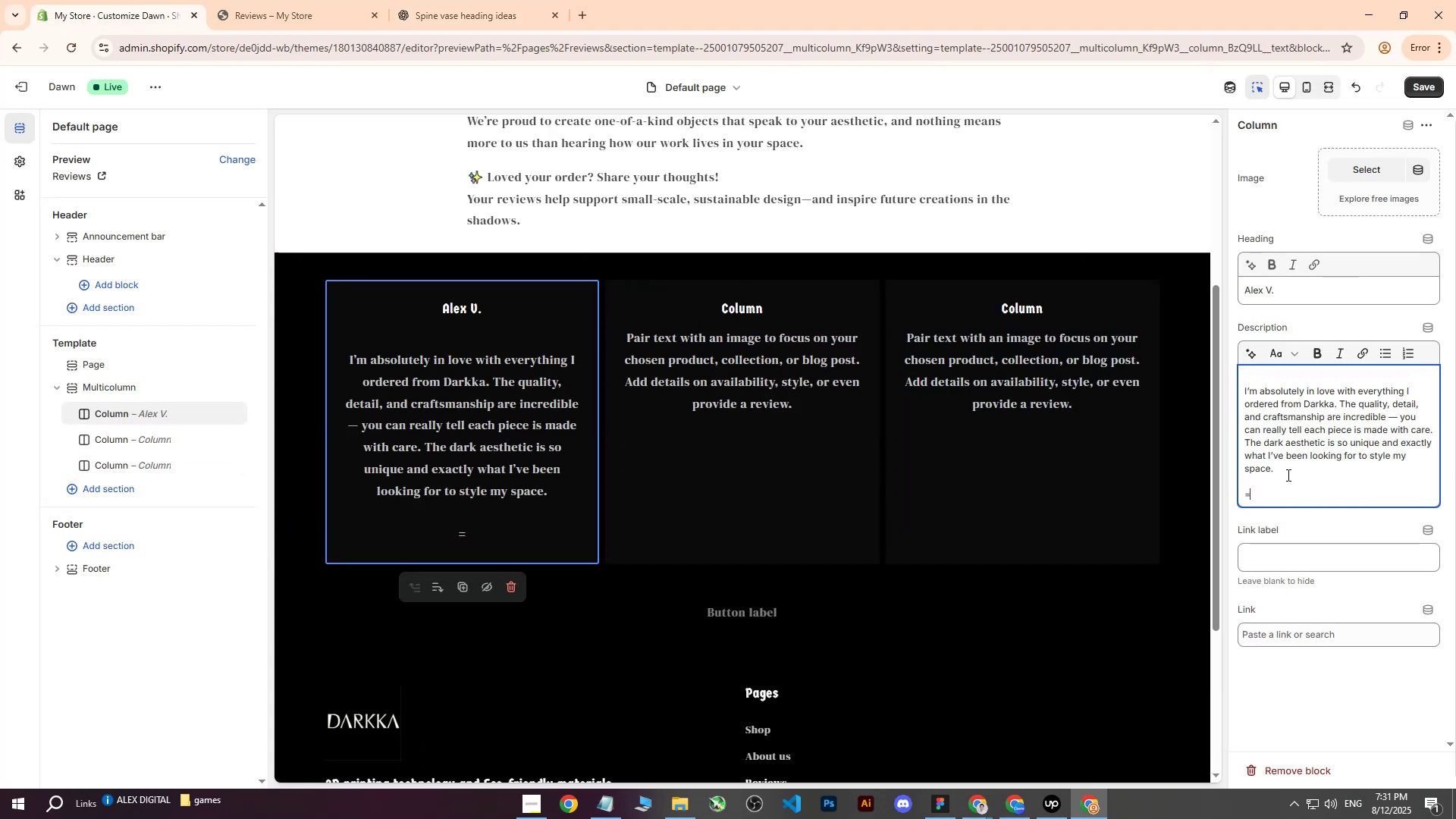 
key(Backspace)
 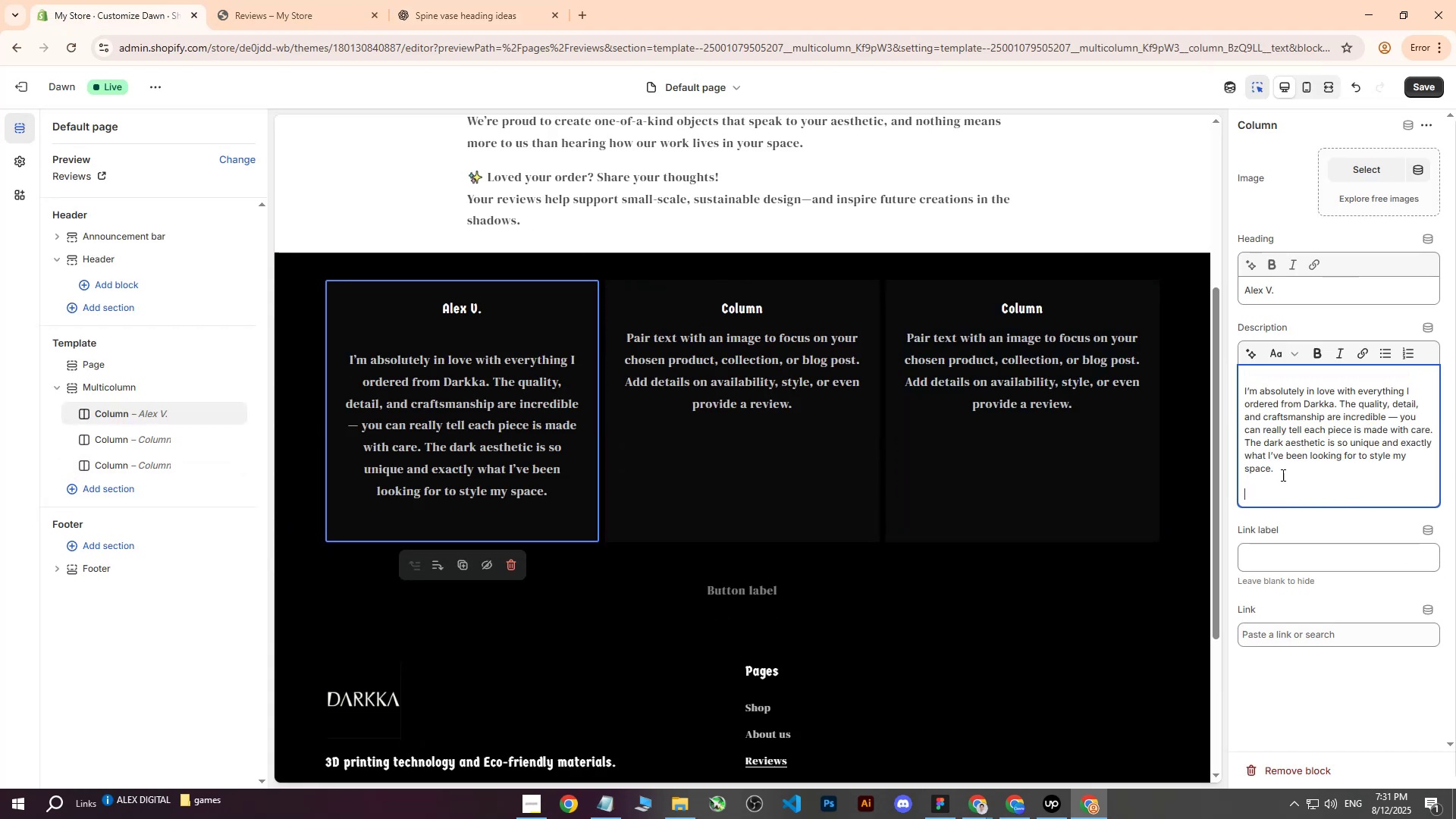 
key(Backspace)
 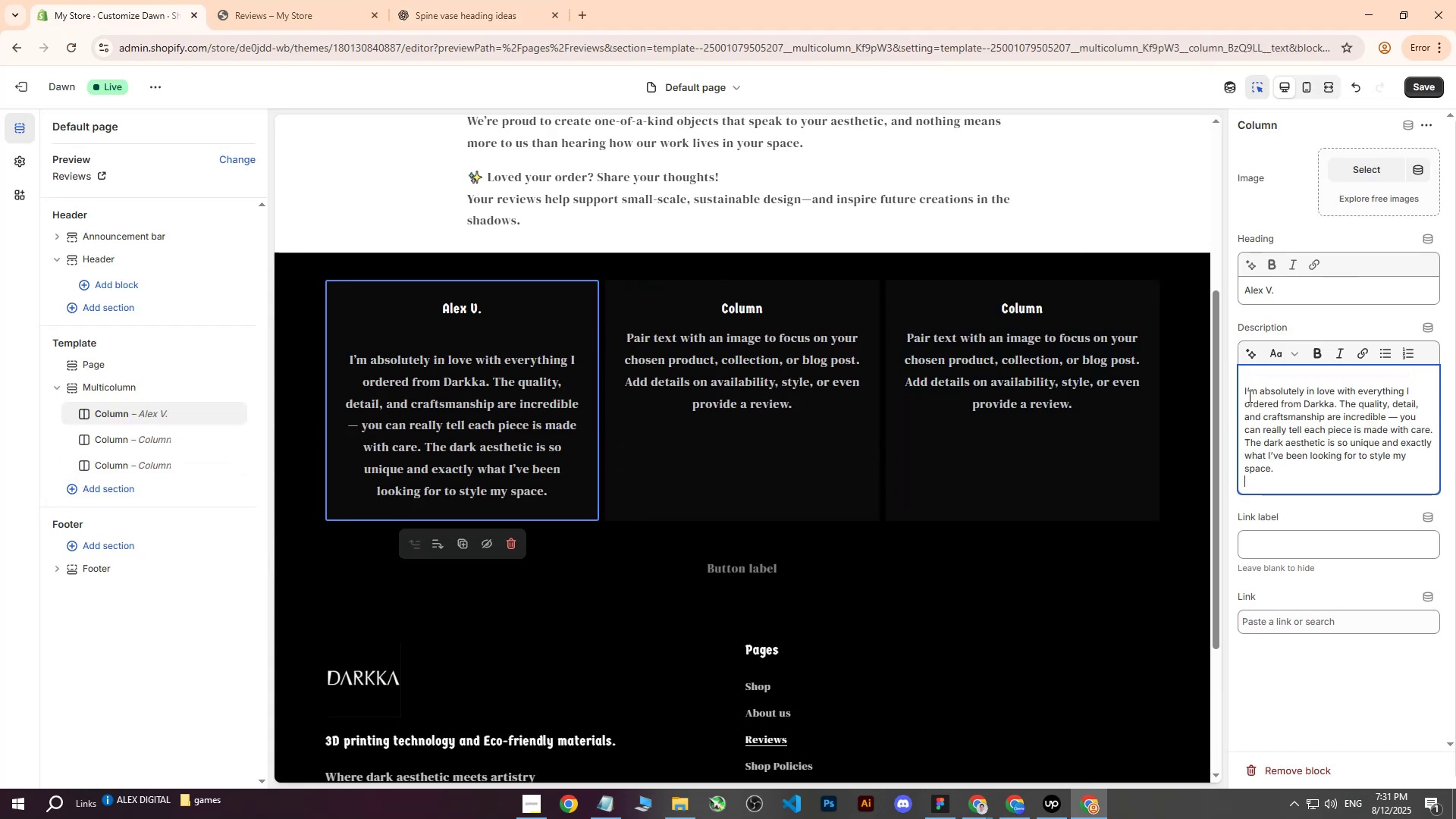 
left_click([1245, 391])
 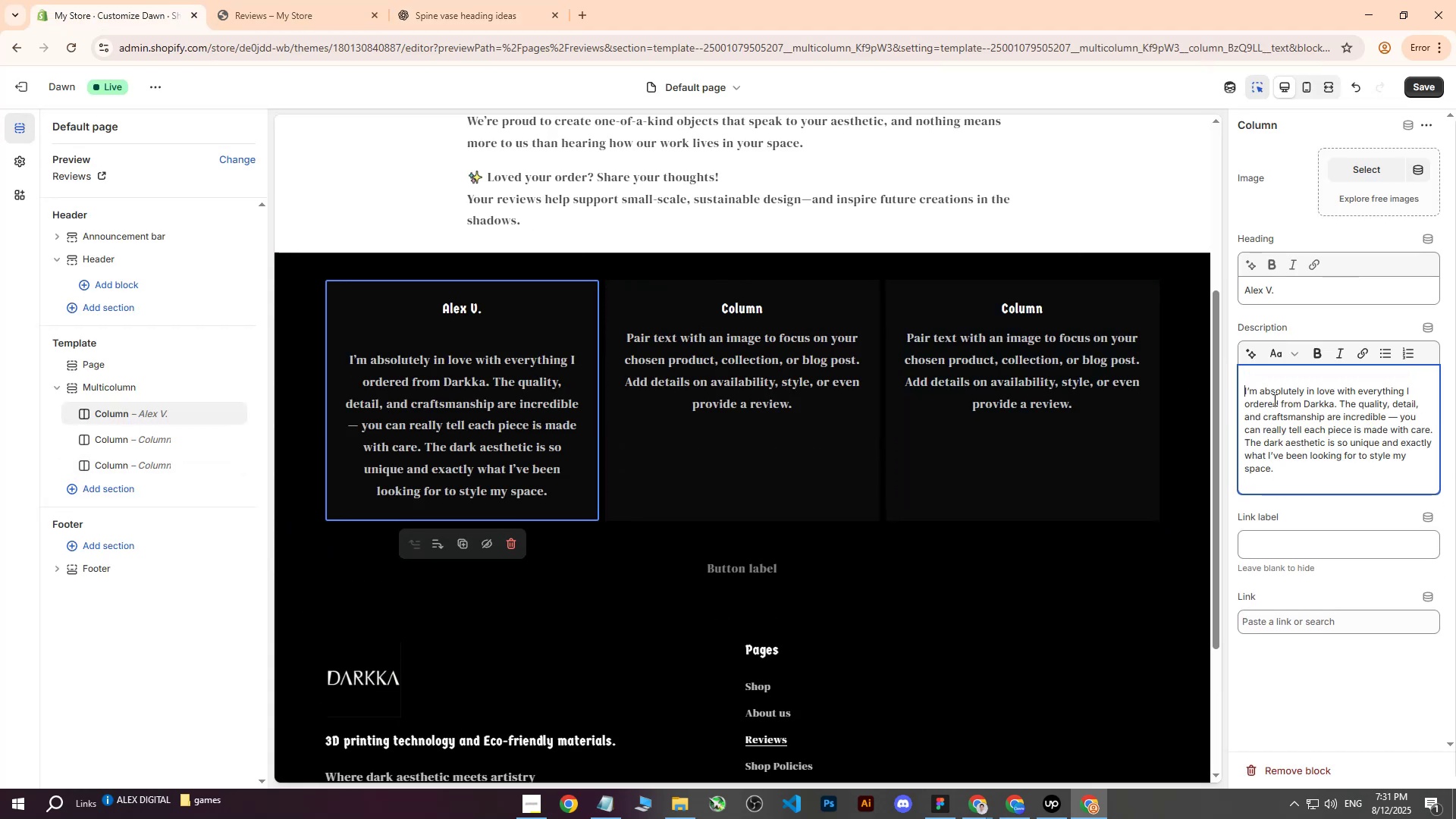 
key(Backspace)
 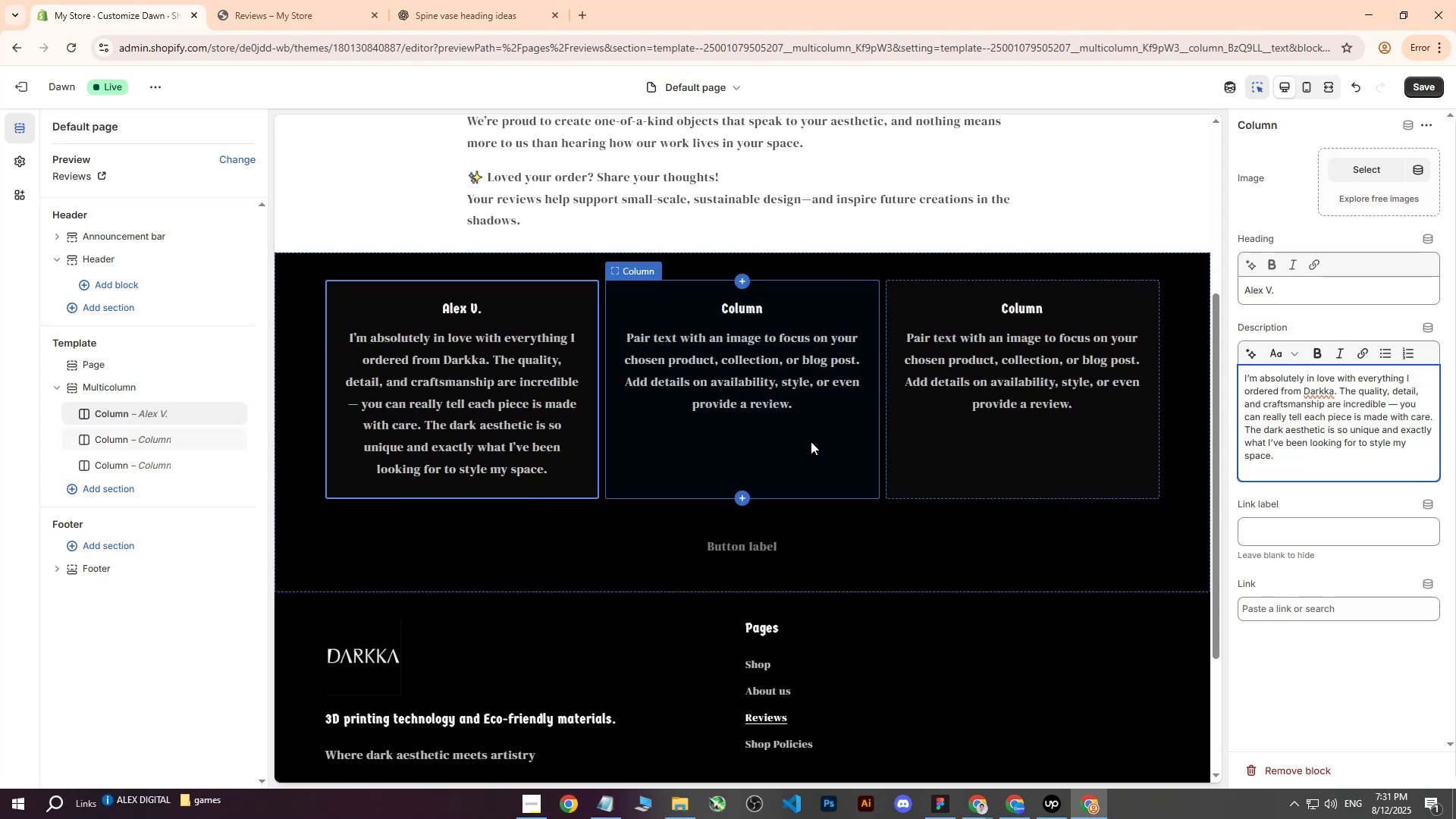 
left_click([1317, 465])
 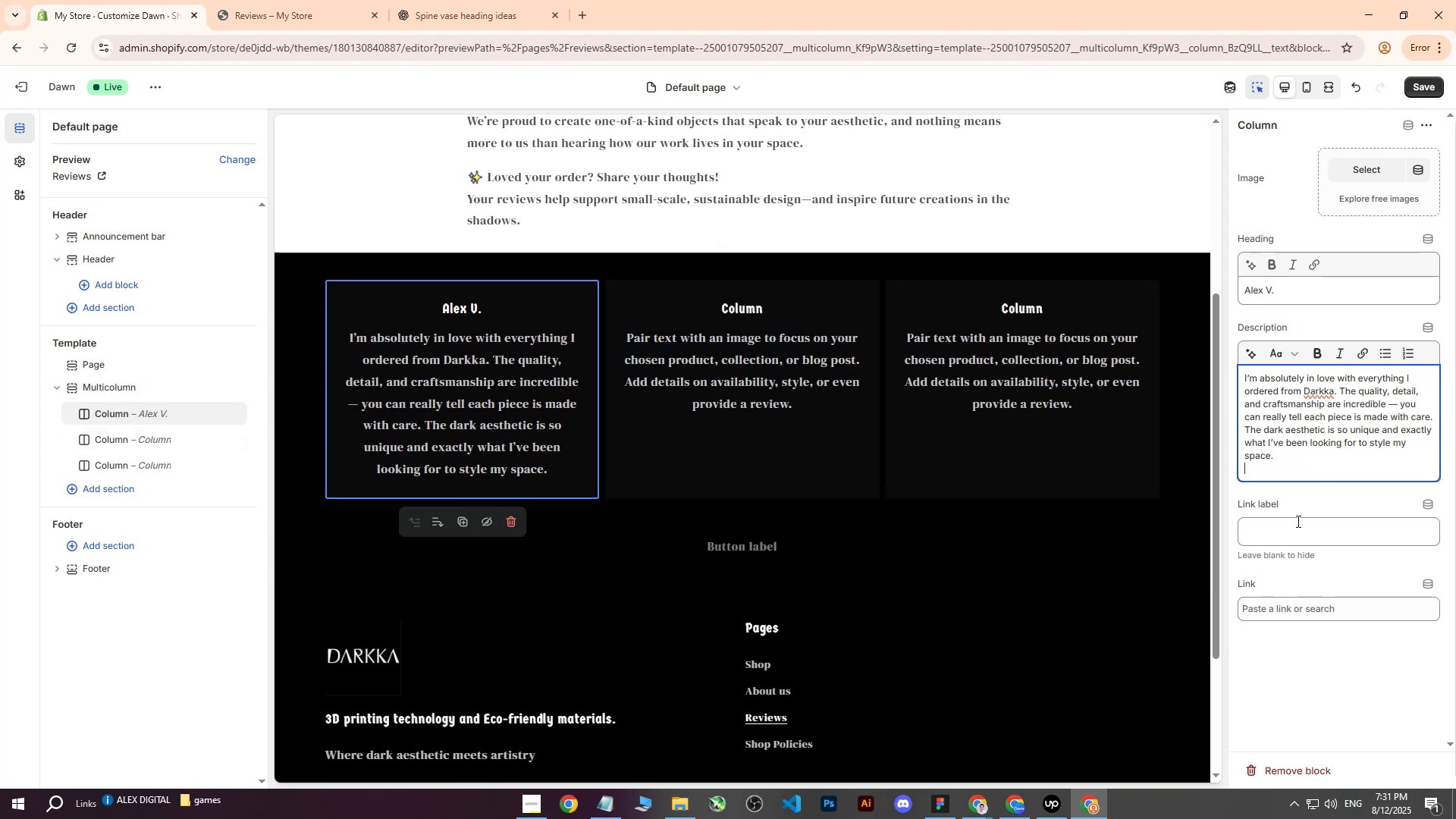 
left_click([1304, 500])
 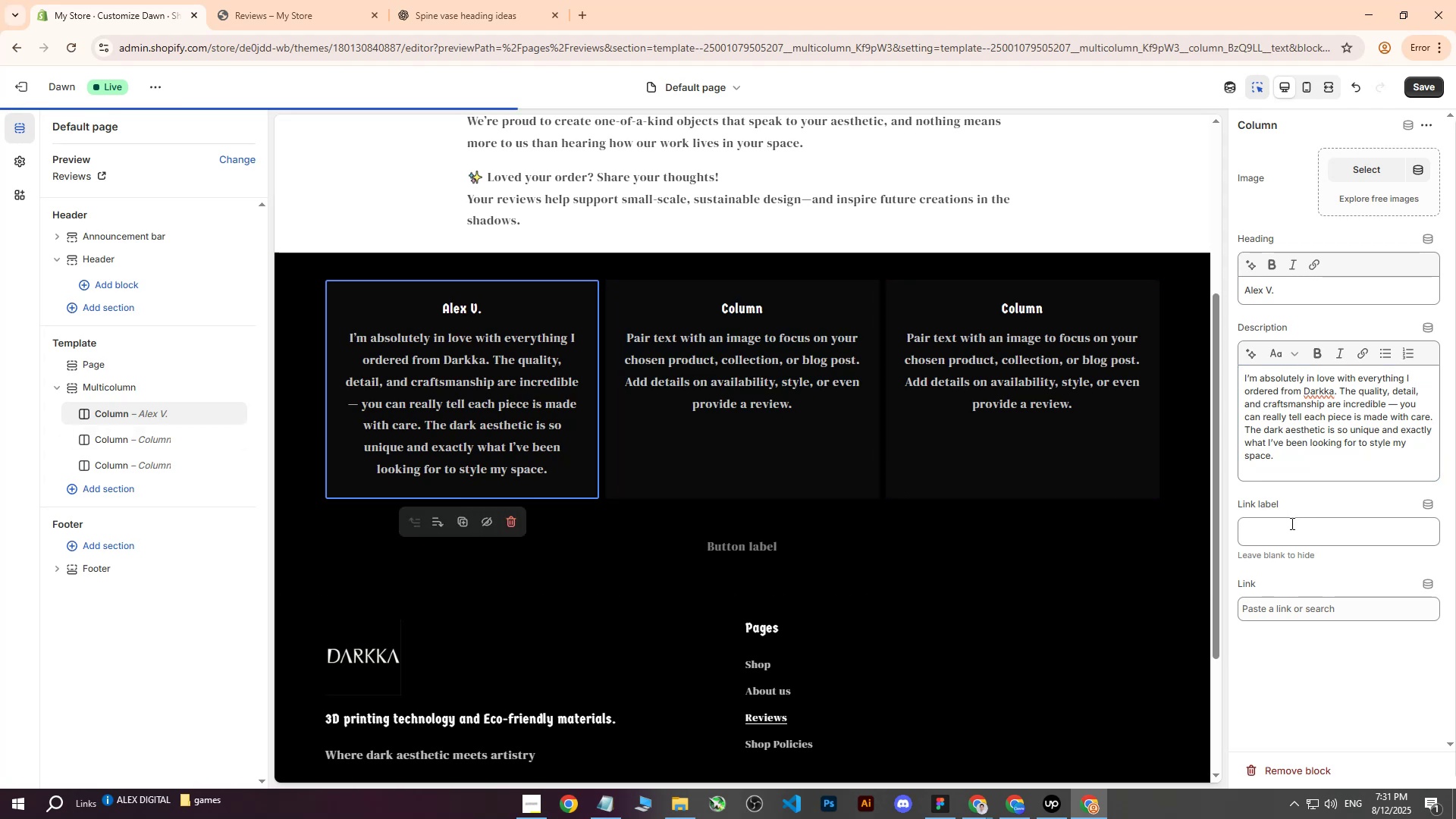 
left_click([1290, 525])
 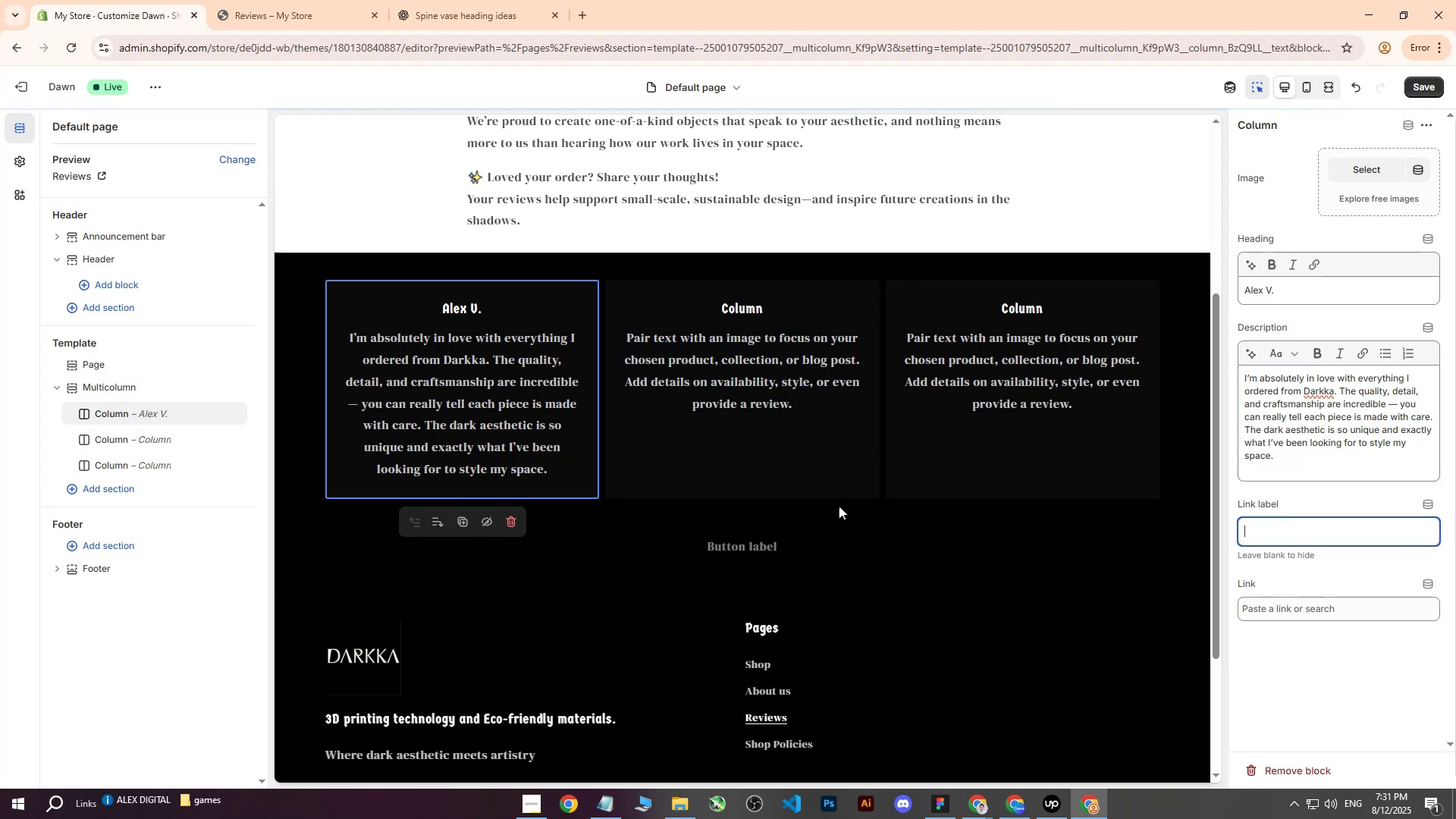 
left_click([840, 591])
 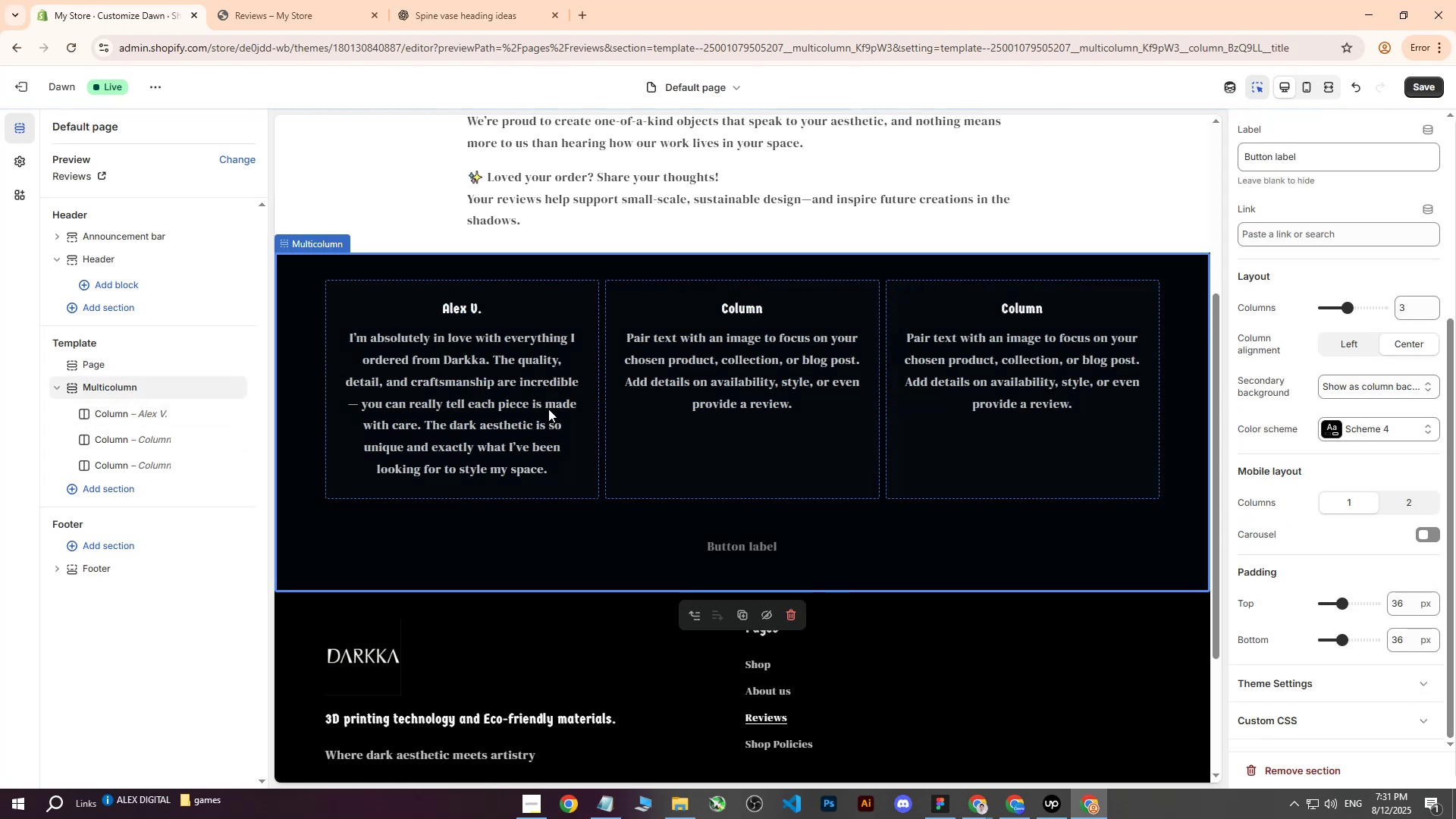 
left_click([485, 401])
 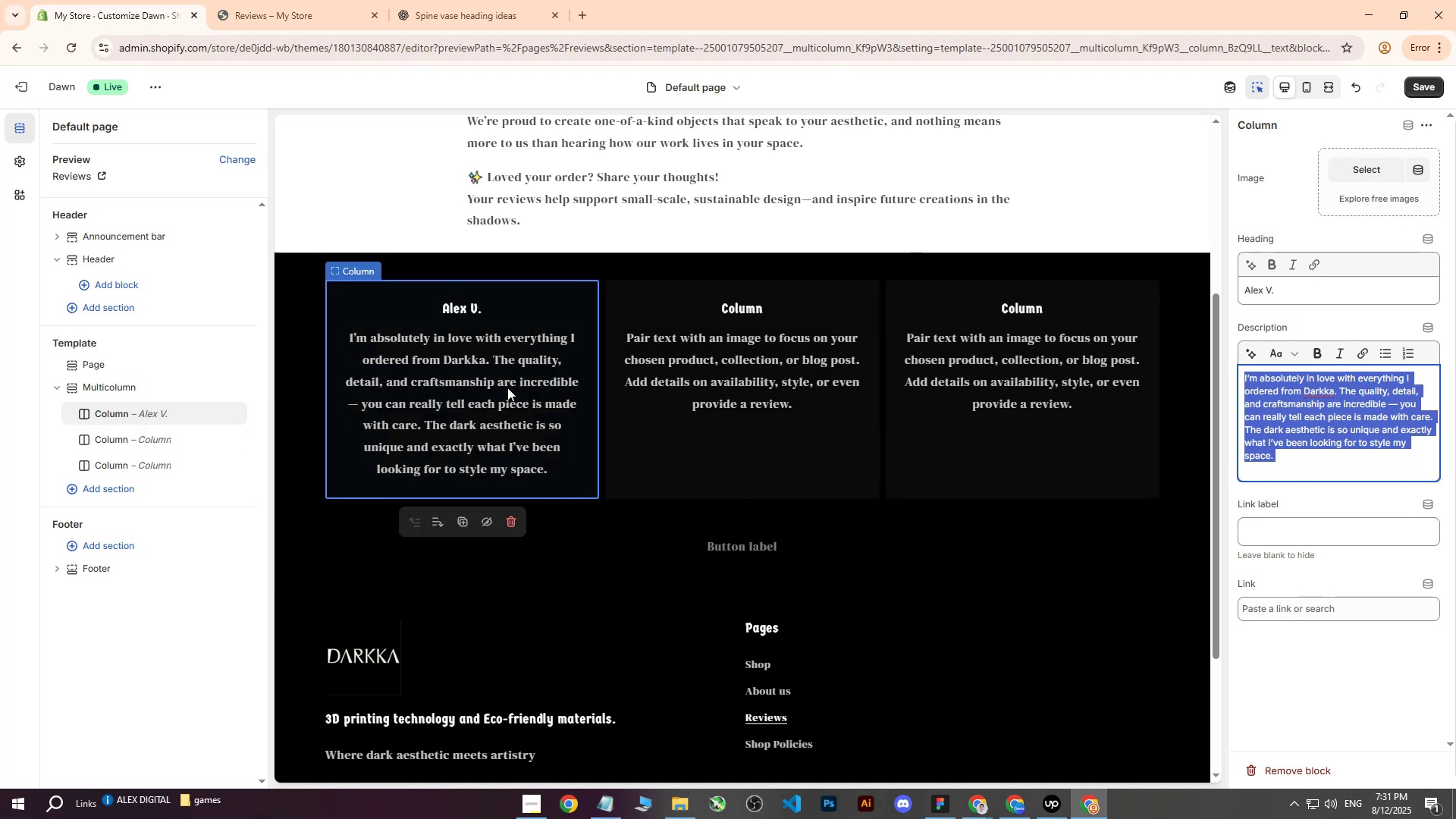 
left_click([724, 314])
 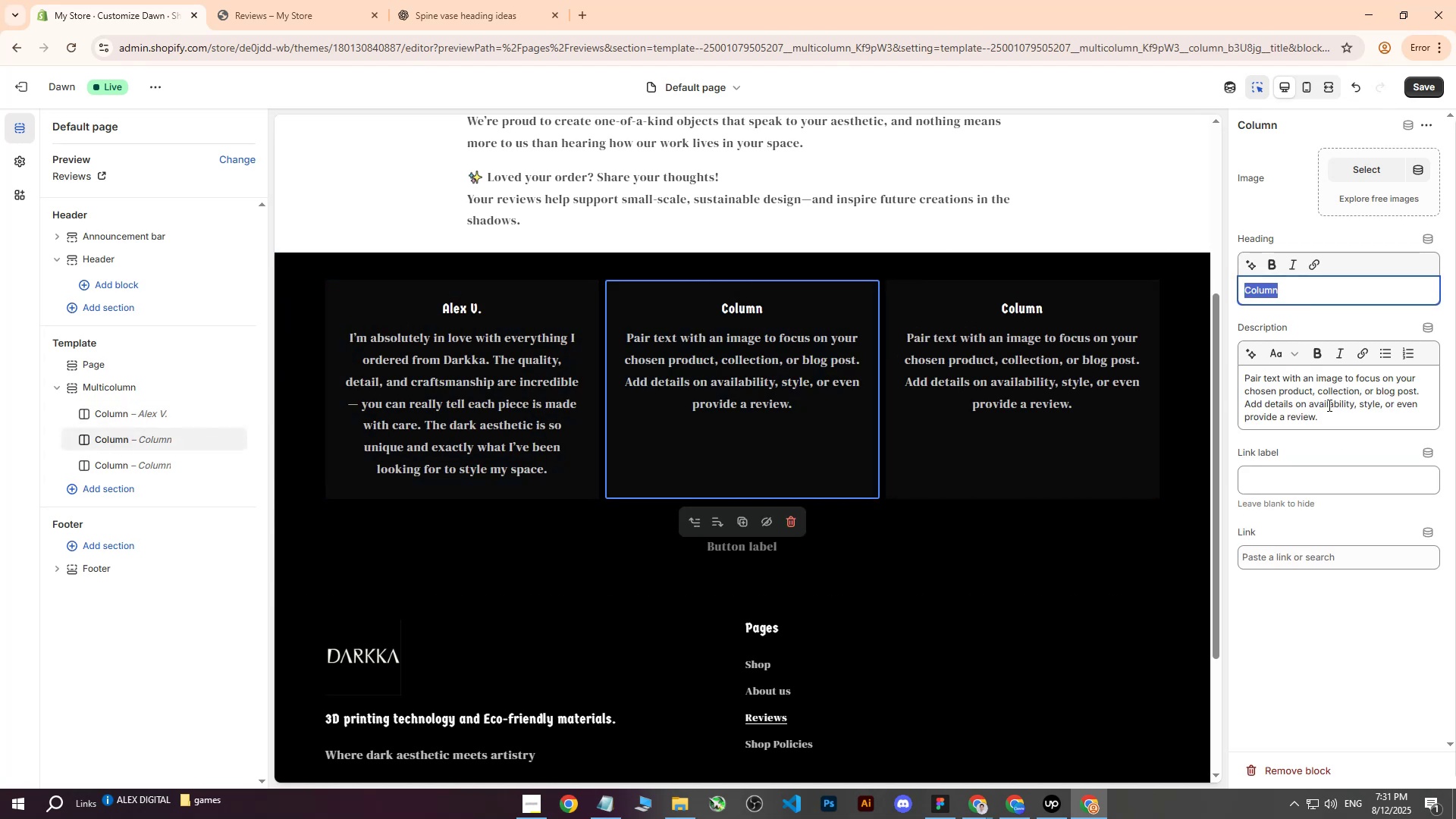 
left_click([1345, 413])
 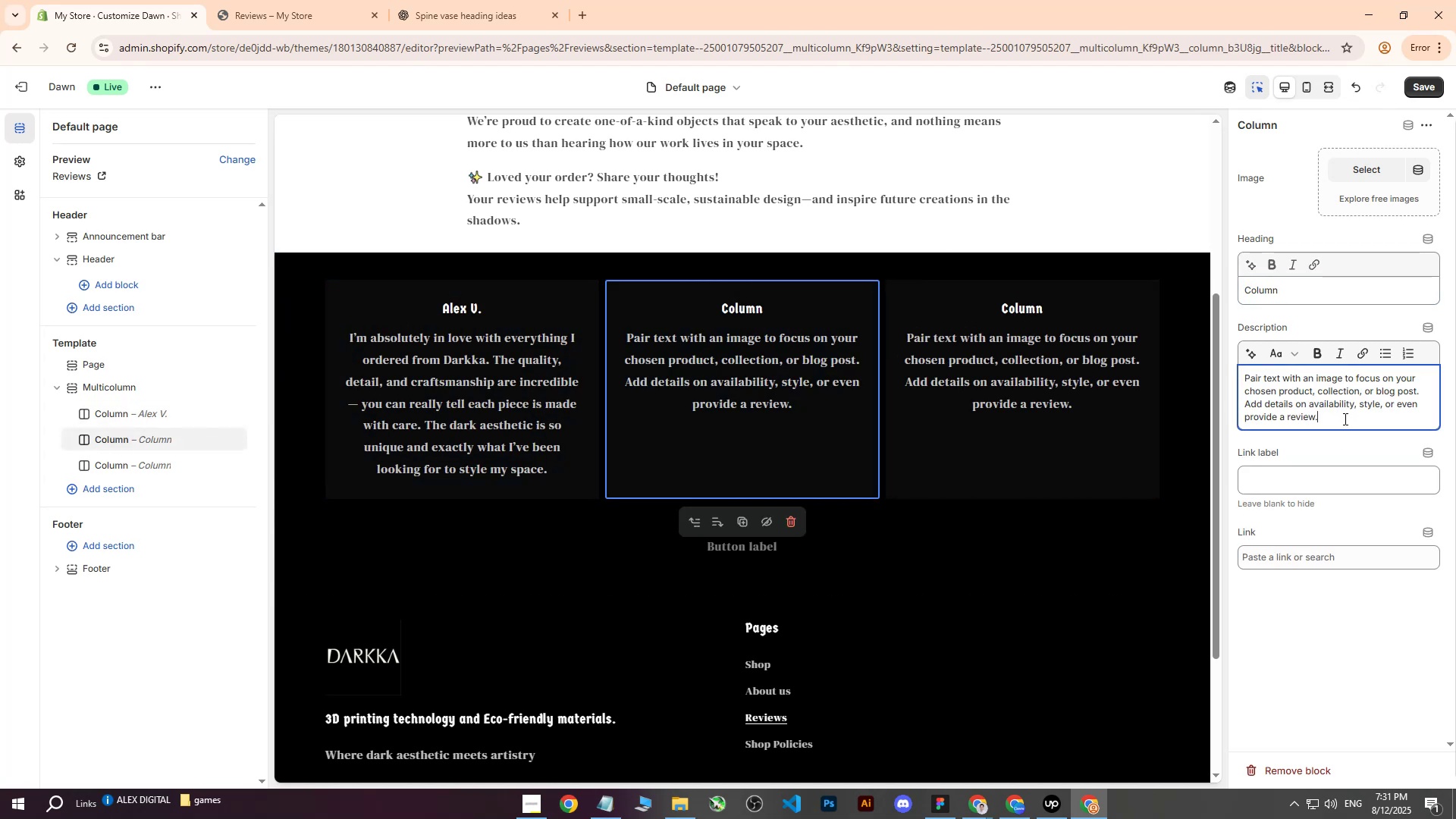 
left_click_drag(start_coordinate=[1341, 419], to_coordinate=[1182, 373])
 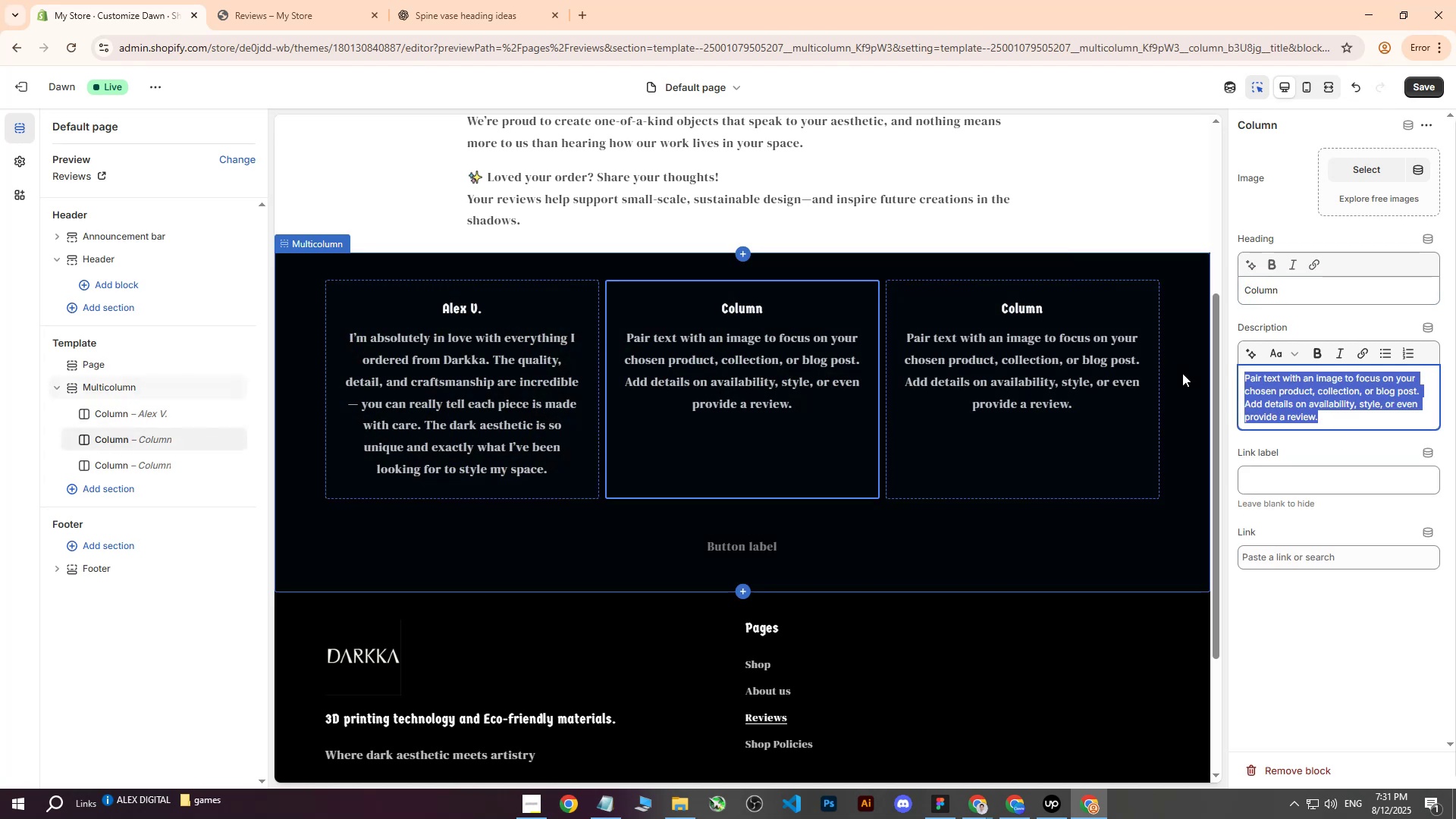 
type(Ophe)
key(Backspace)
key(Backspace)
type(phelia k.K.)
 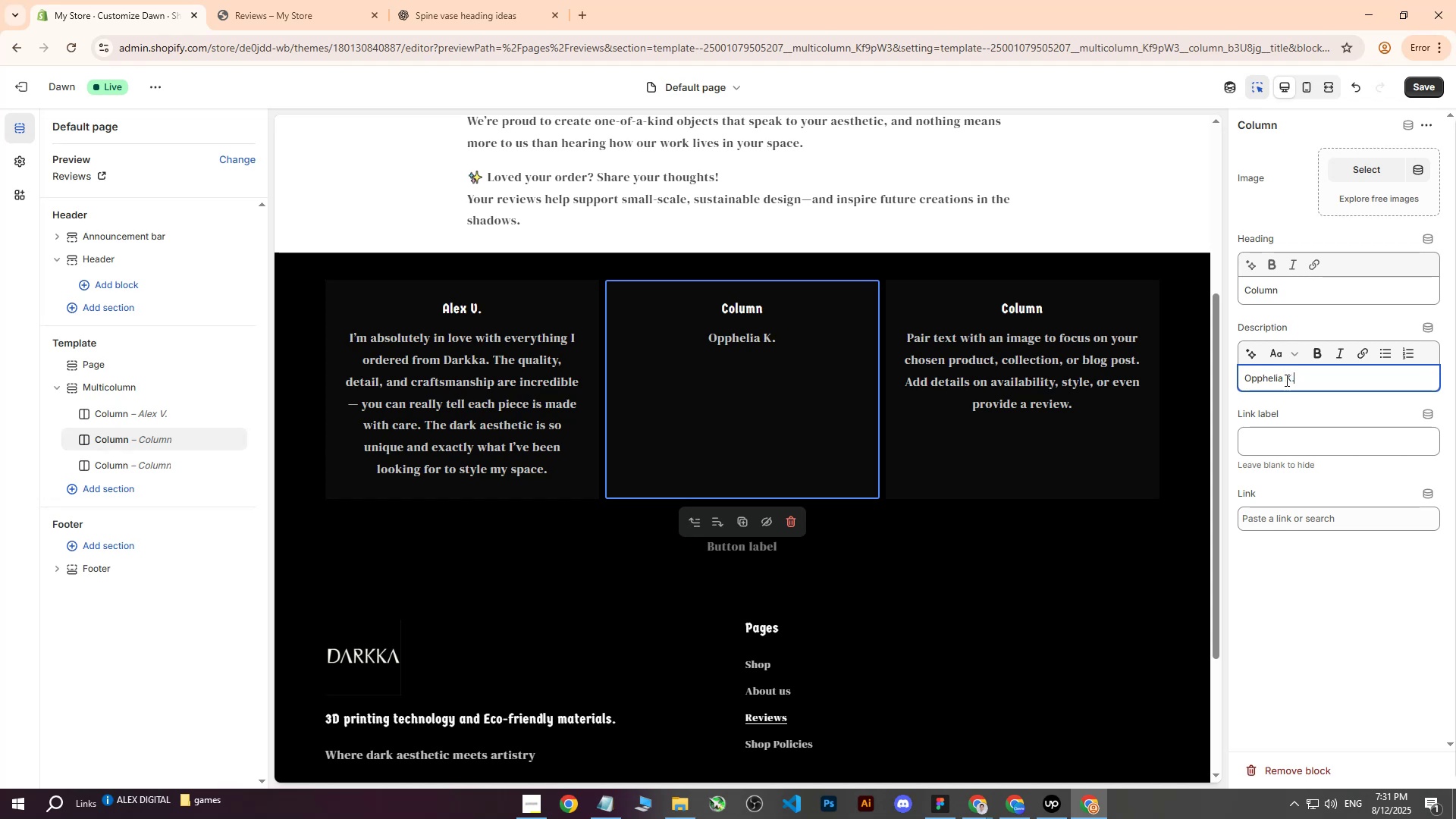 
left_click_drag(start_coordinate=[1302, 379], to_coordinate=[1285, 380])
 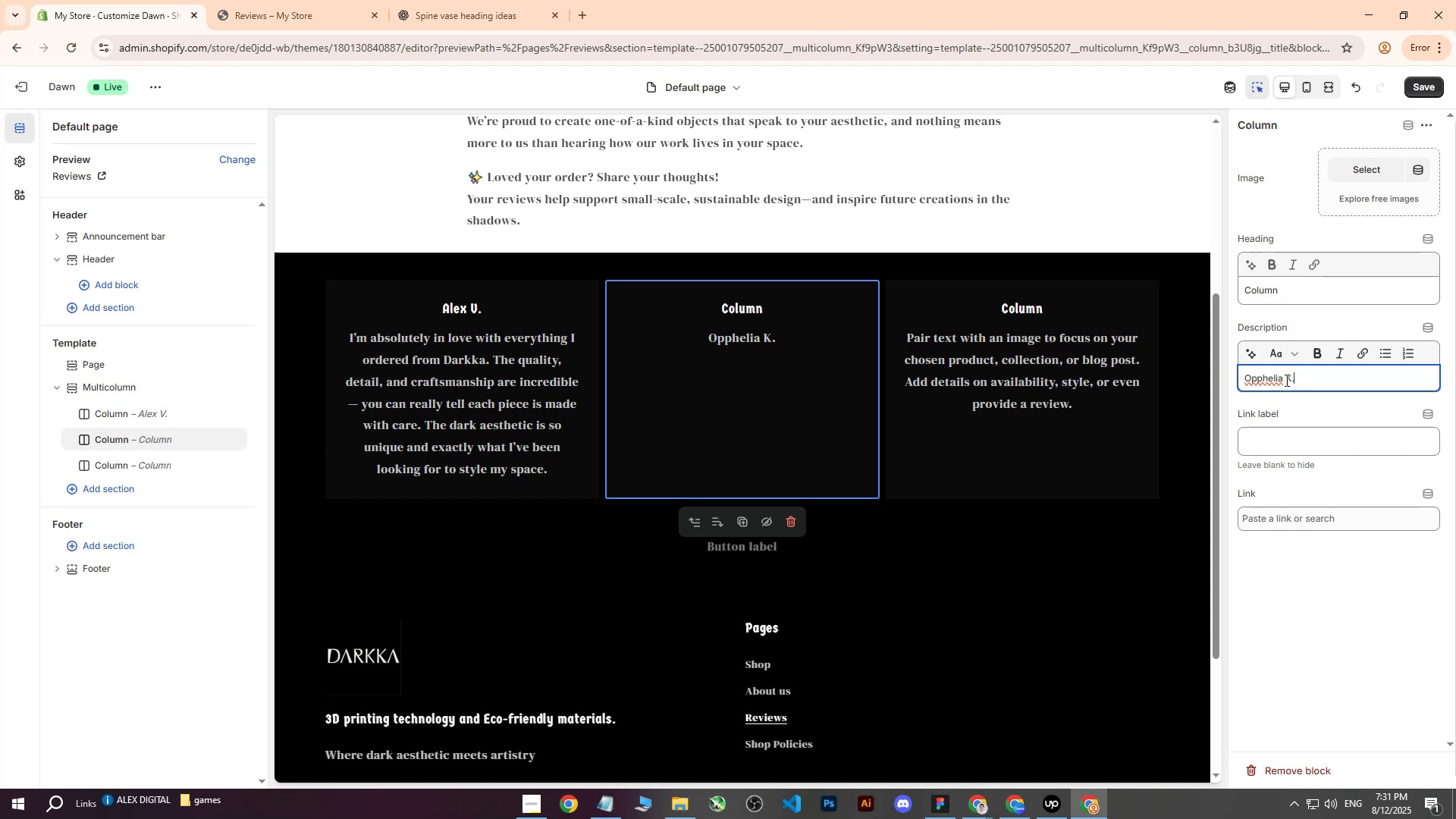 
wait(6.26)
 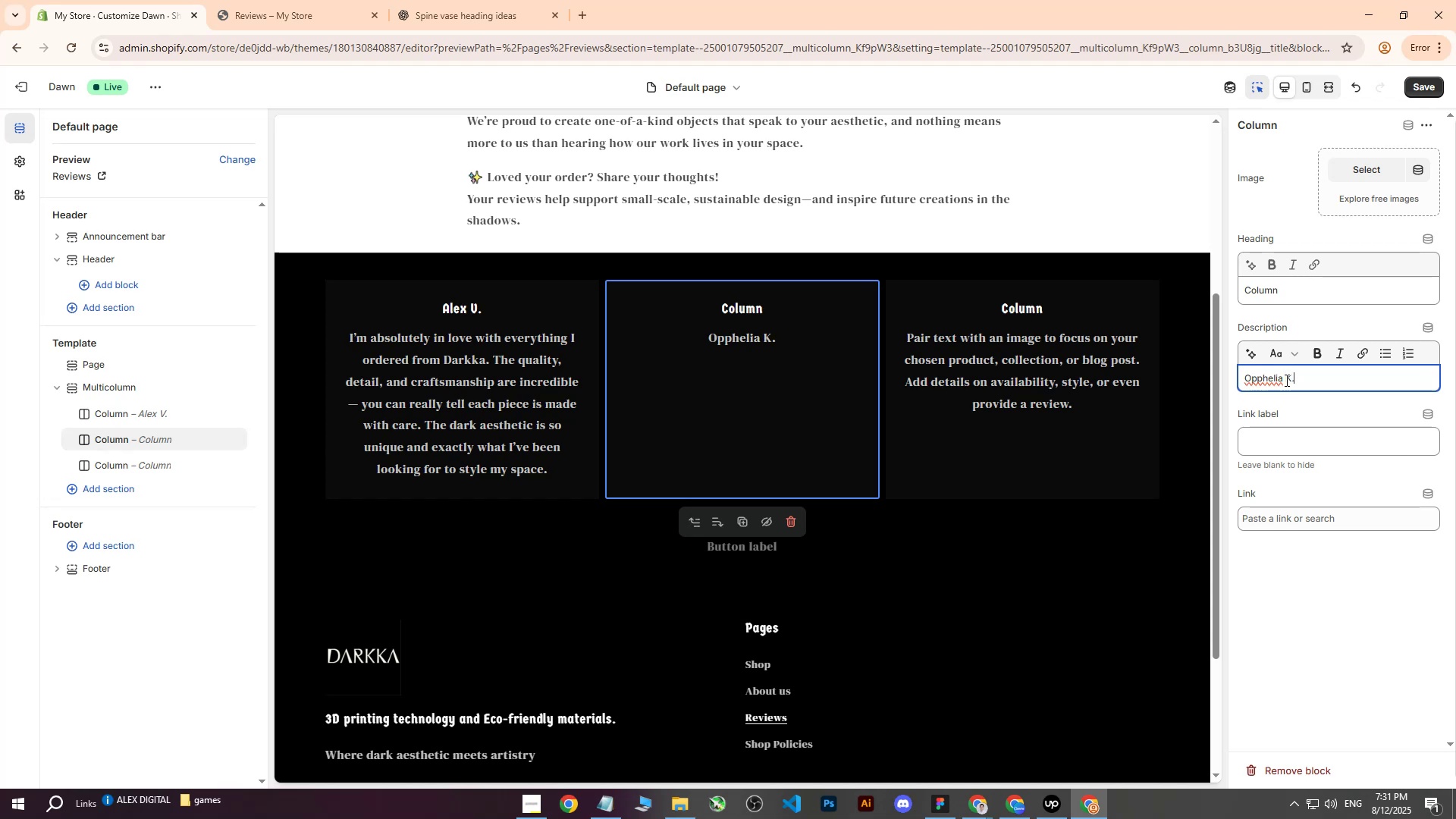 
mouse_move([557, 805])
 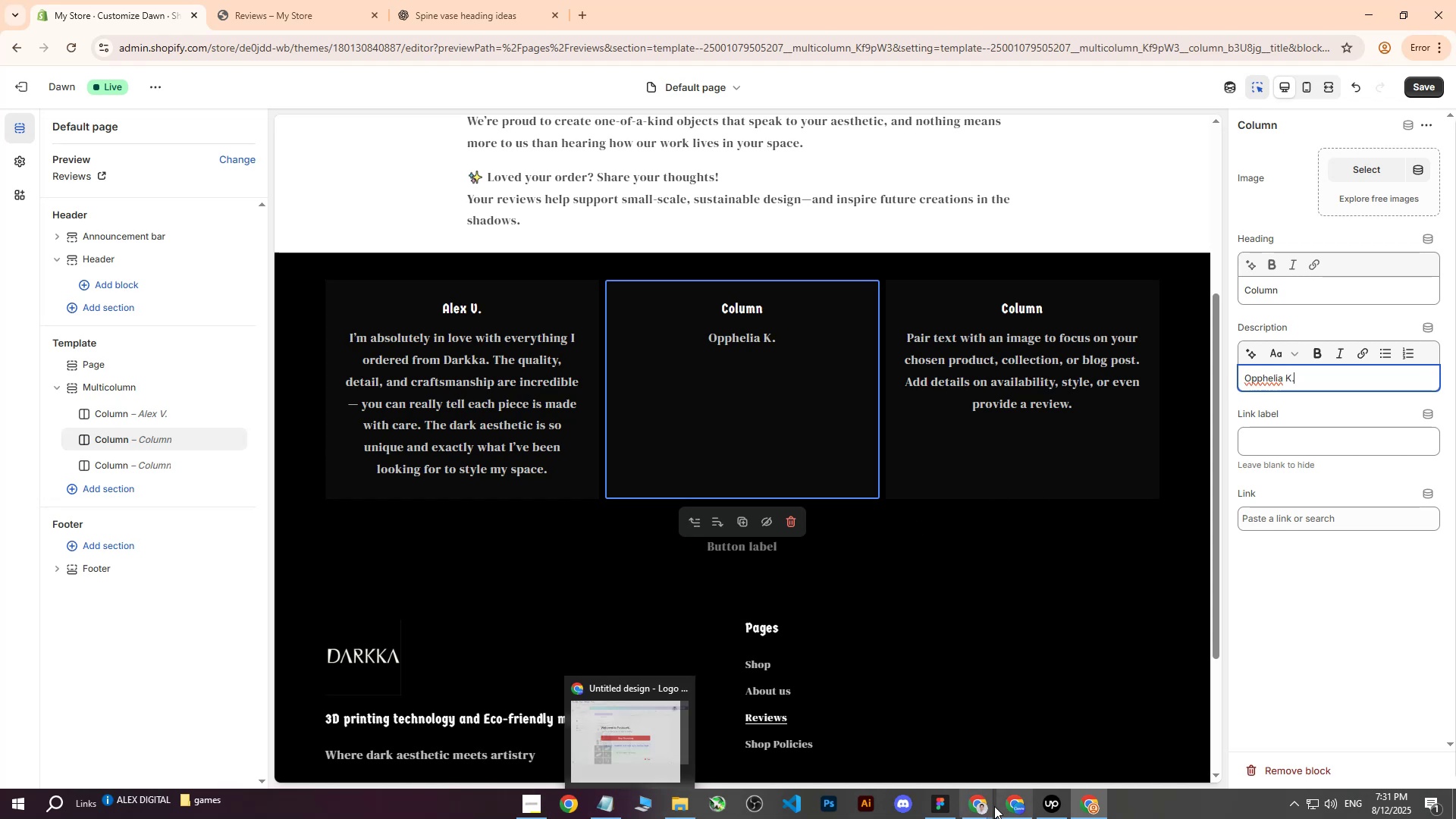 
left_click([976, 808])
 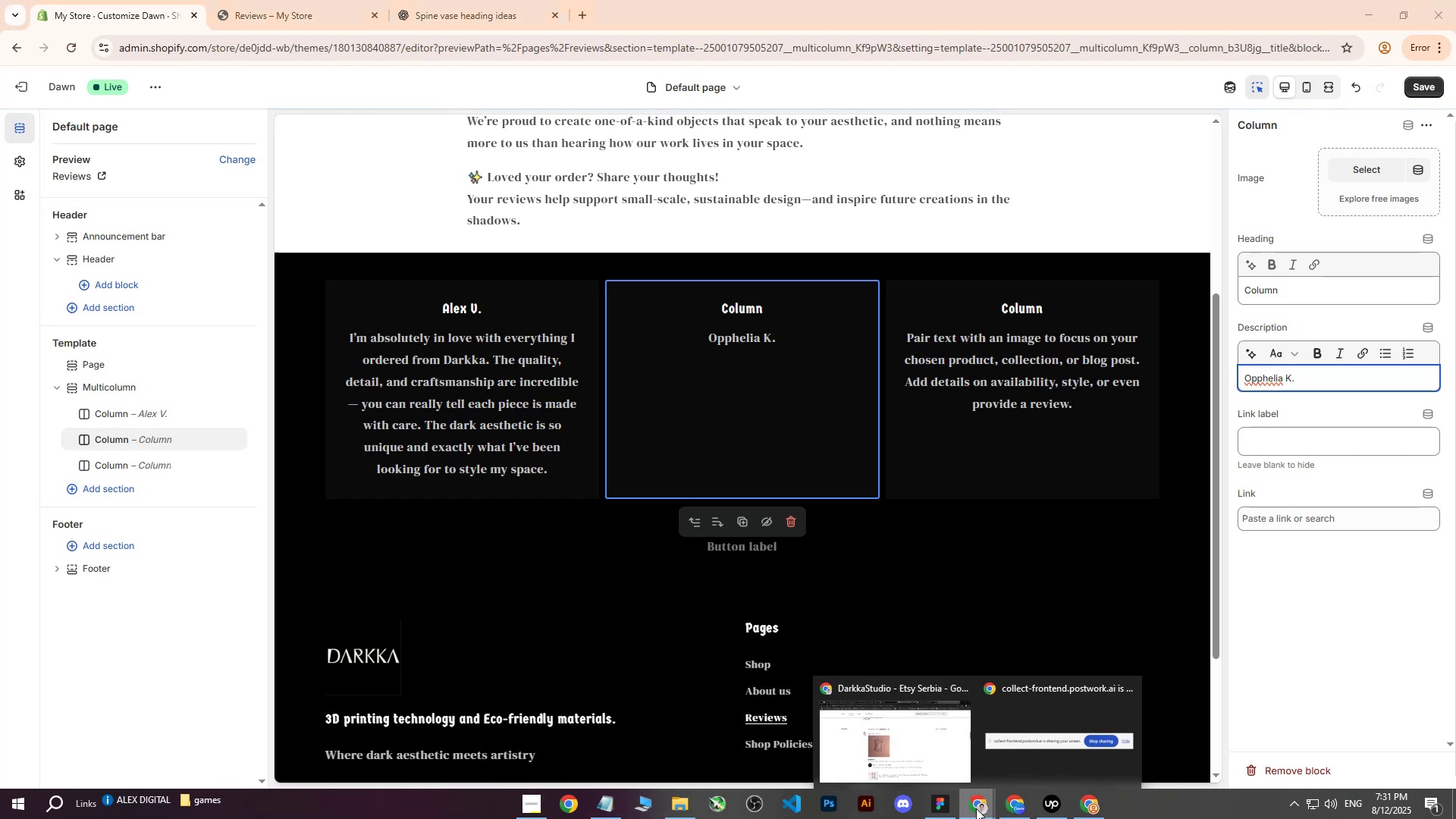 
left_click([891, 736])
 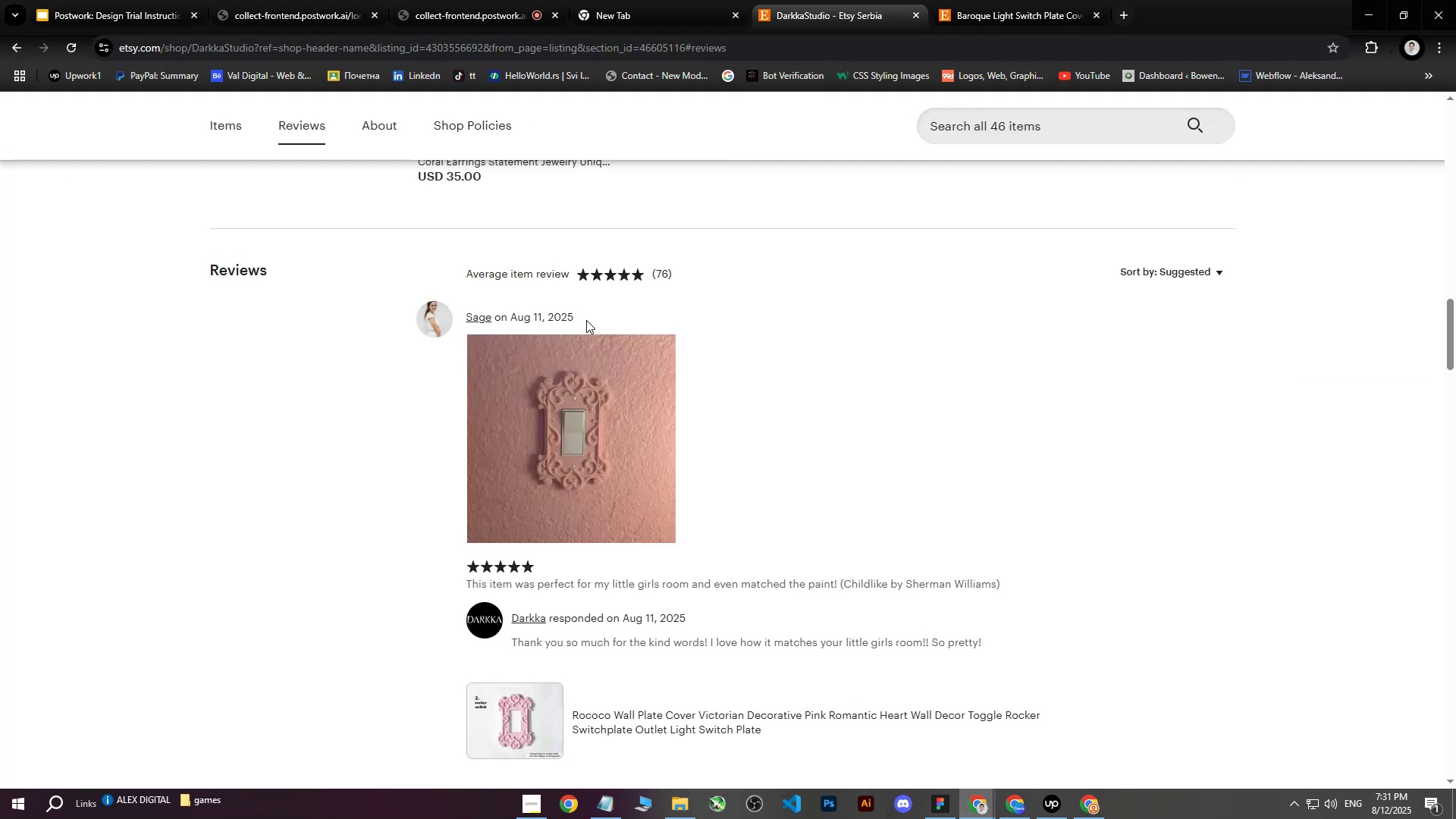 
left_click([506, 0])
 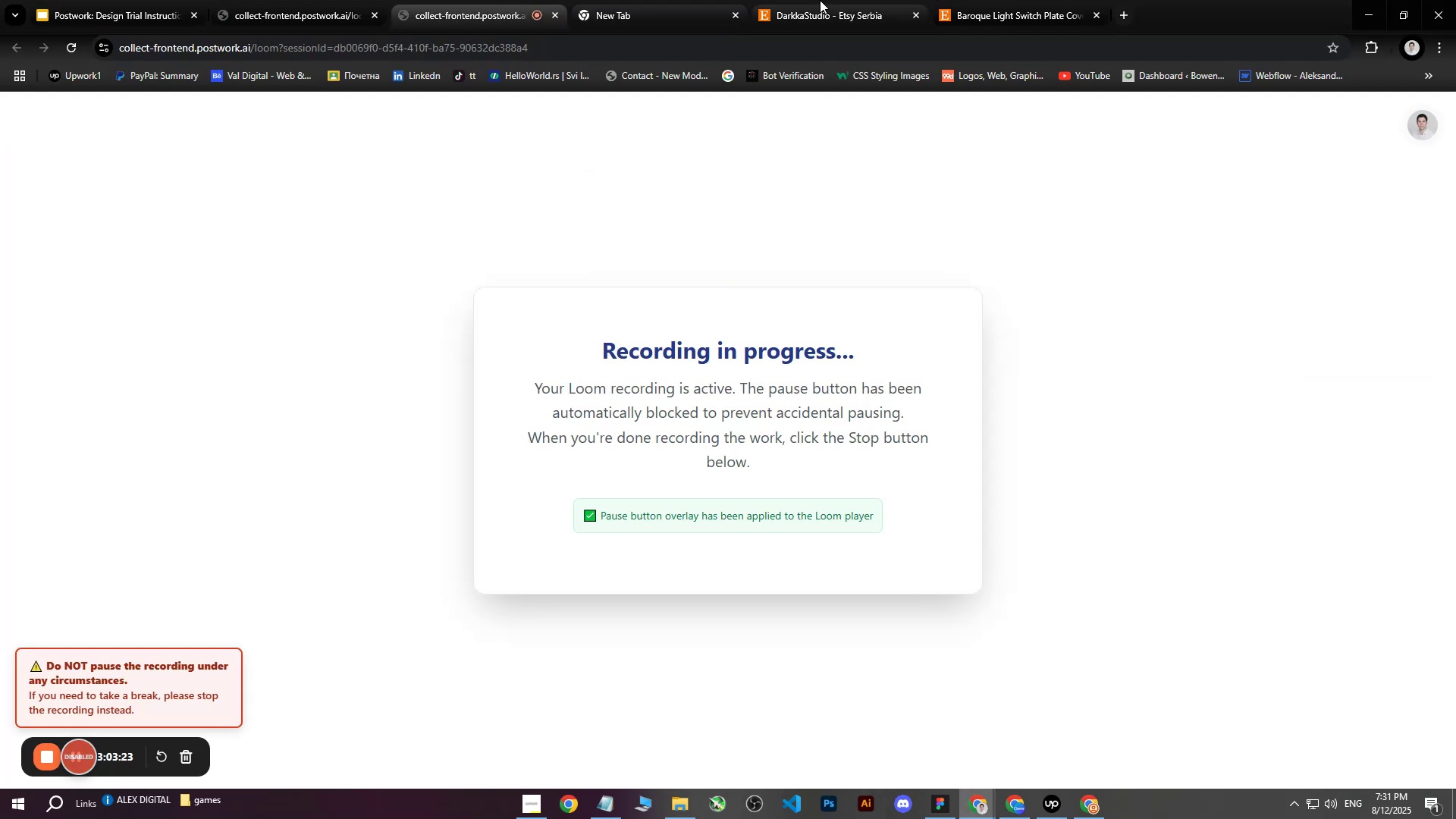 
left_click([836, 0])
 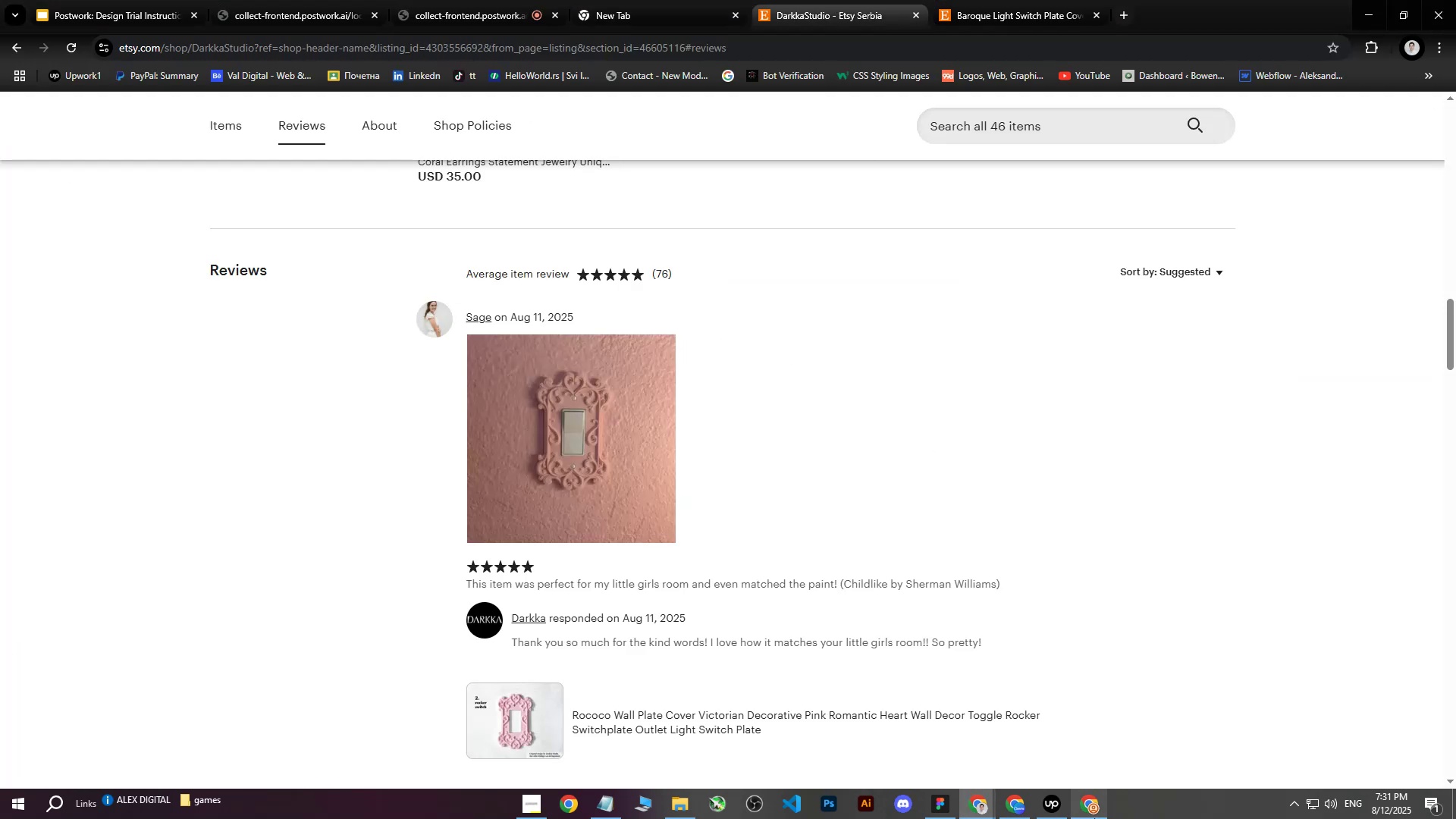 
left_click([1094, 817])
 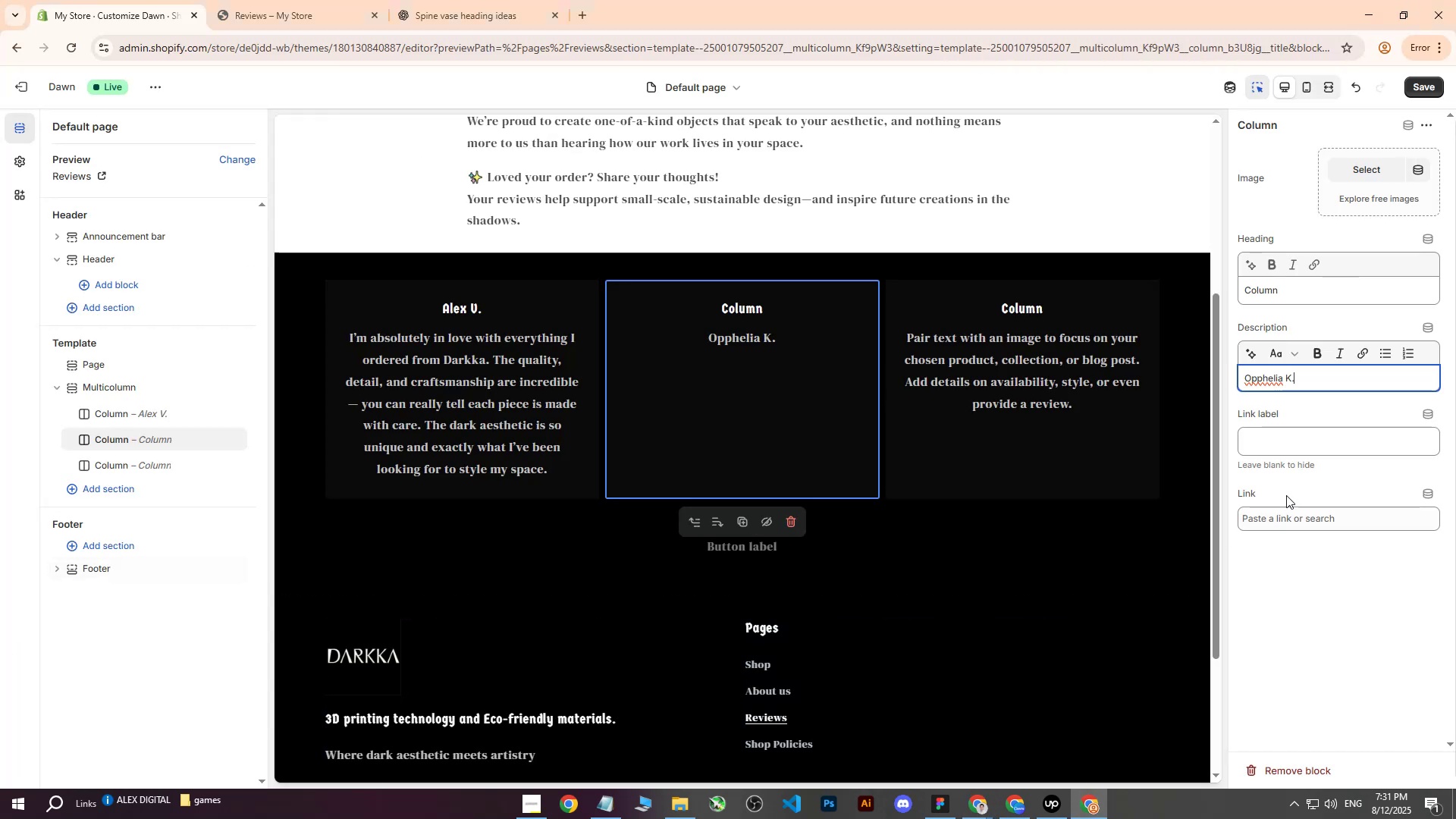 
left_click([1273, 450])
 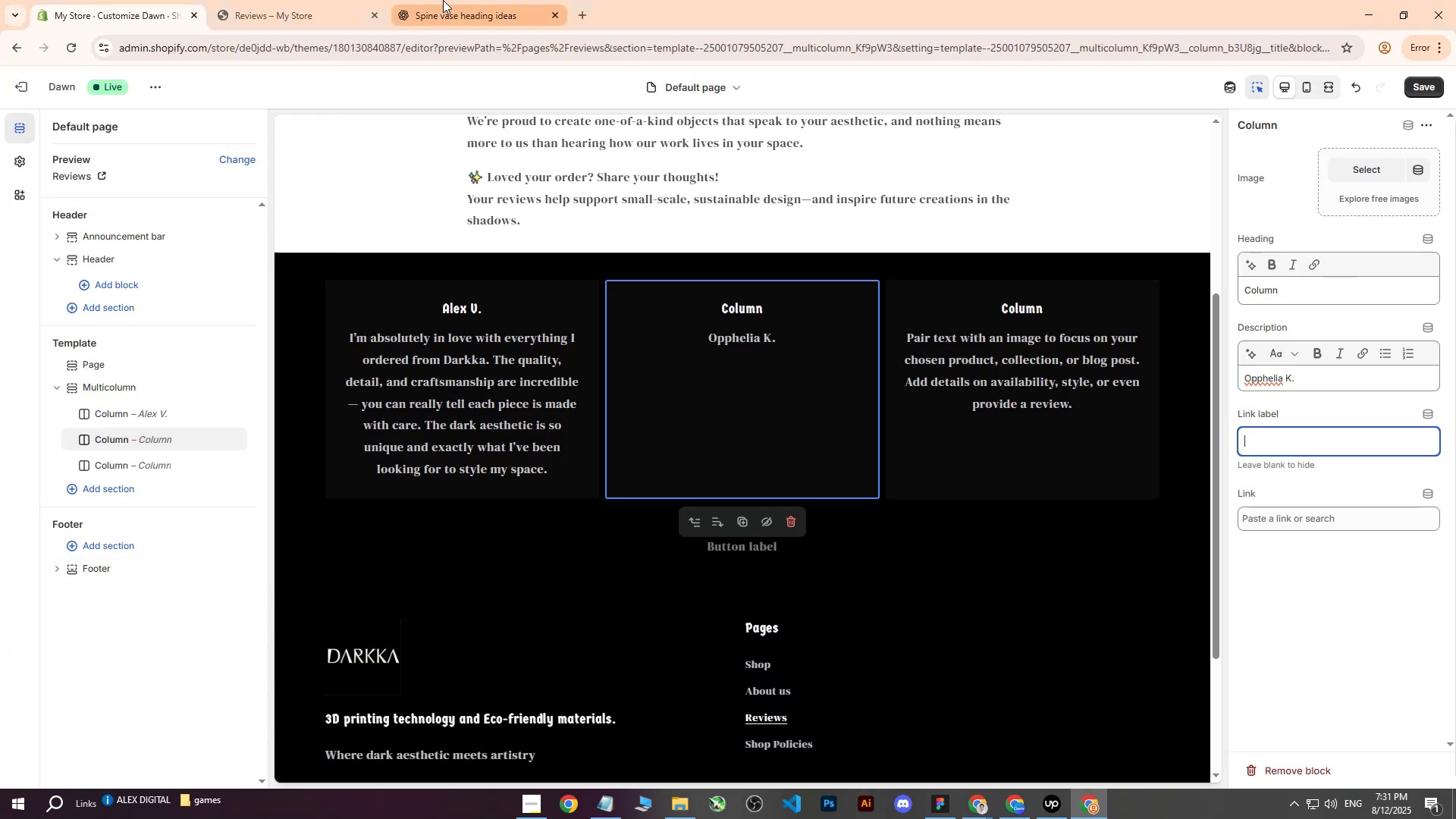 
left_click([443, 0])
 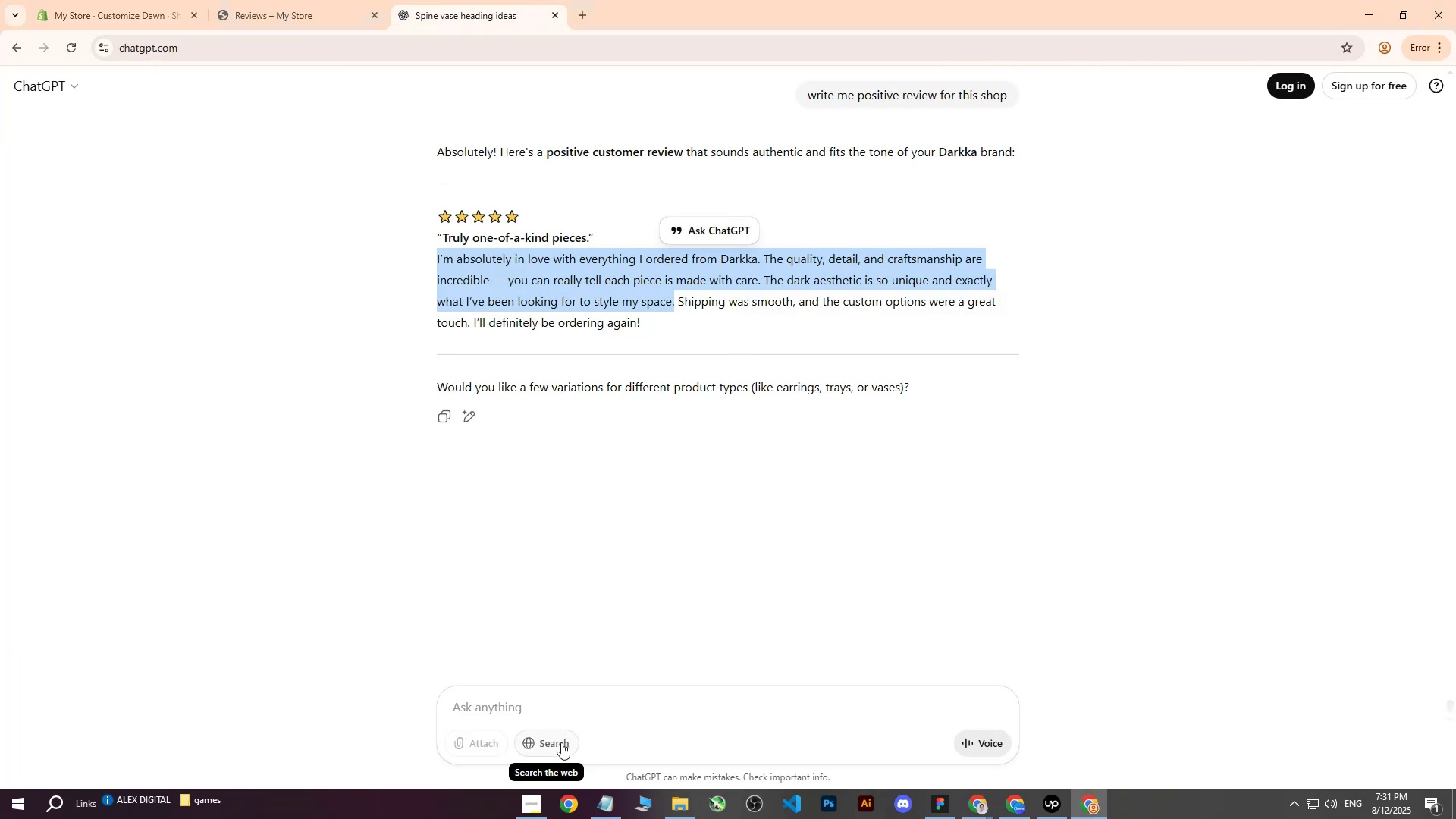 
left_click([572, 717])
 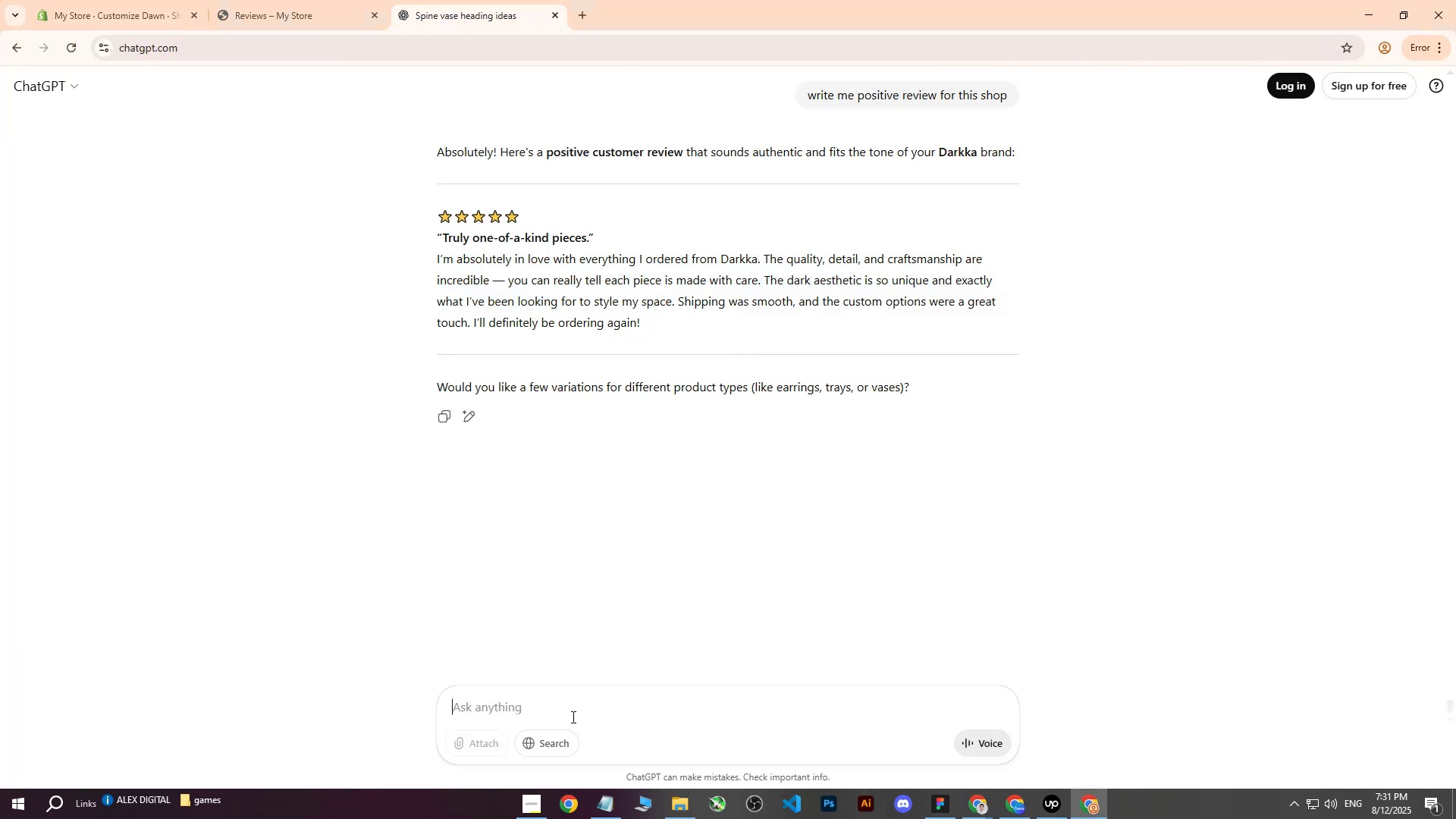 
type(ano)
key(Backspace)
key(Backspace)
key(Backspace)
type(need another but shorter)
 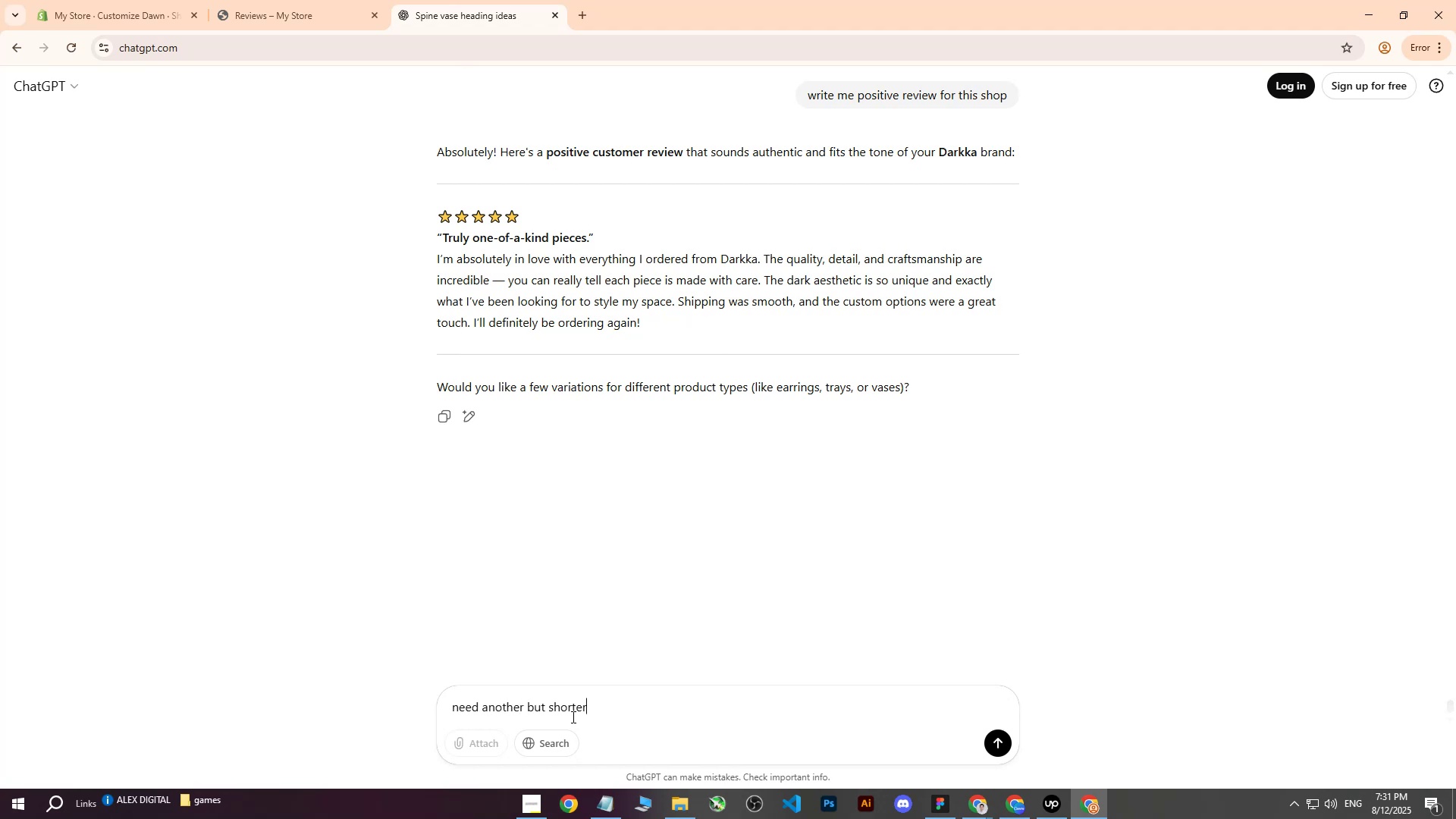 
key(Enter)
 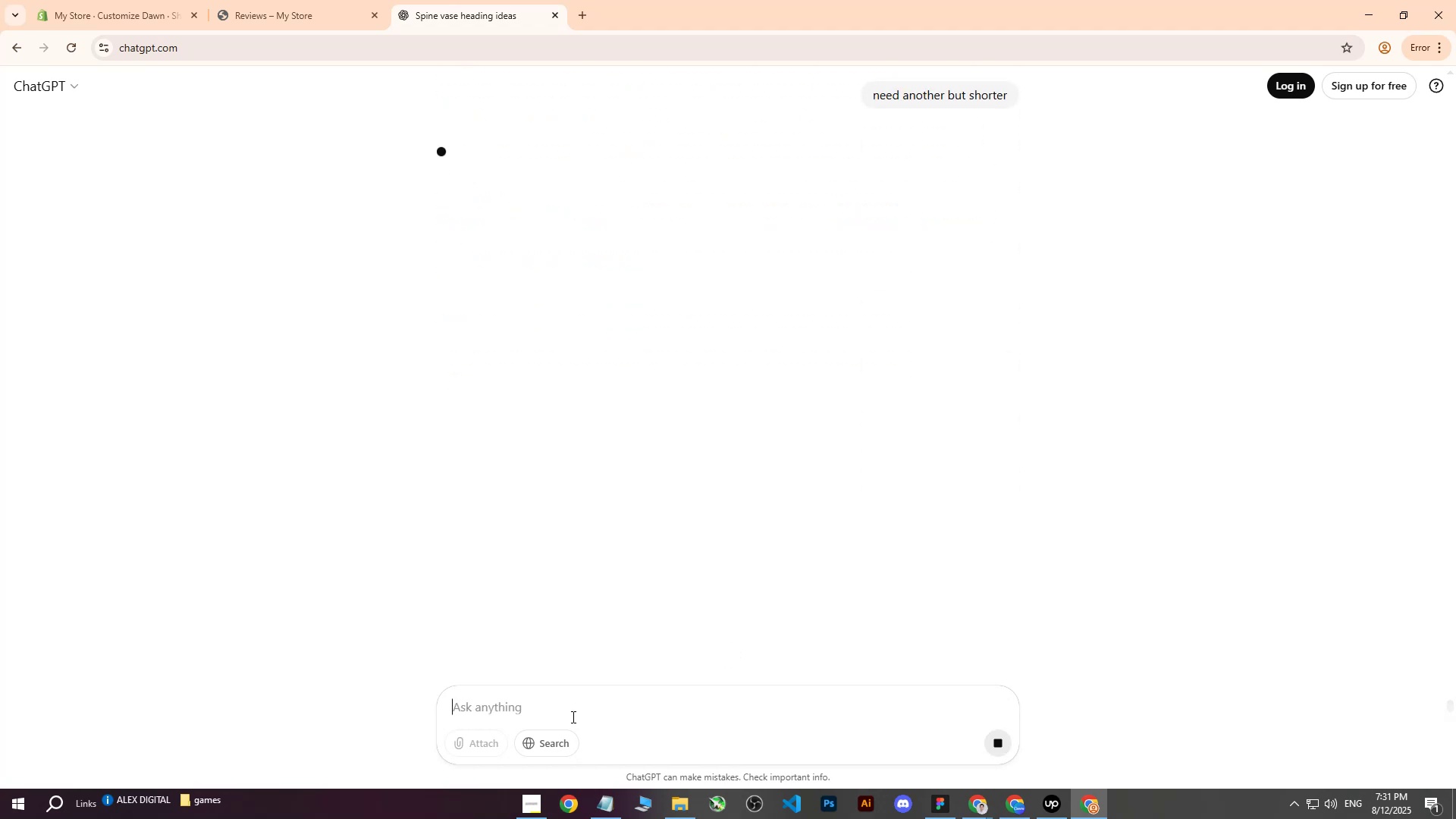 
scroll: coordinate [730, 479], scroll_direction: up, amount: 3.0
 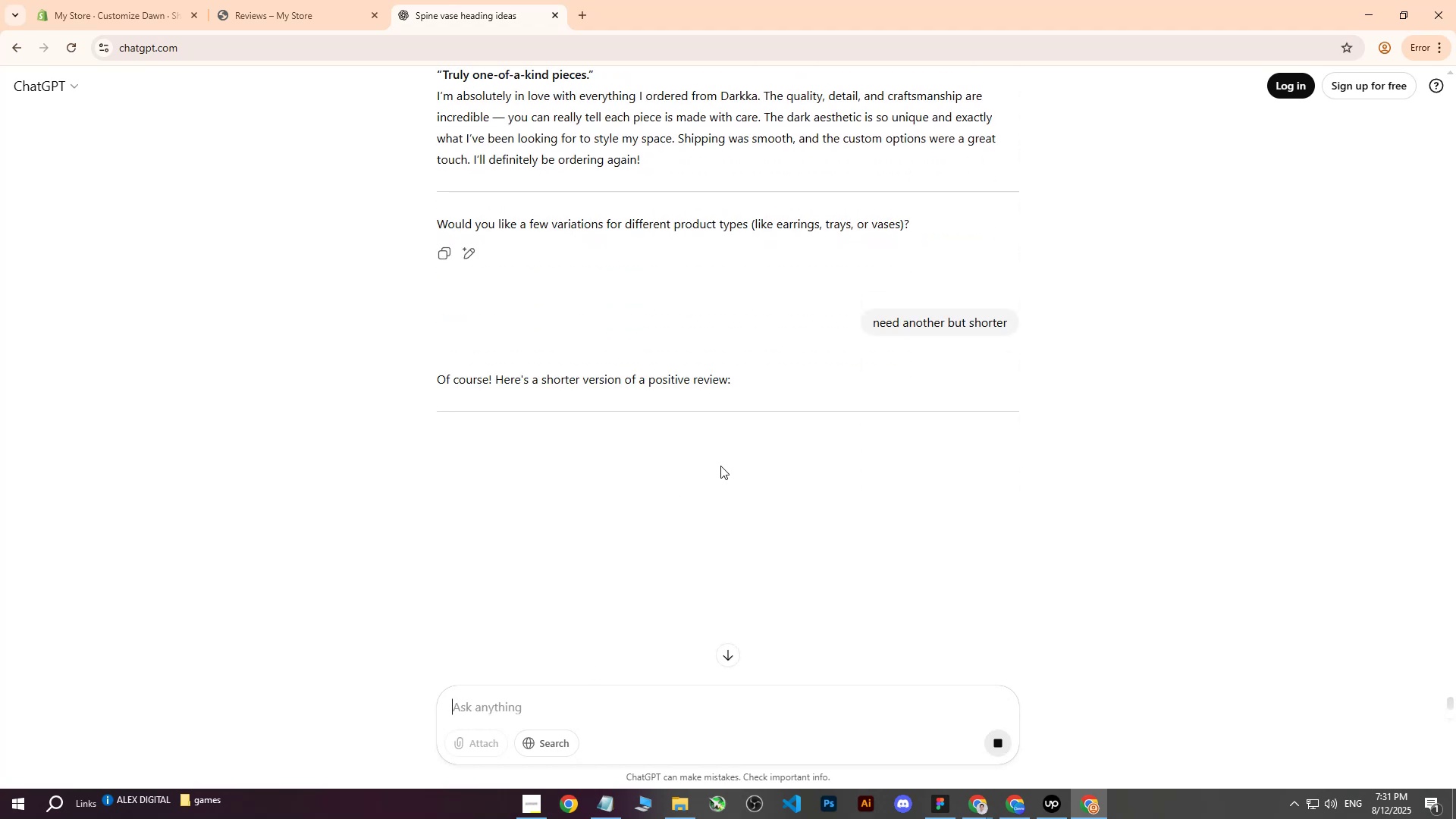 
scroll: coordinate [720, 466], scroll_direction: down, amount: 1.0
 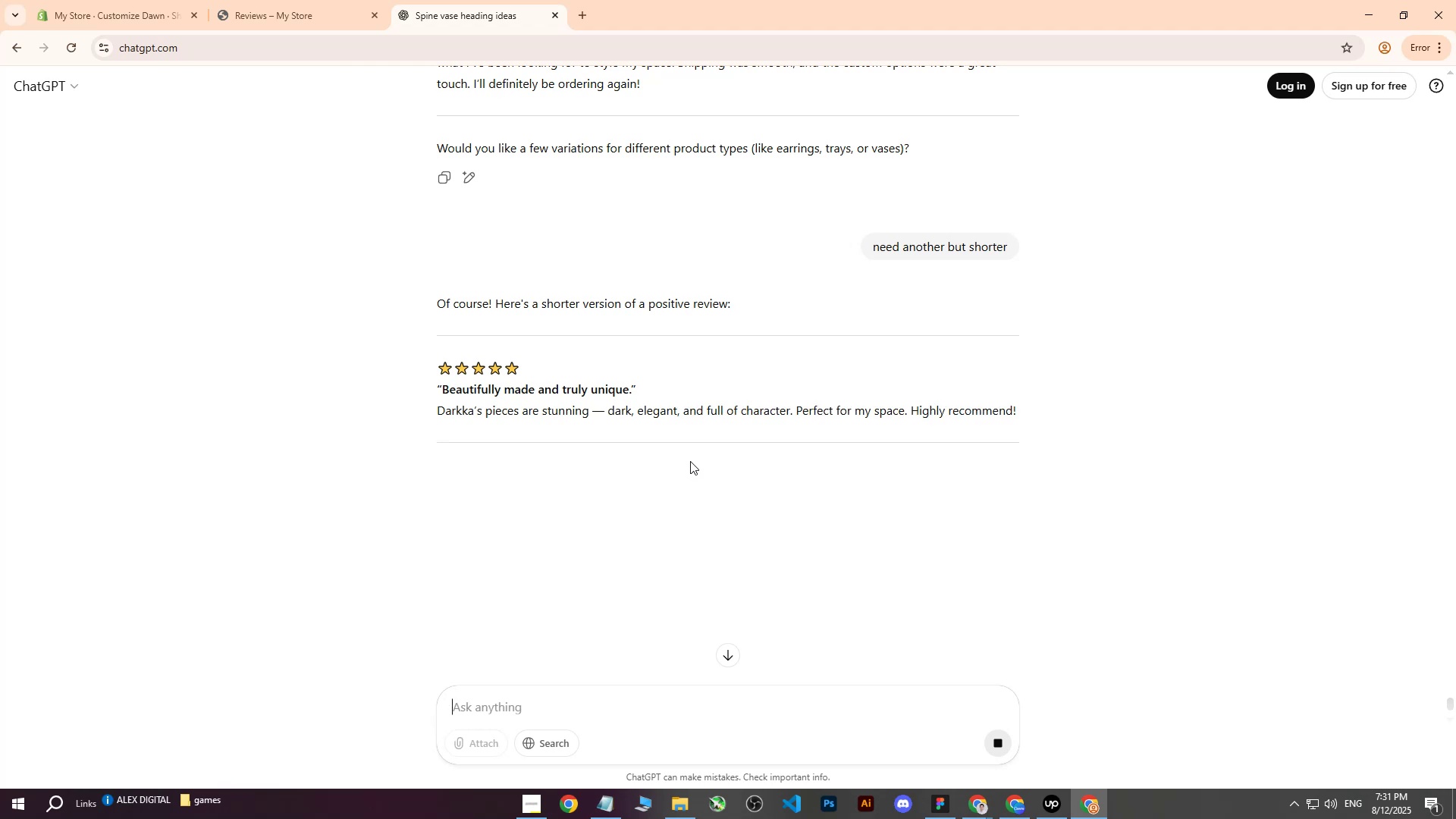 
left_click_drag(start_coordinate=[435, 410], to_coordinate=[1026, 407])
 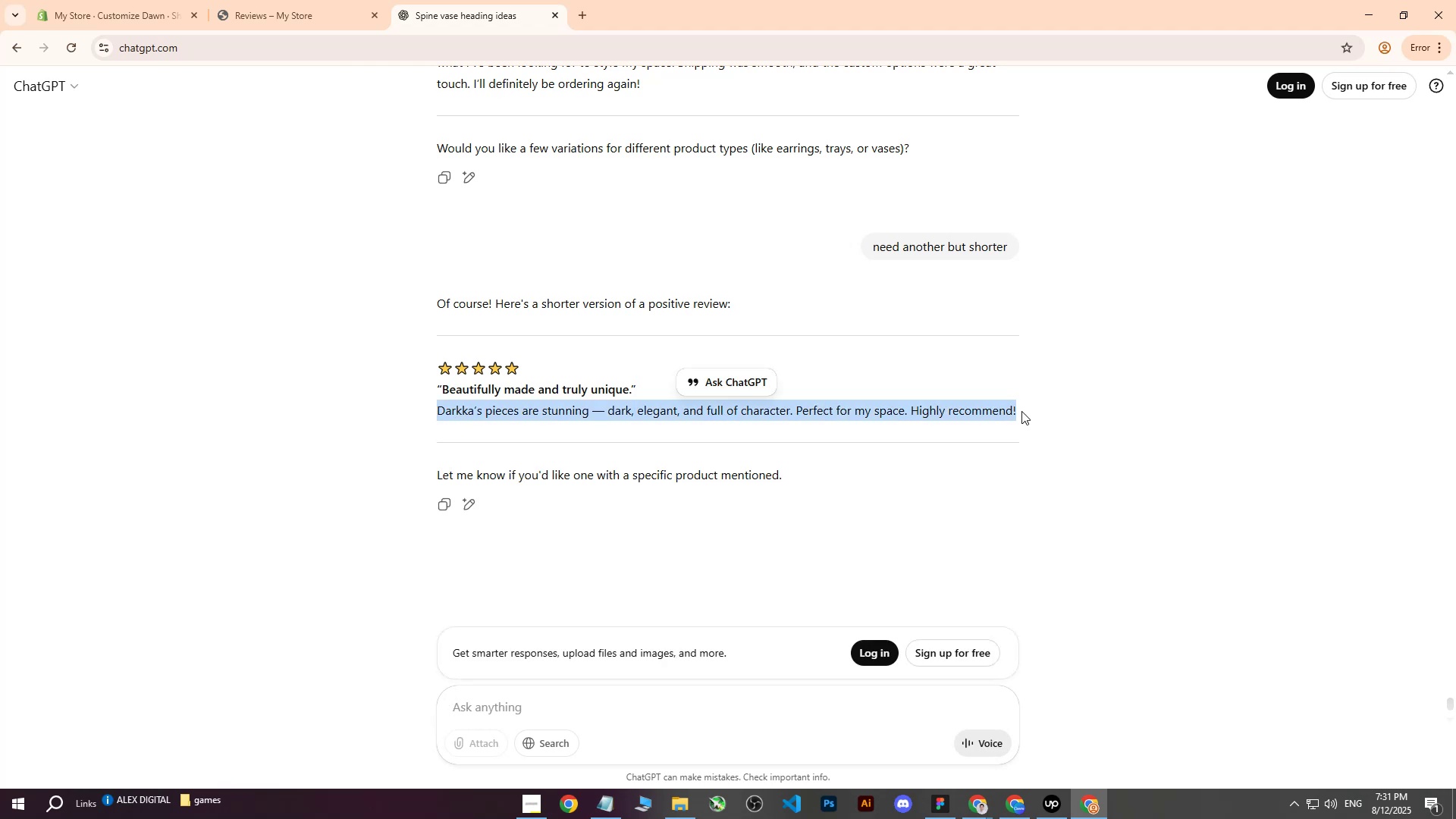 
left_click([1021, 411])
 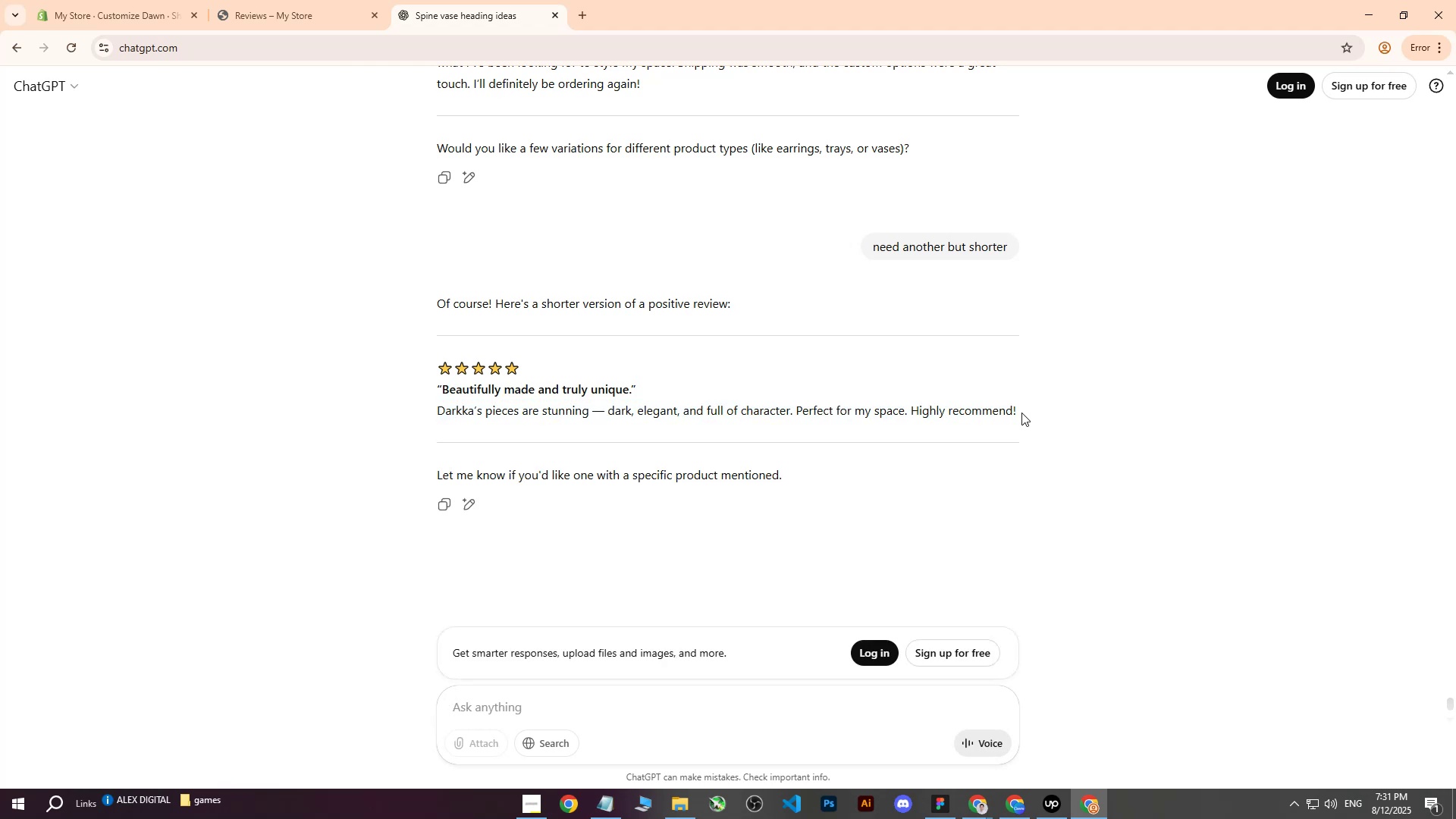 
left_click_drag(start_coordinate=[1019, 413], to_coordinate=[437, 417])
 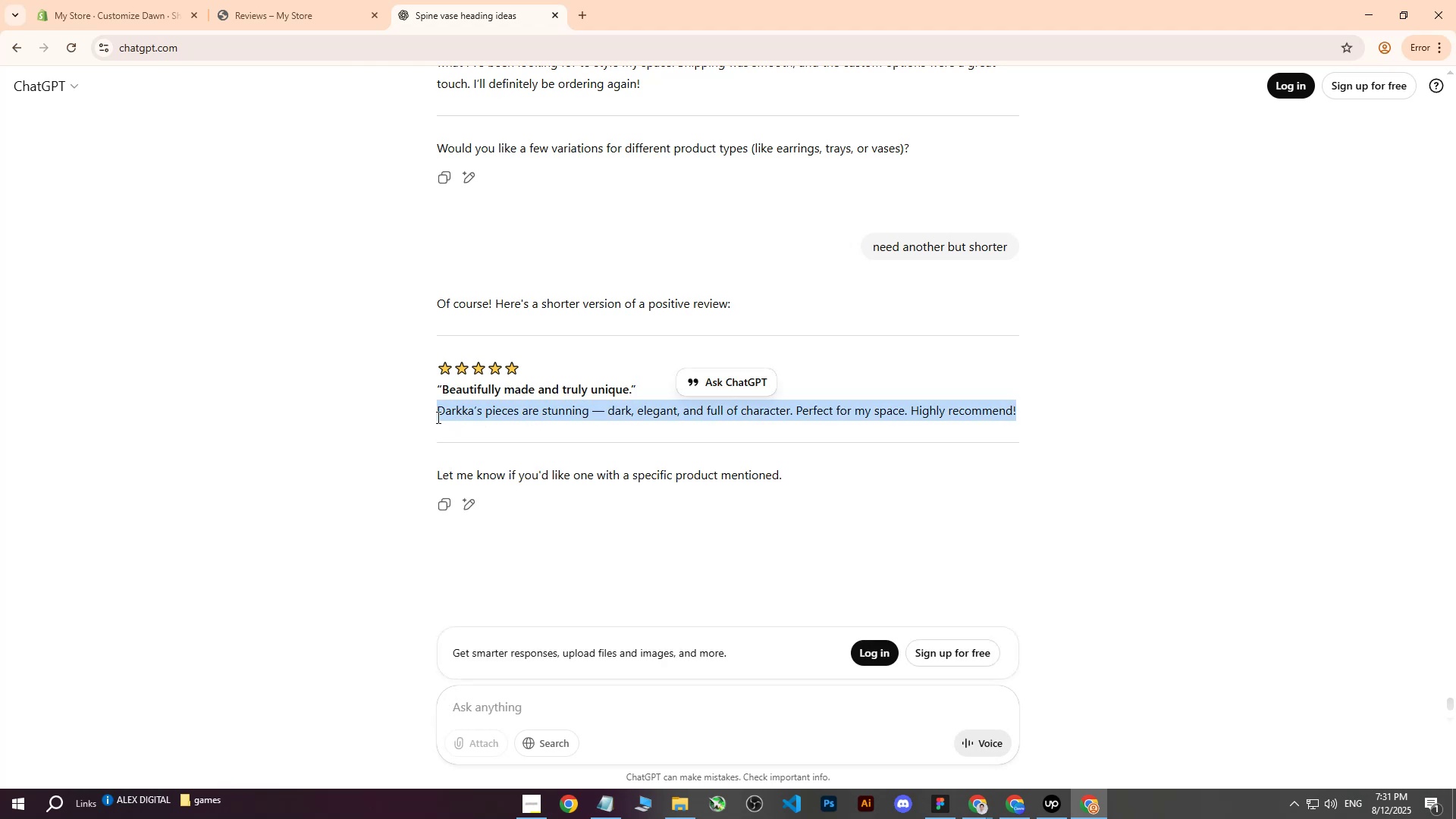 
key(Control+ControlLeft)
 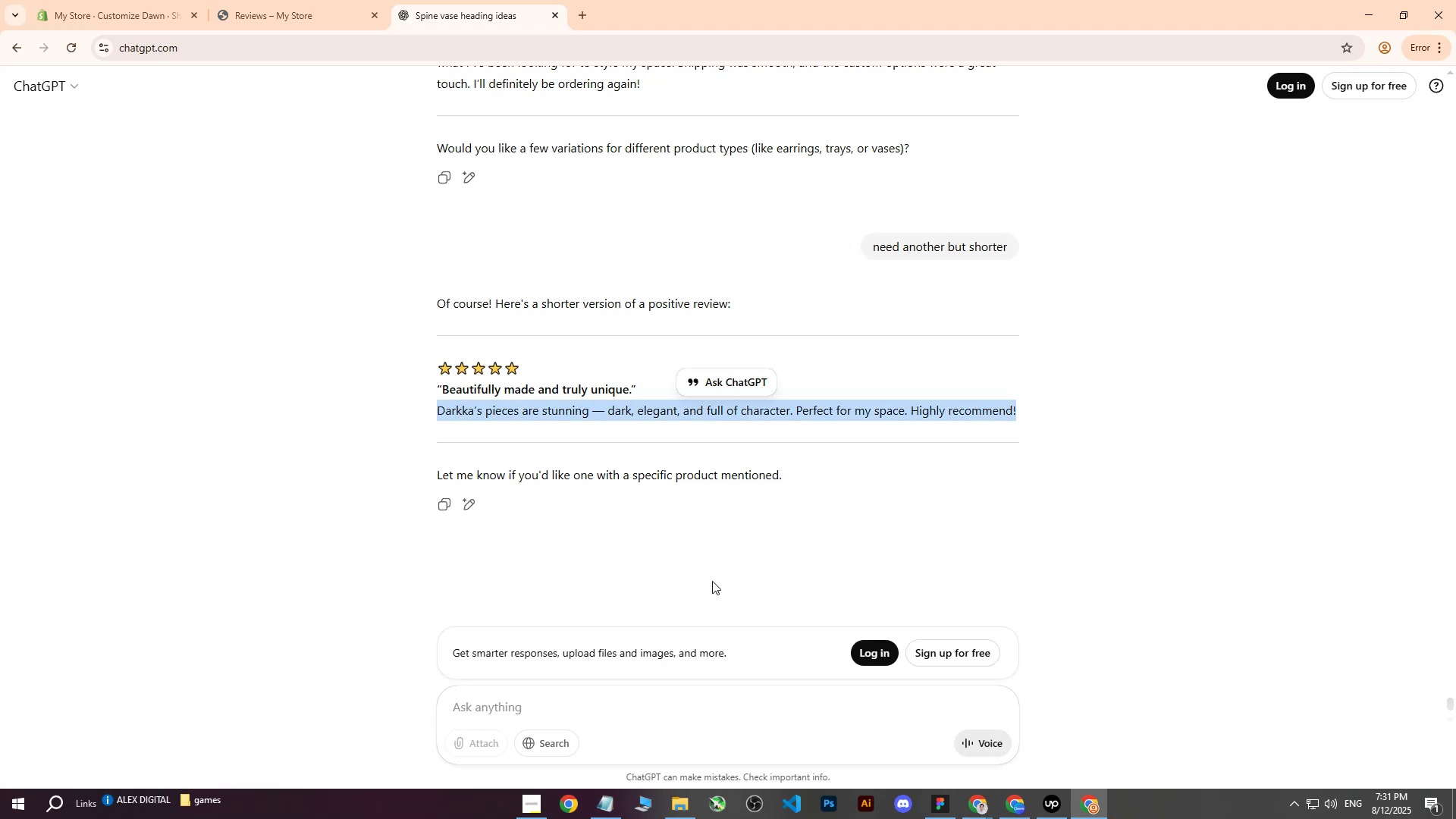 
key(Control+C)
 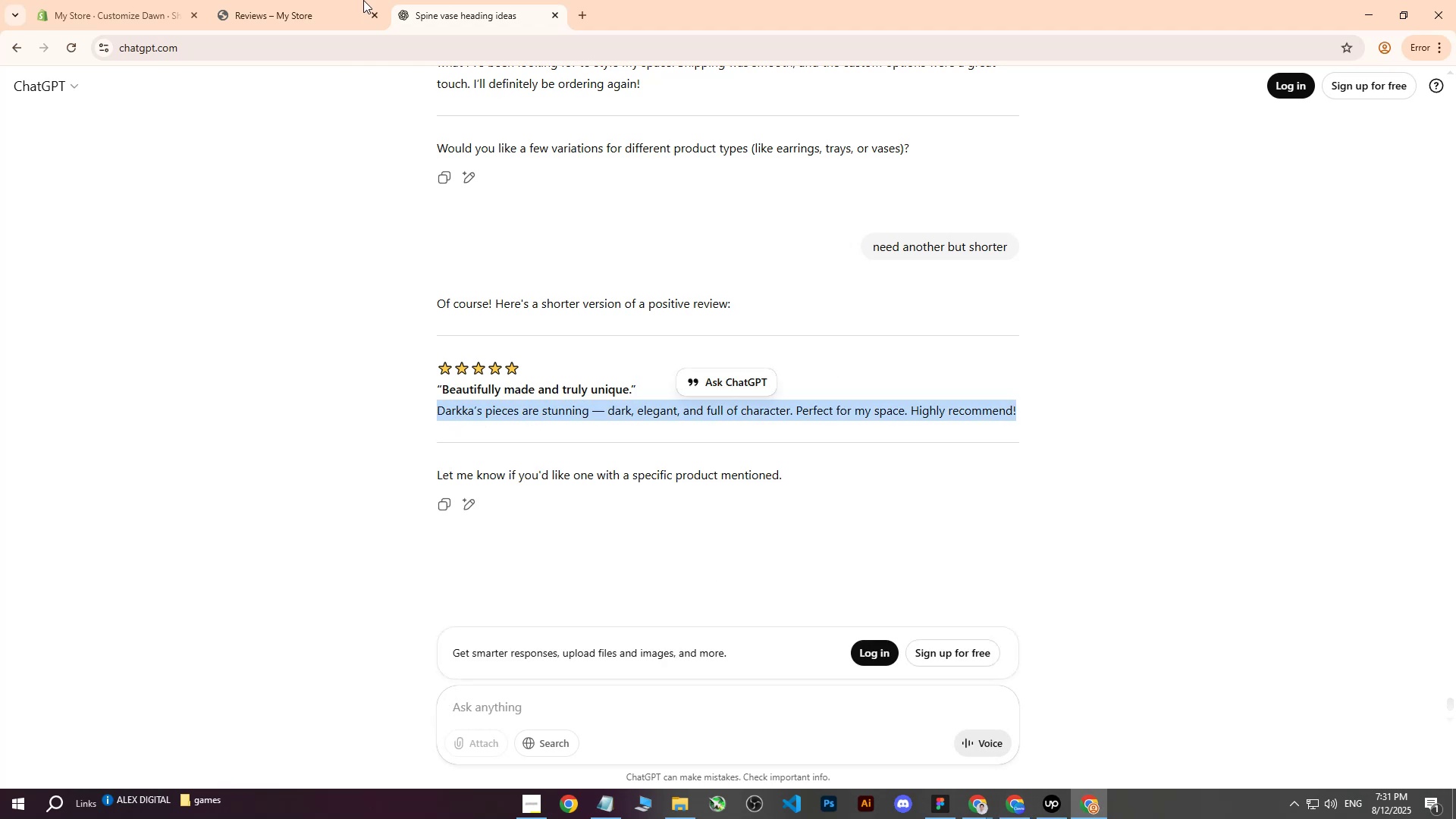 
left_click([66, 0])
 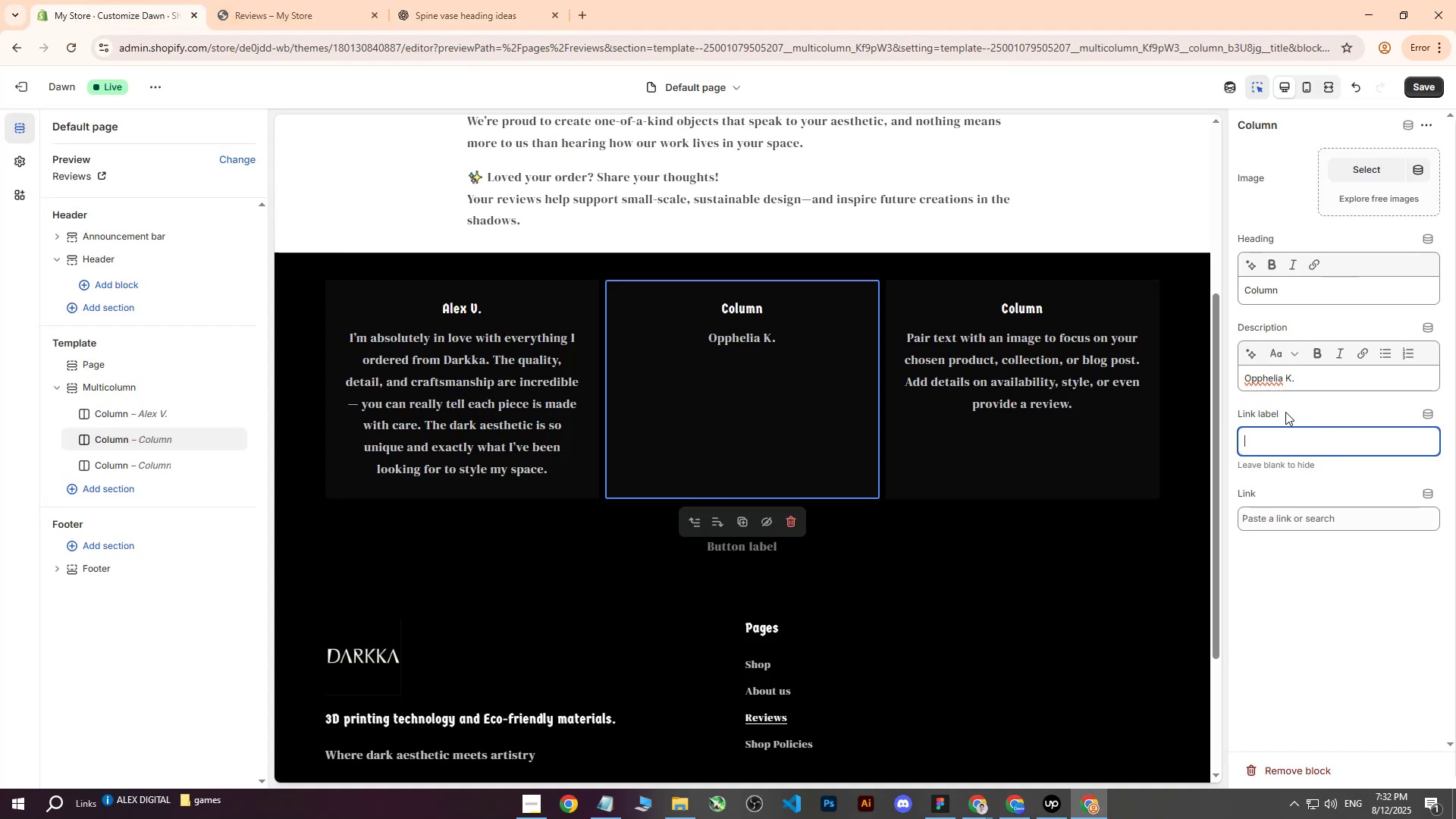 
left_click([1314, 381])
 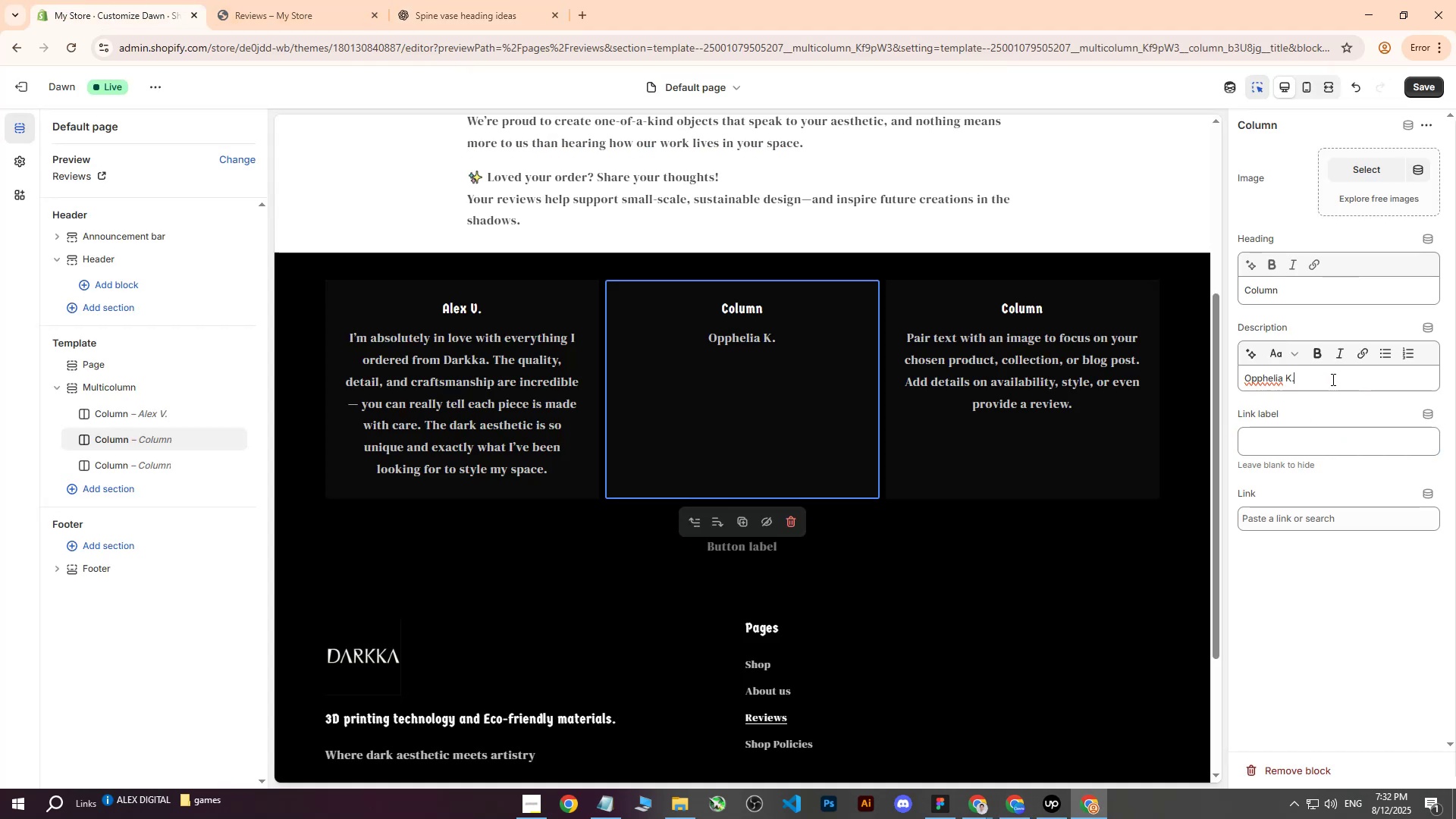 
left_click_drag(start_coordinate=[1332, 379], to_coordinate=[1156, 380])
 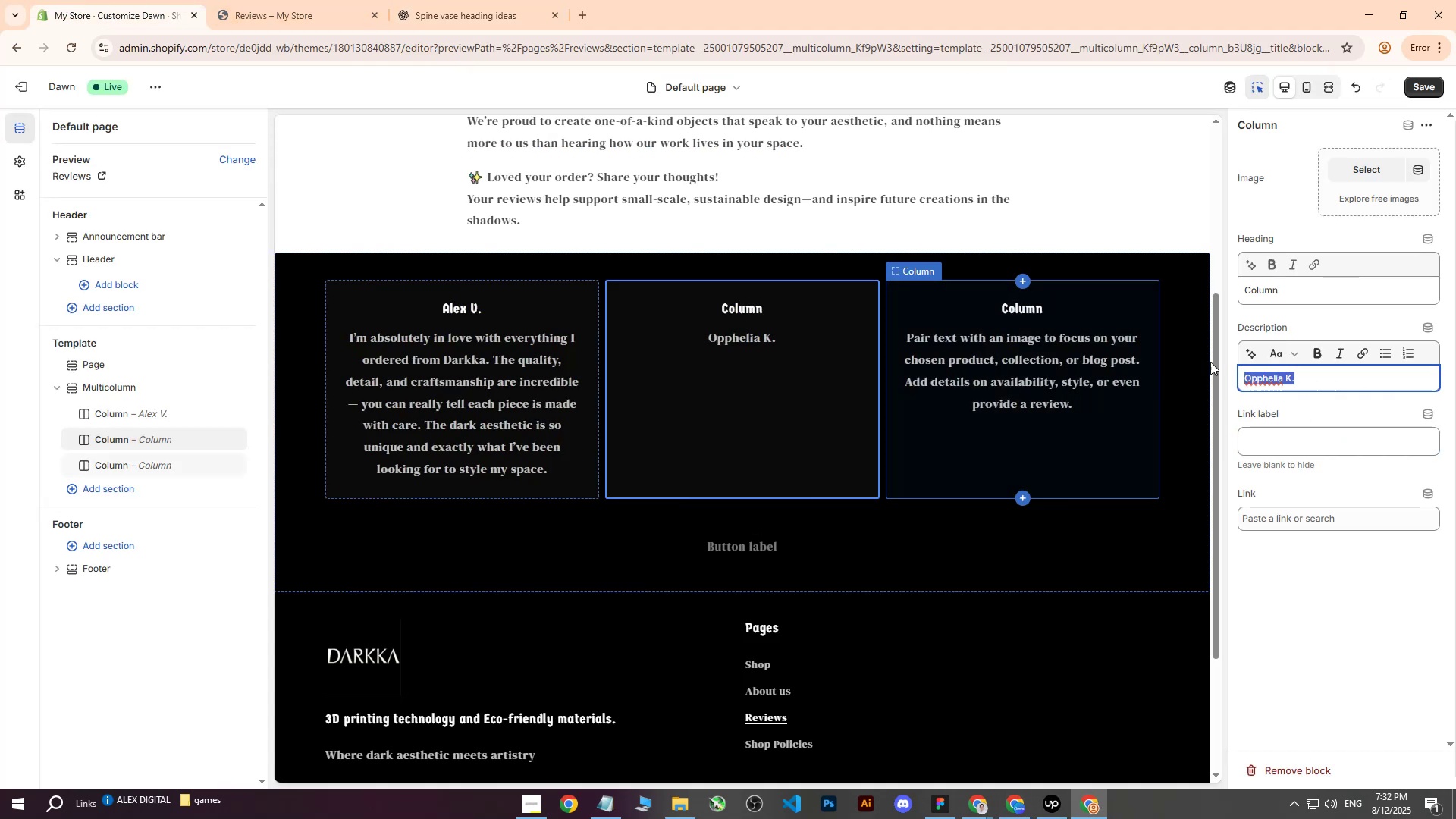 
hold_key(key=ControlLeft, duration=1.21)
 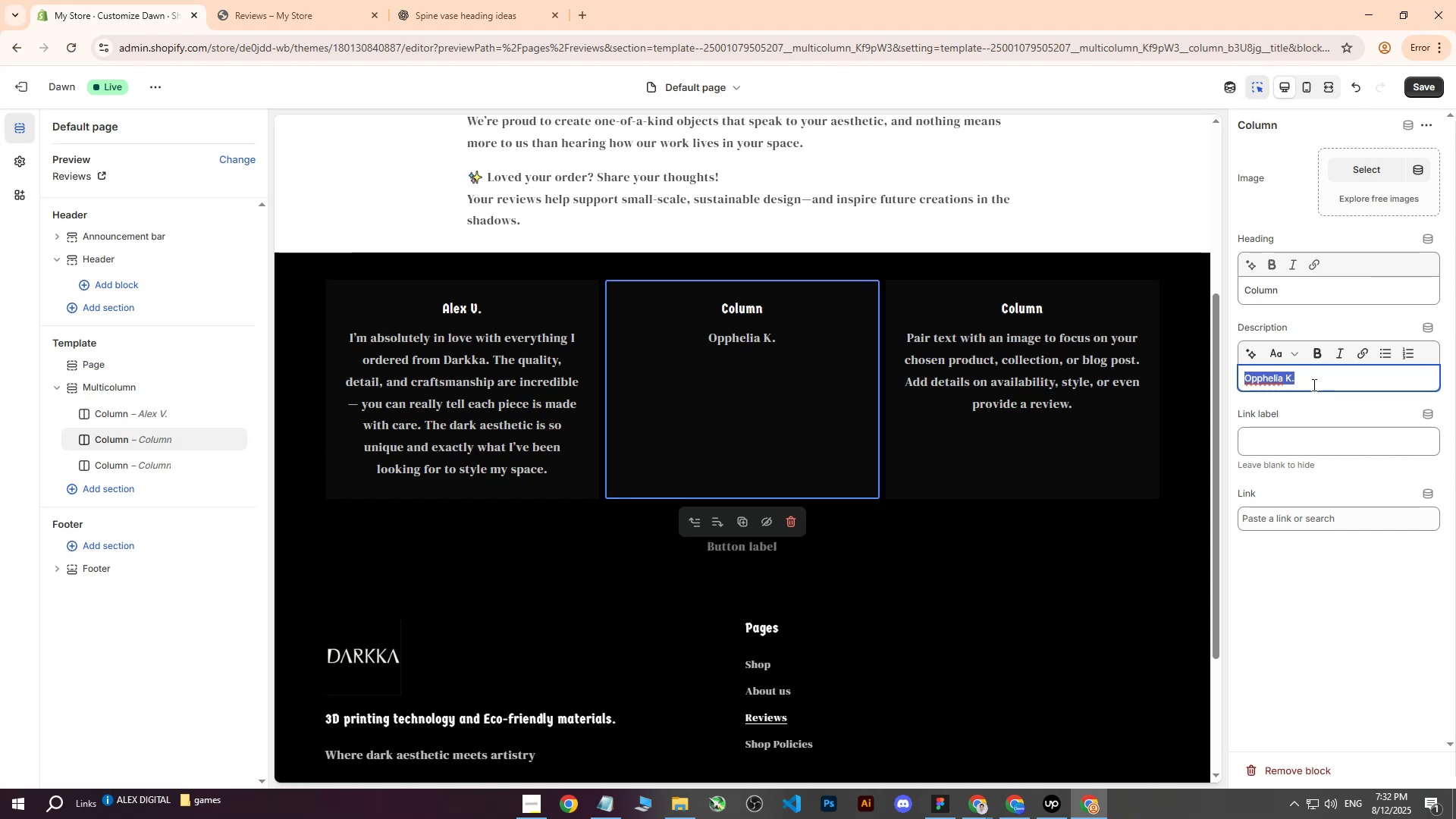 
key(Control+V)
 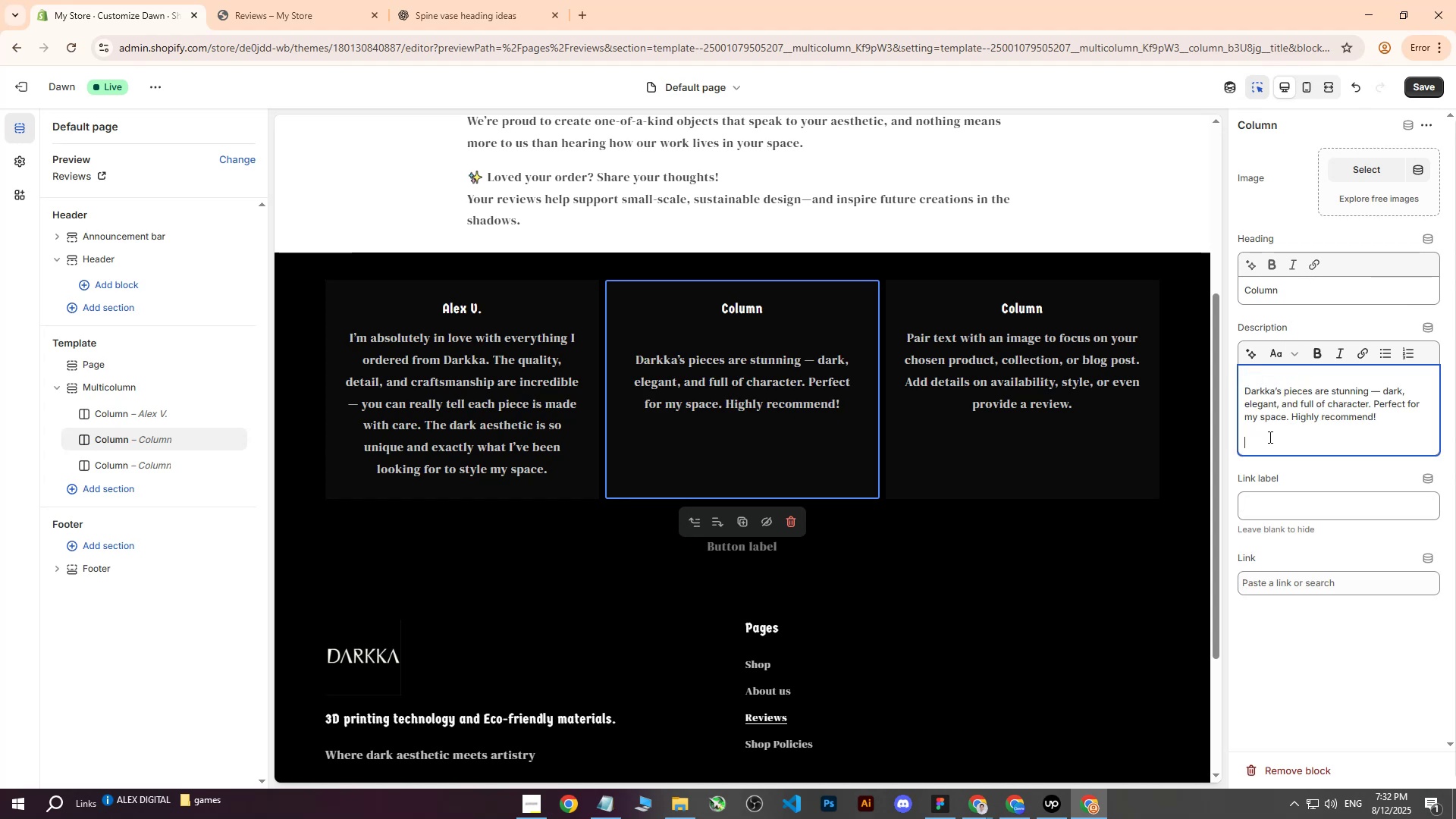 
key(Backspace)
 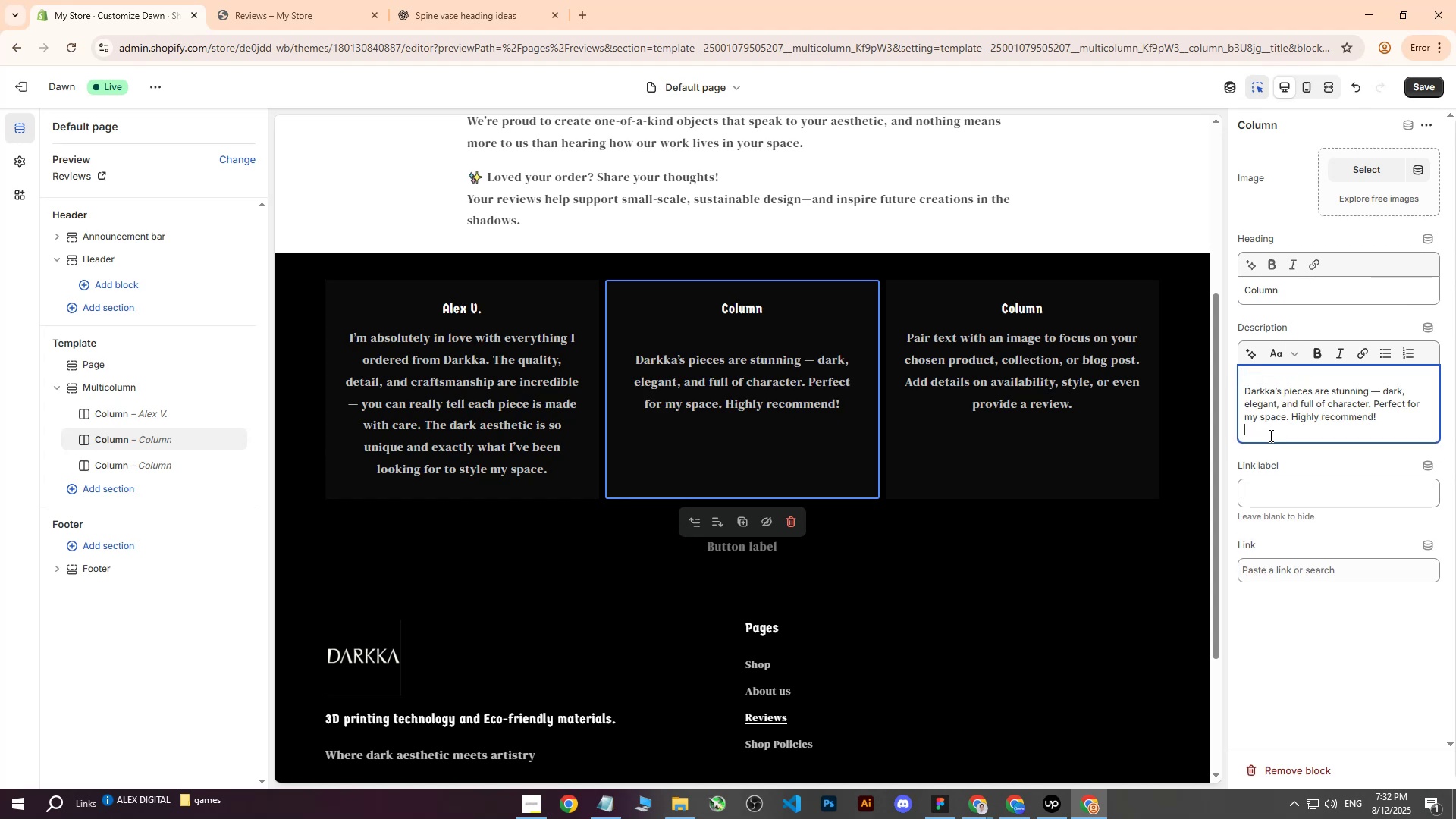 
key(Backspace)
 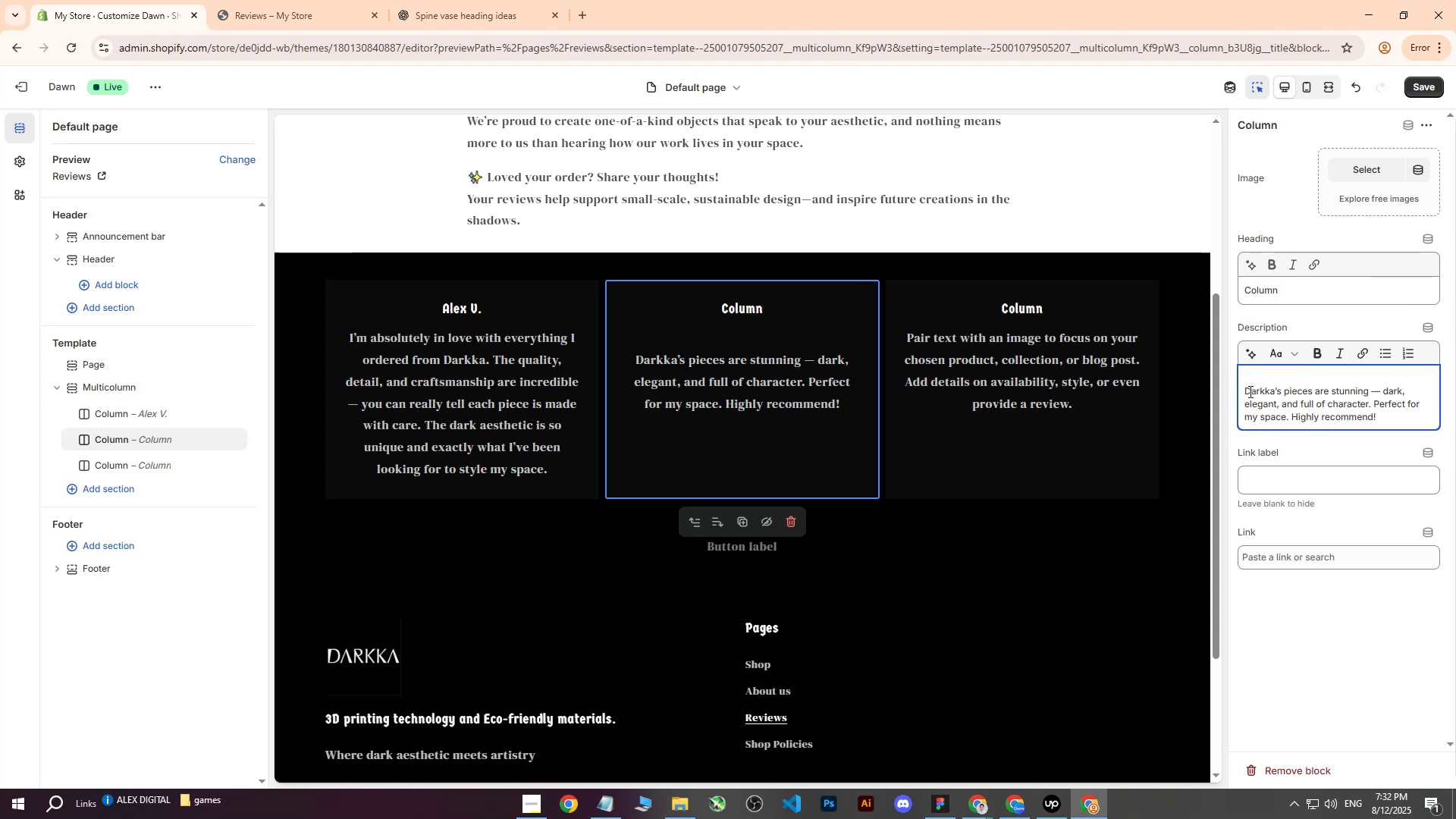 
left_click([1248, 391])
 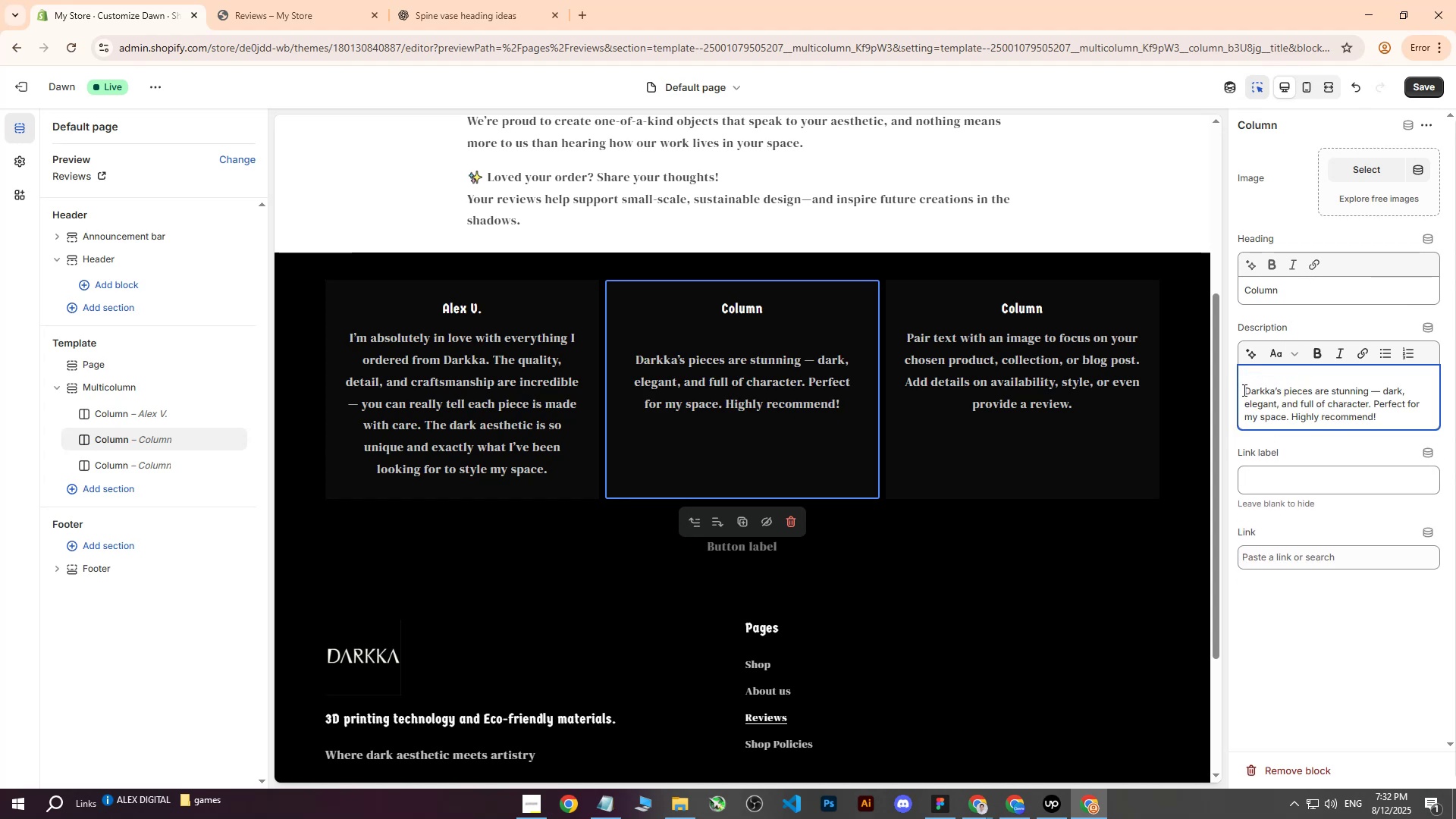 
left_click([1243, 390])
 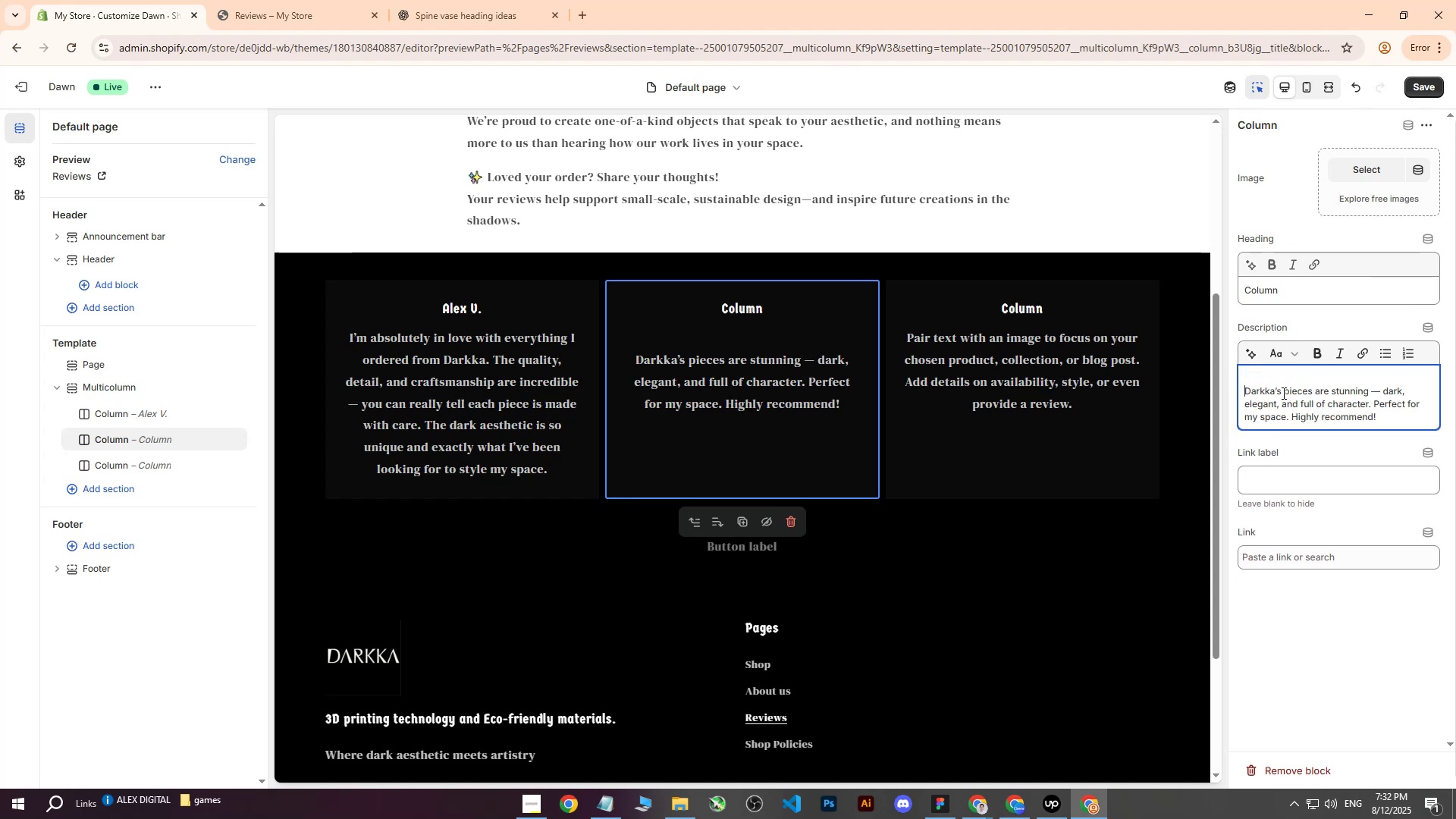 
key(Backspace)
 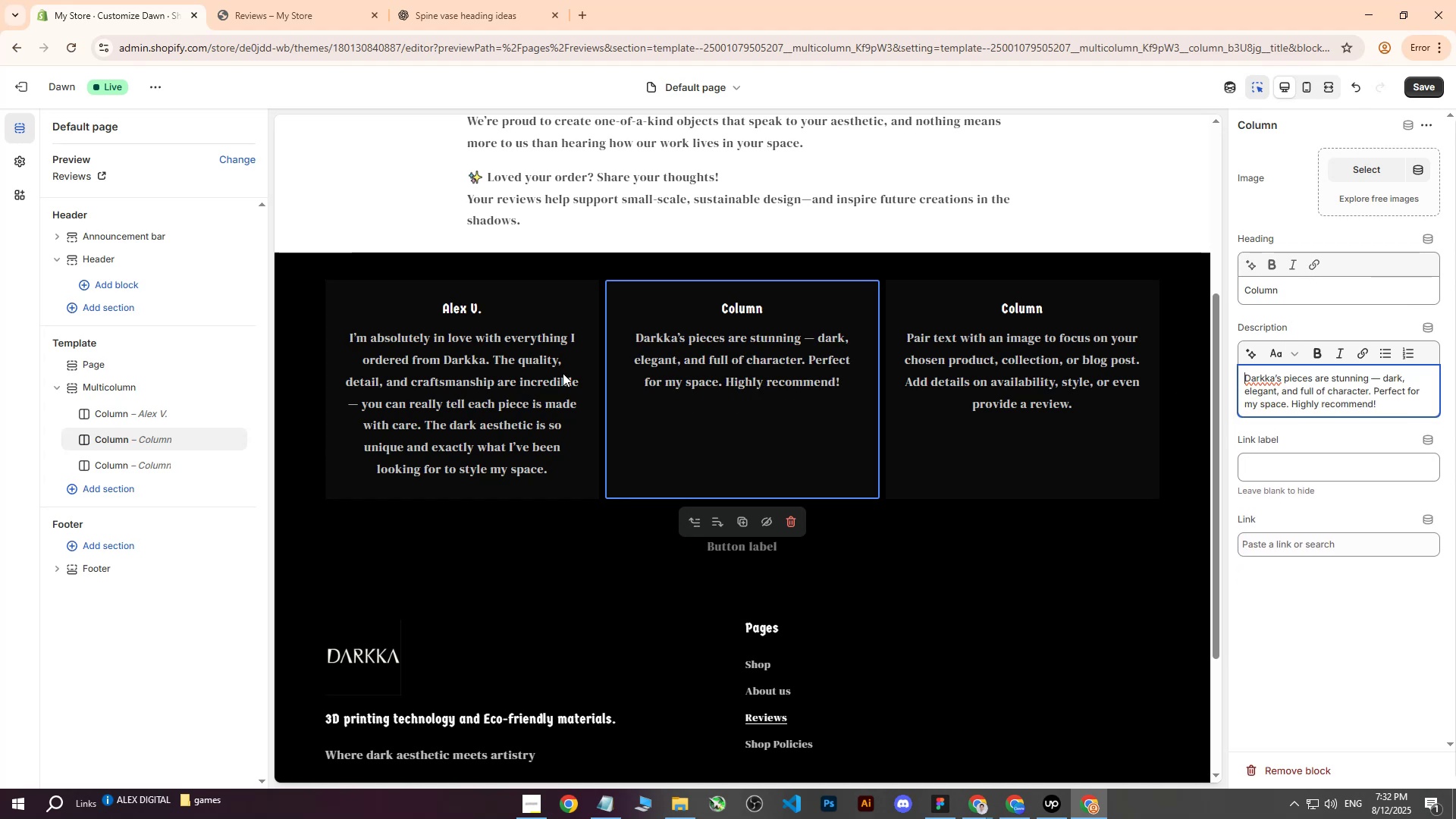 
left_click([475, 375])
 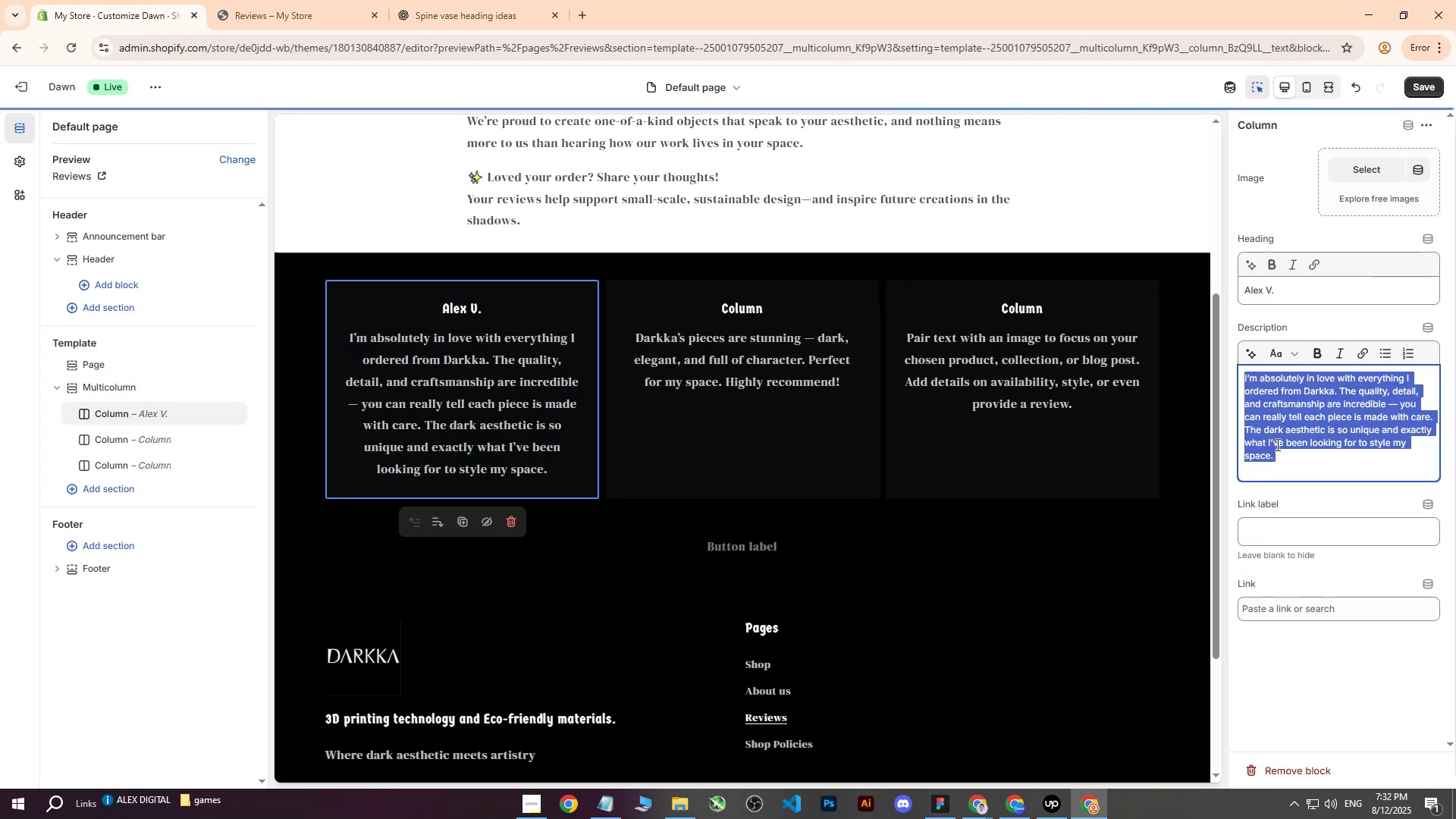 
left_click([1285, 457])
 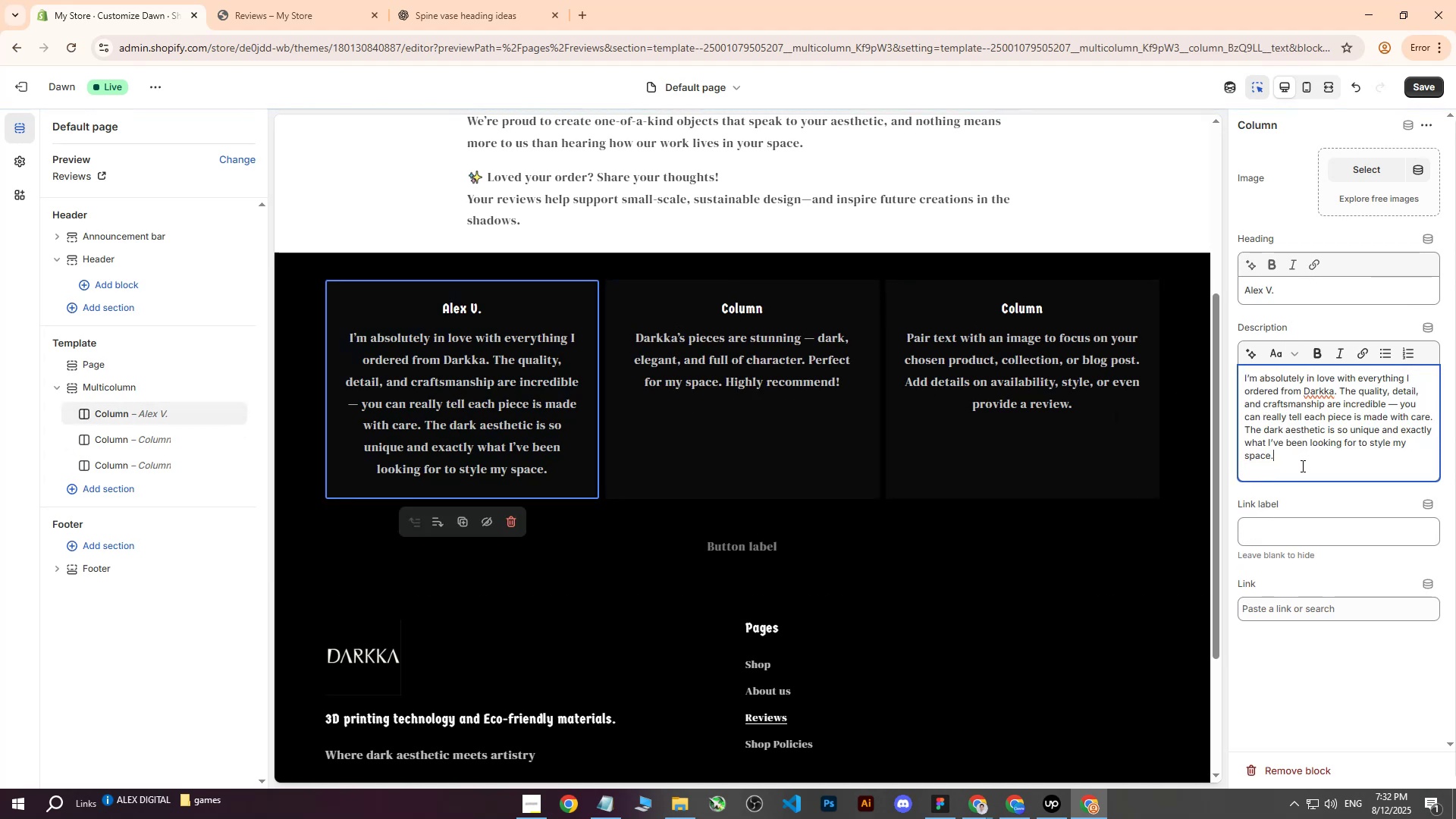 
left_click_drag(start_coordinate=[1301, 466], to_coordinate=[1247, 432])
 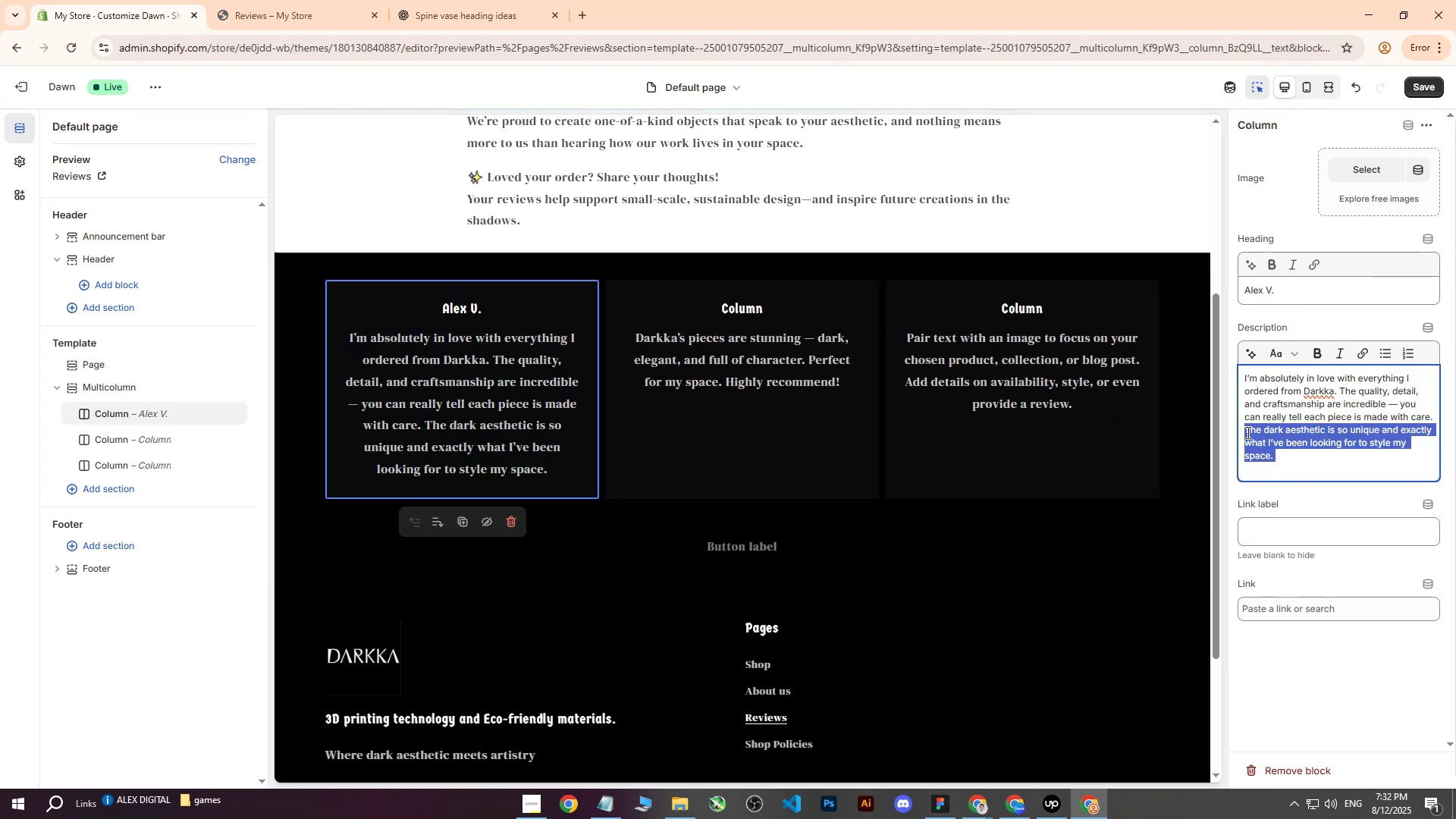 
key(Backspace)
 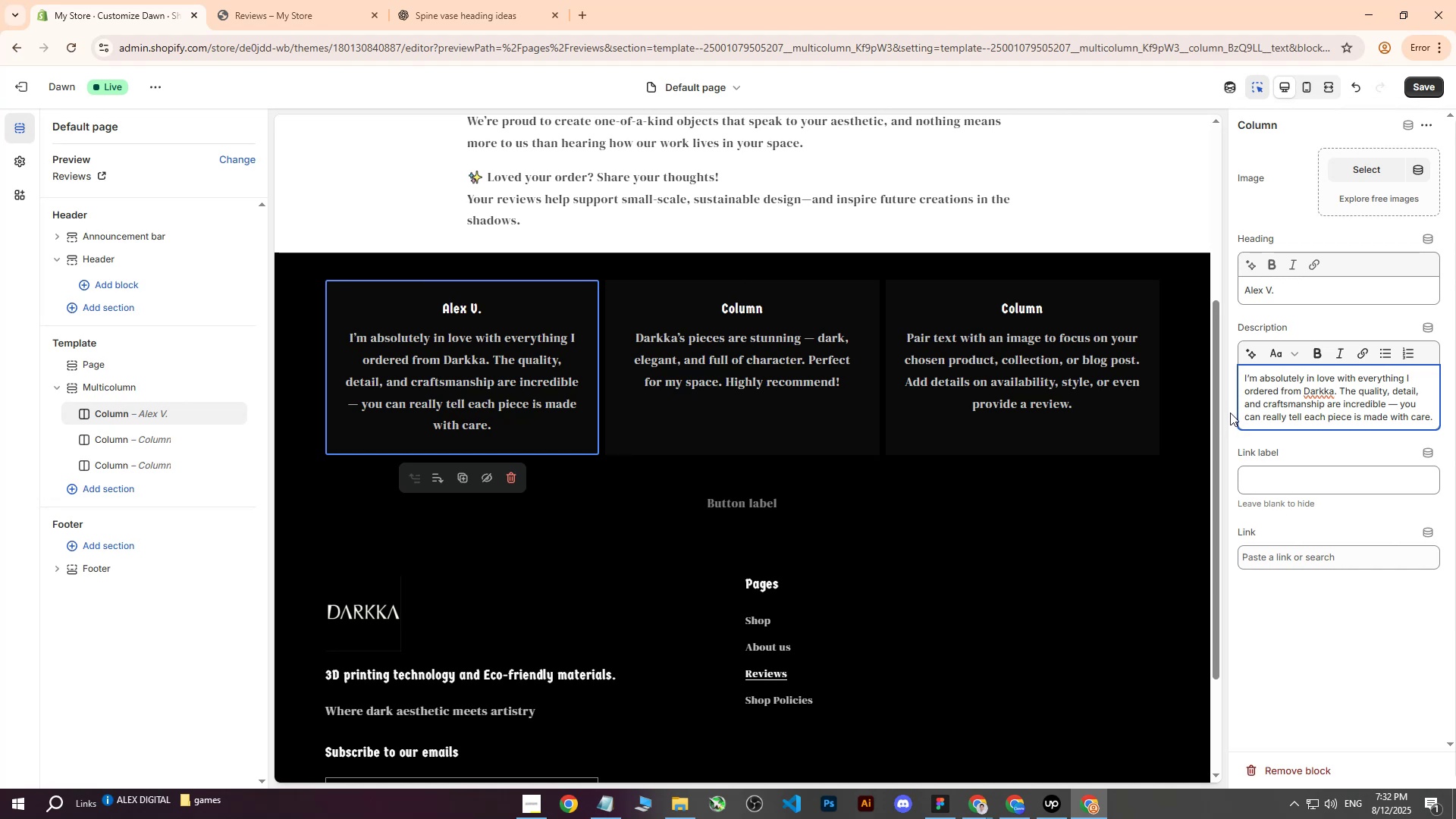 
wait(5.25)
 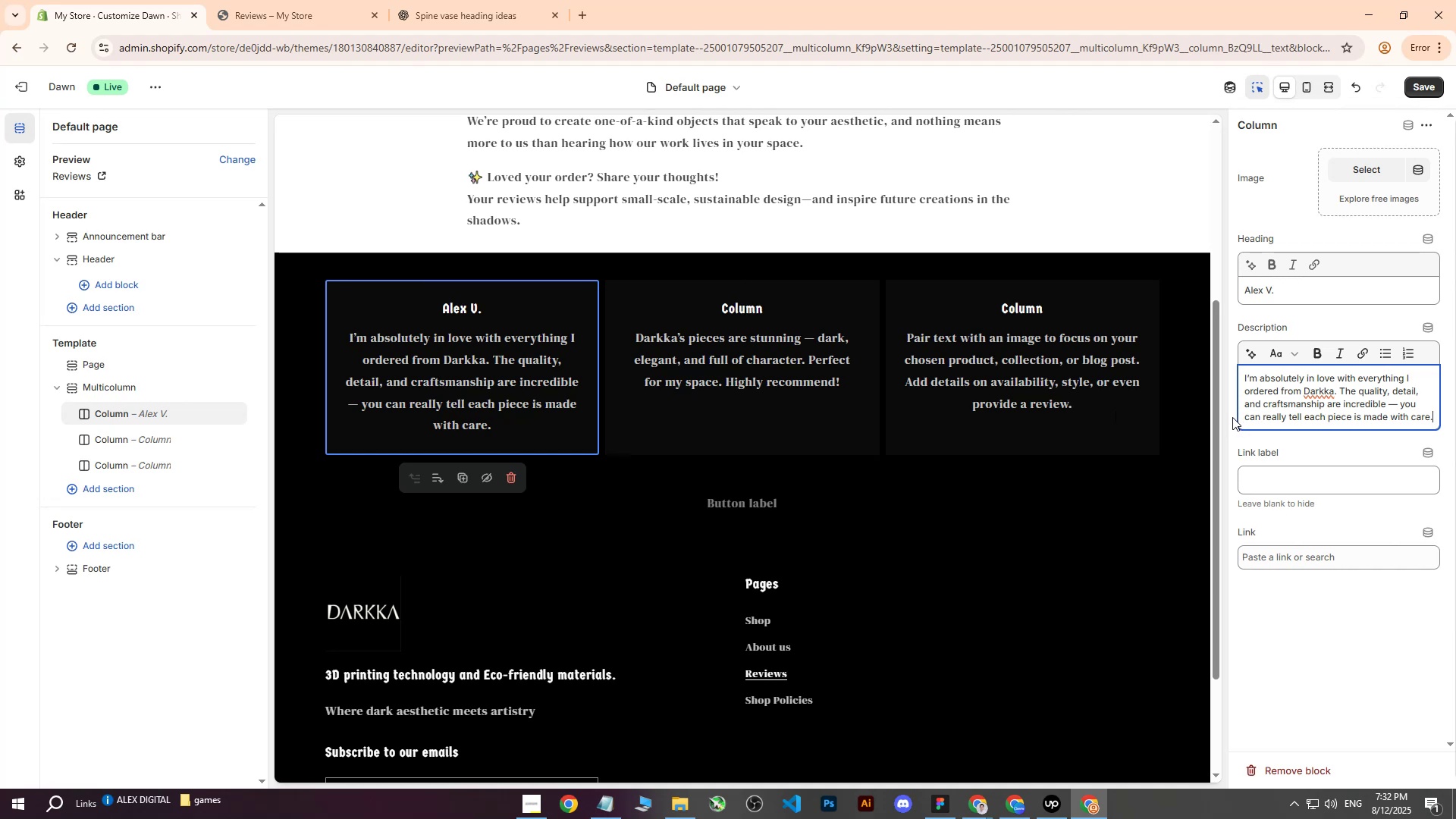 
left_click([1401, 406])
 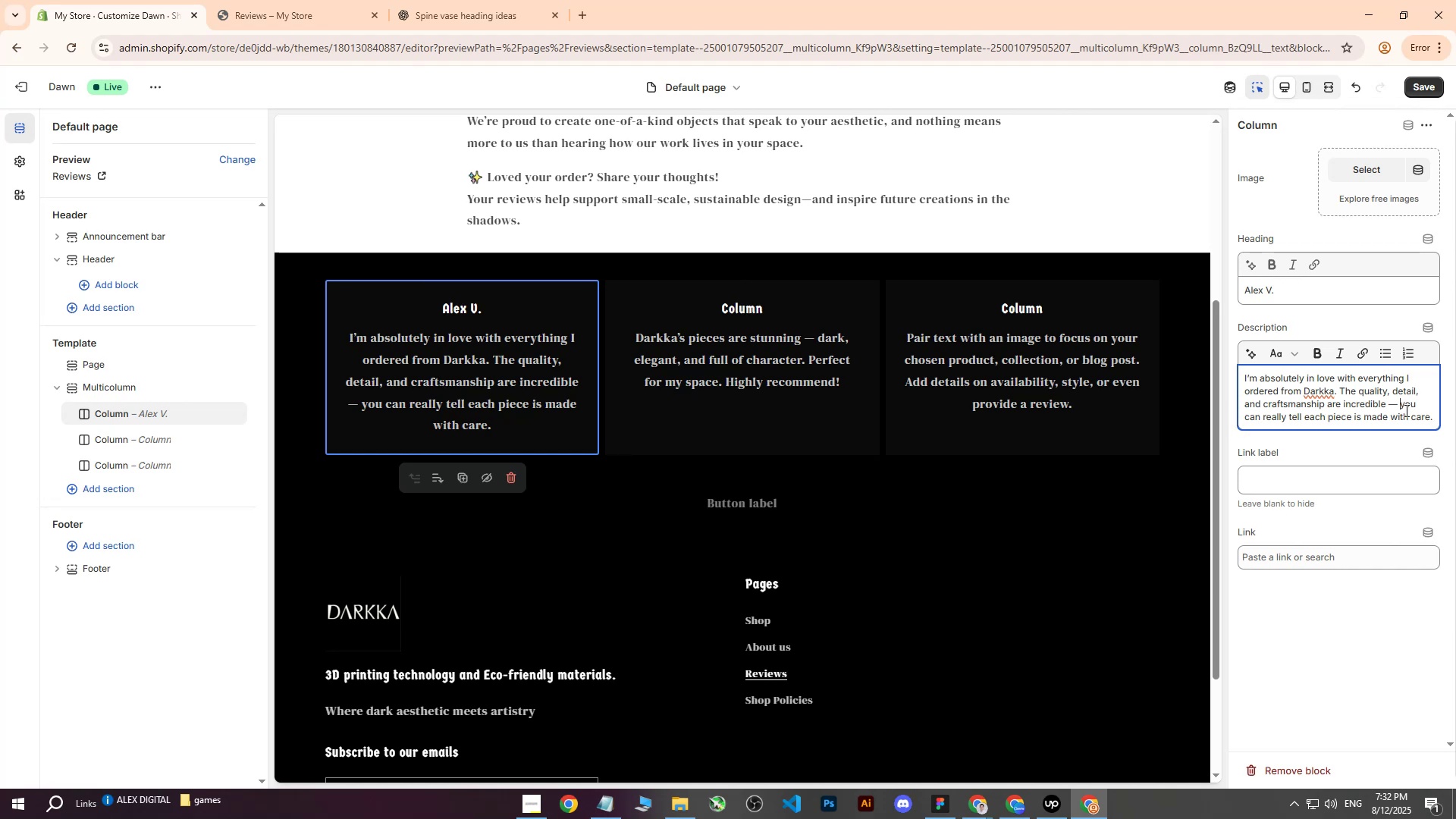 
key(Backspace)
 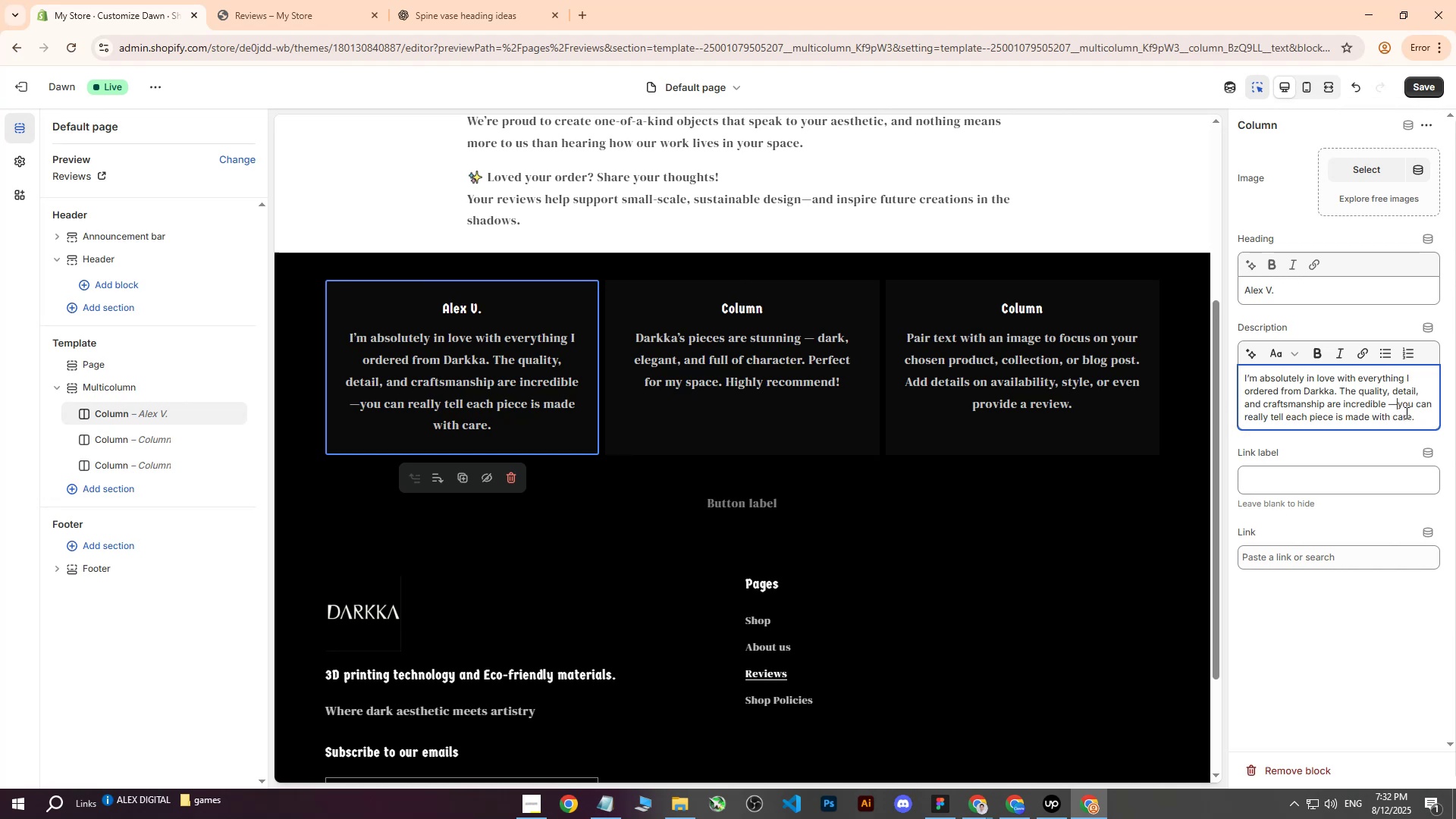 
key(Backspace)
 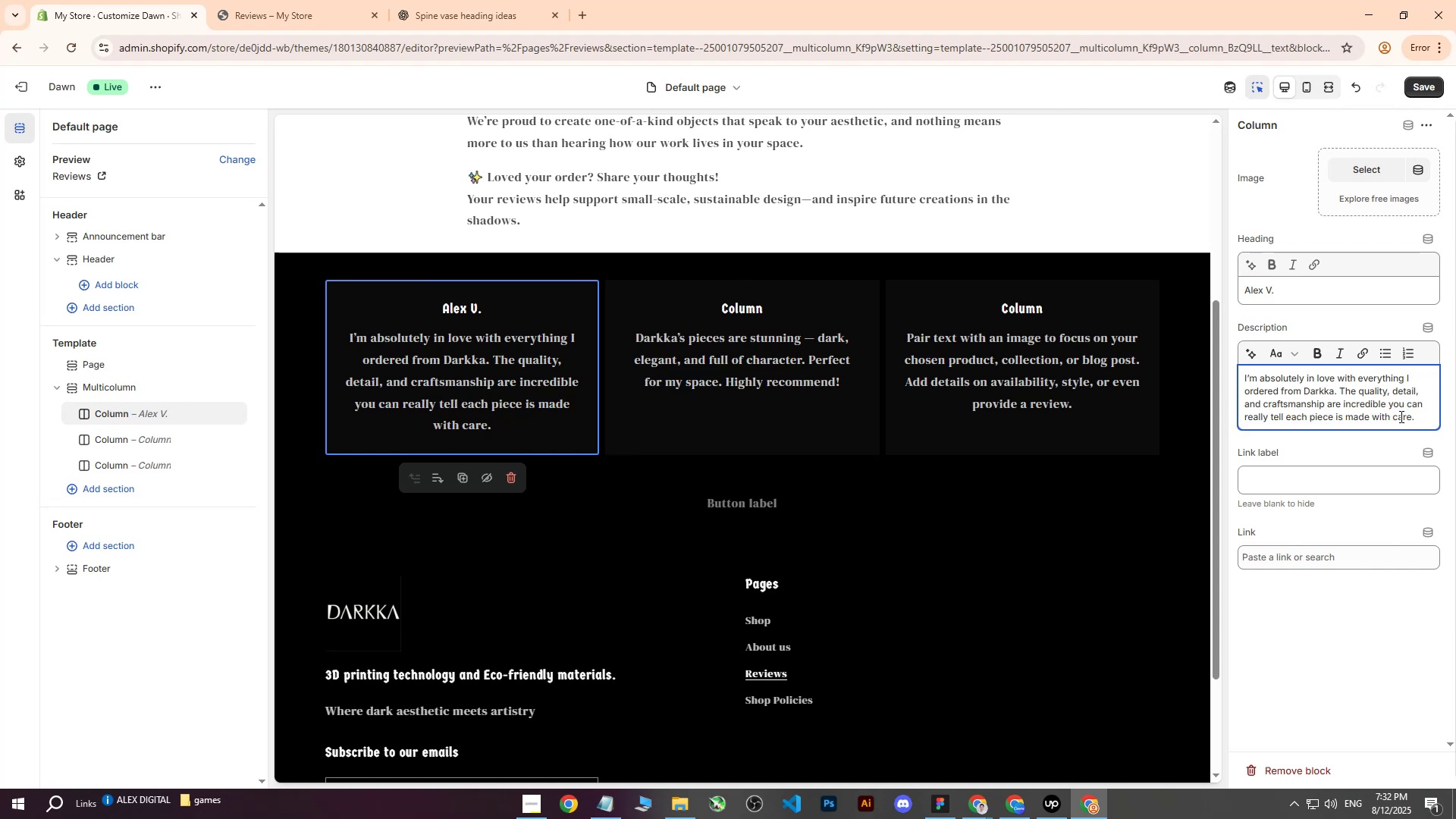 
key(Backspace)
 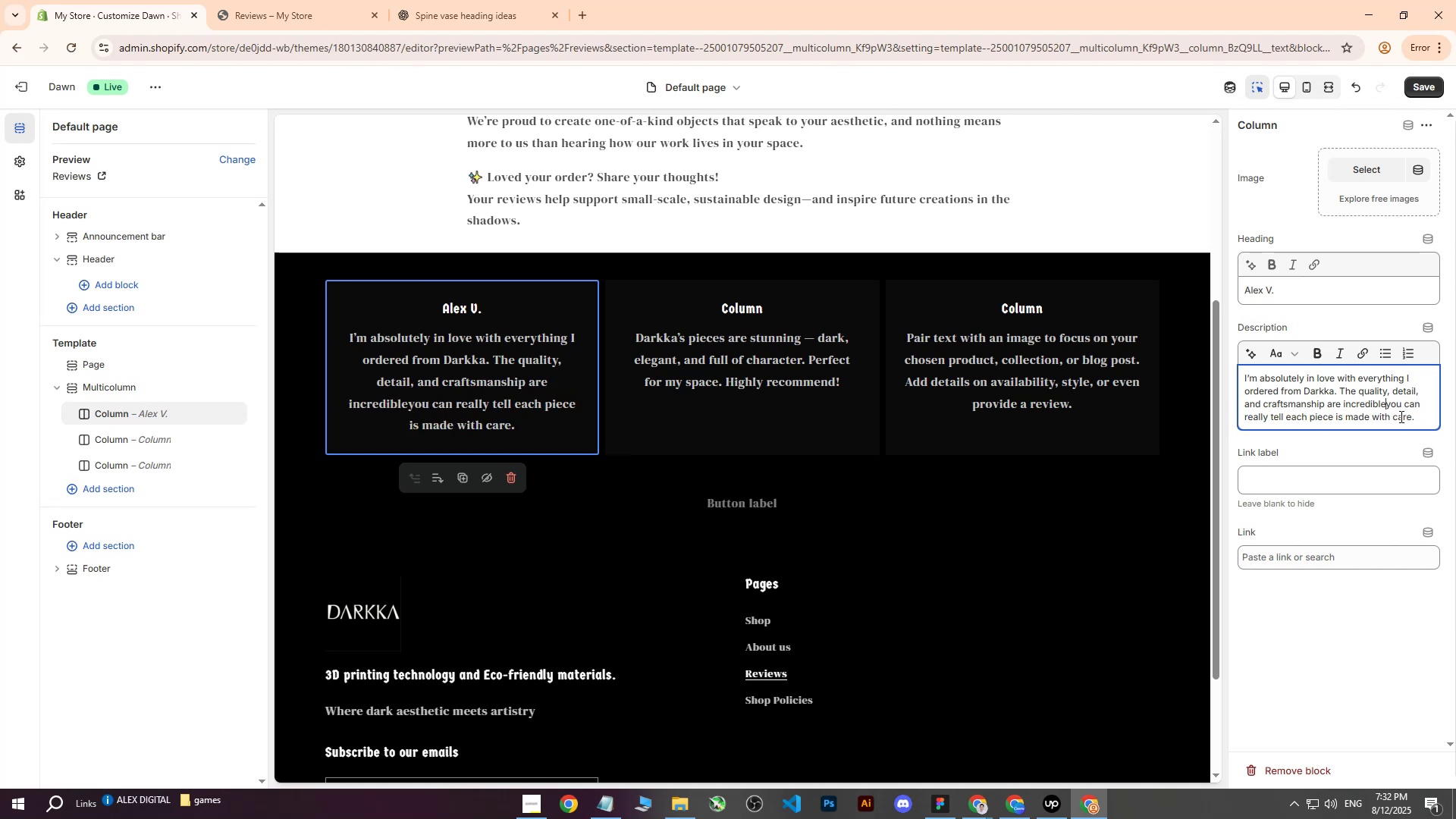 
key(Comma)
 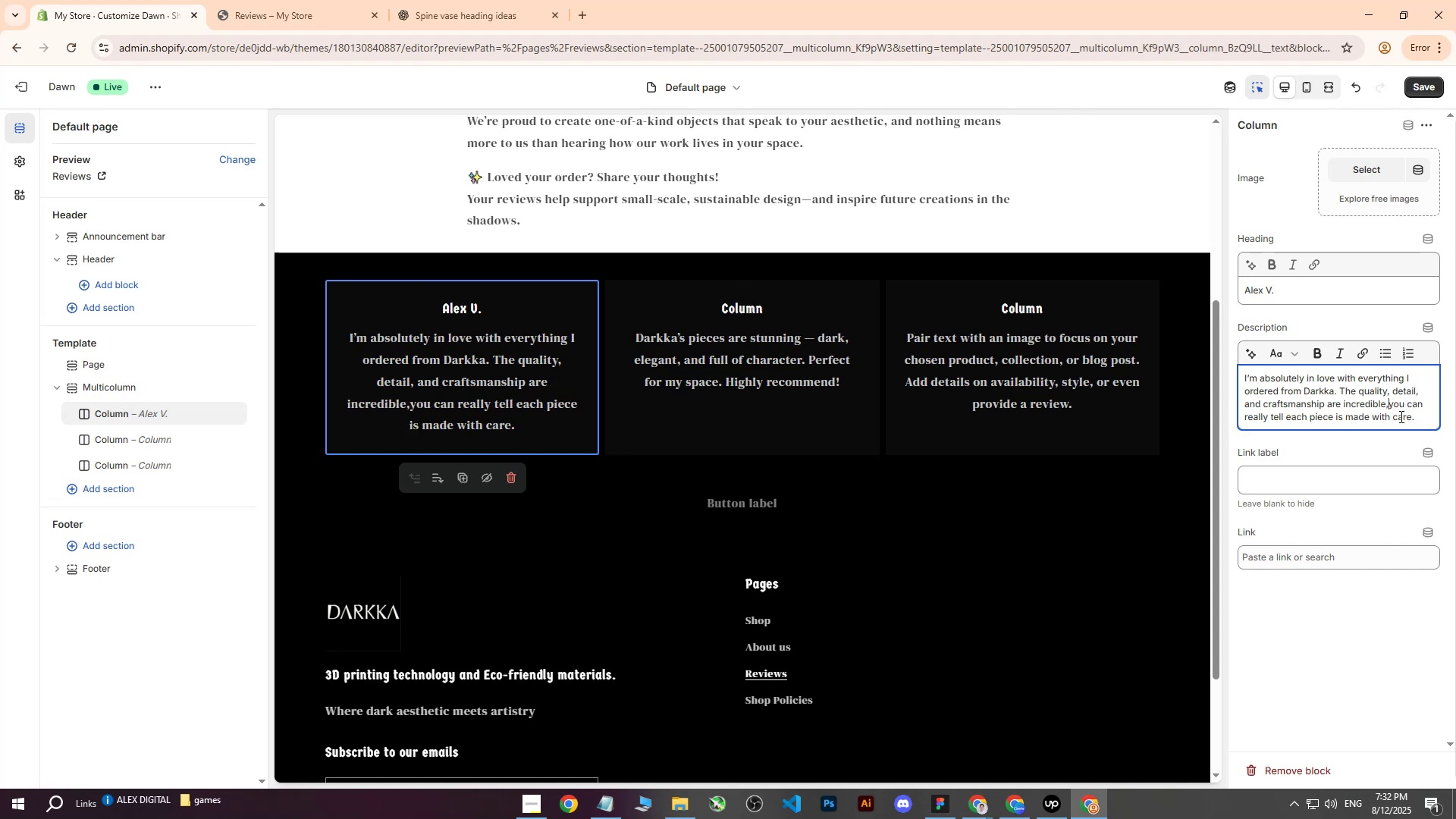 
key(Space)
 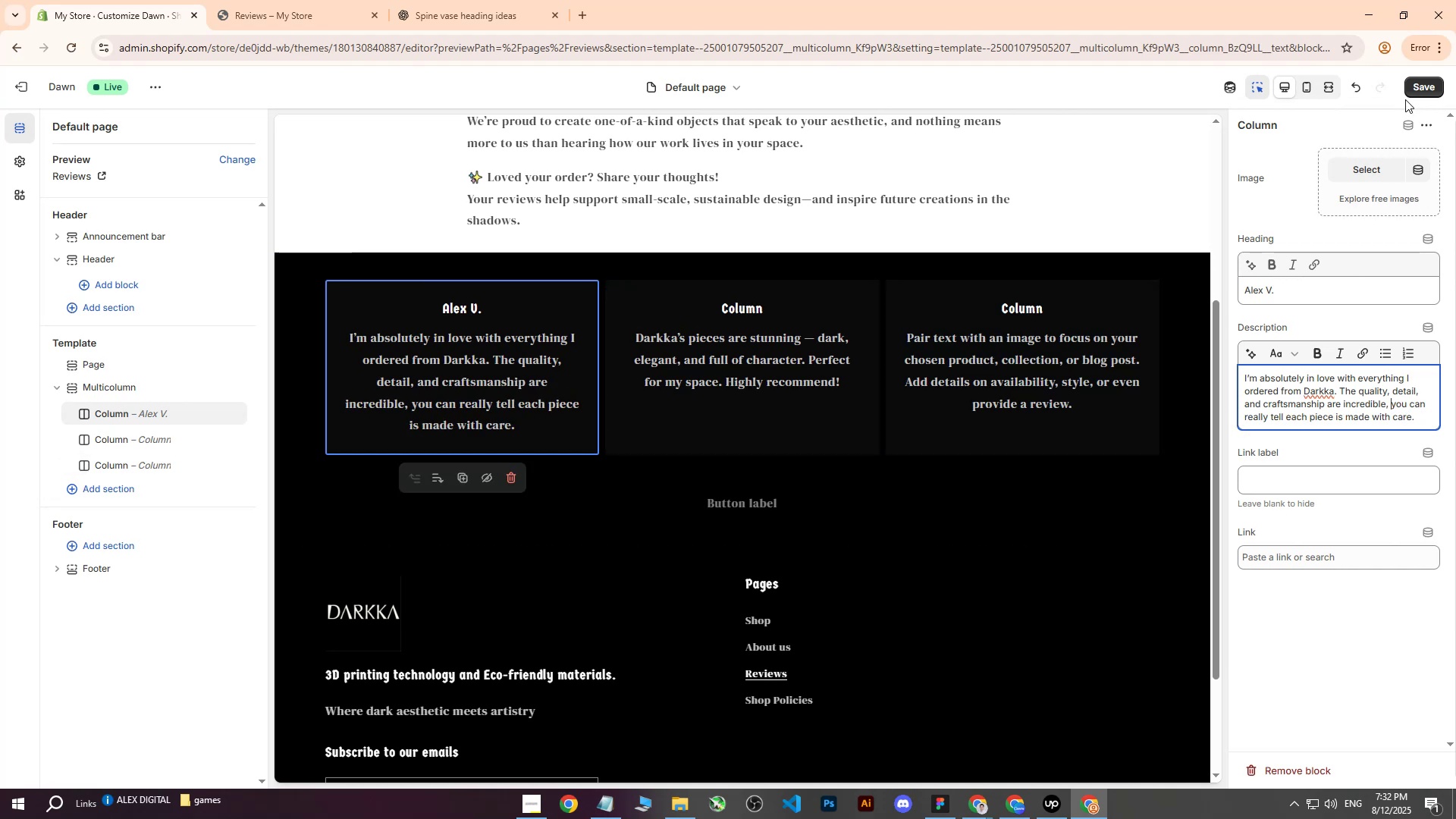 
left_click([733, 376])
 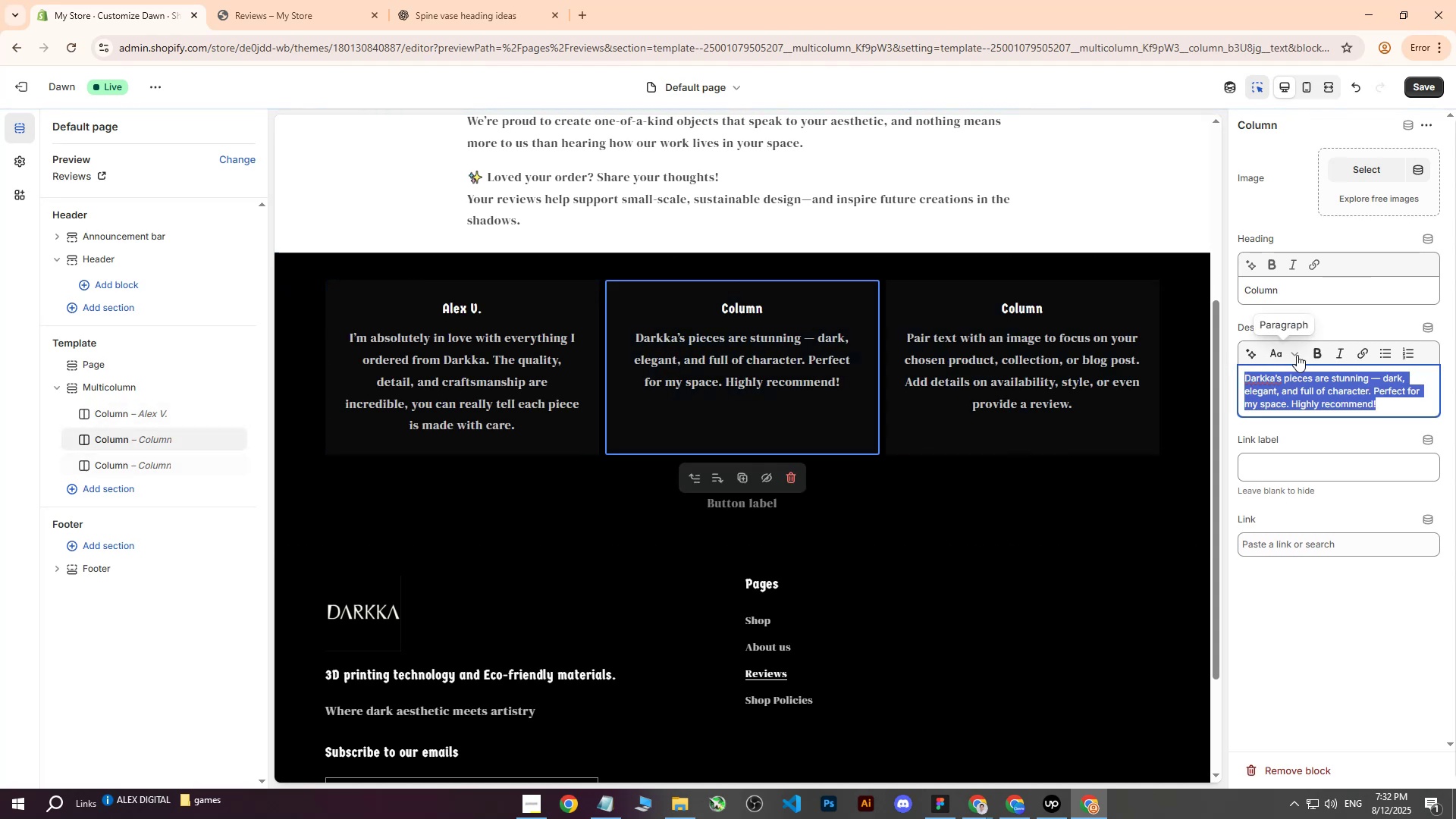 
left_click([1317, 294])
 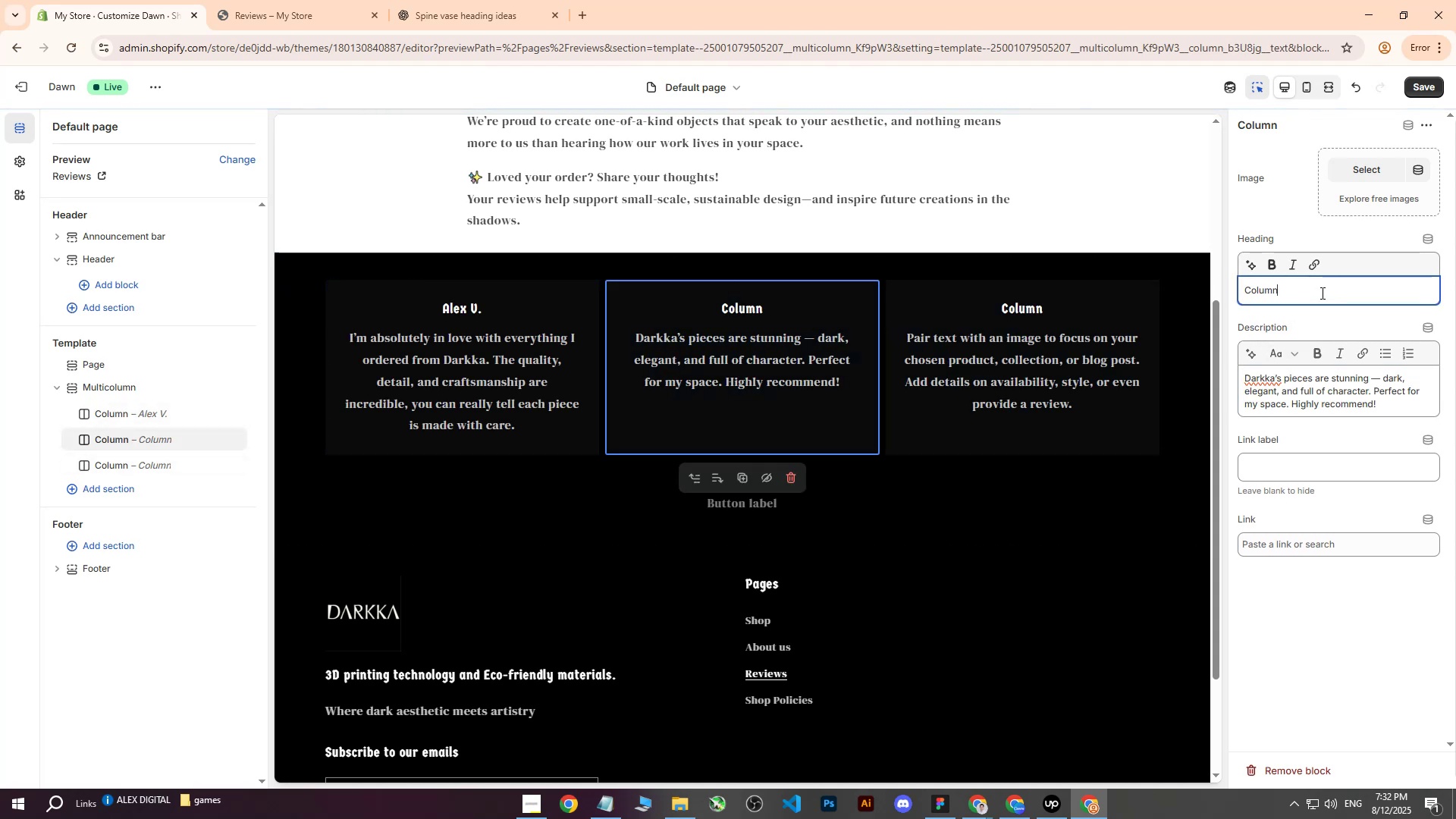 
left_click_drag(start_coordinate=[1320, 291], to_coordinate=[1163, 293])
 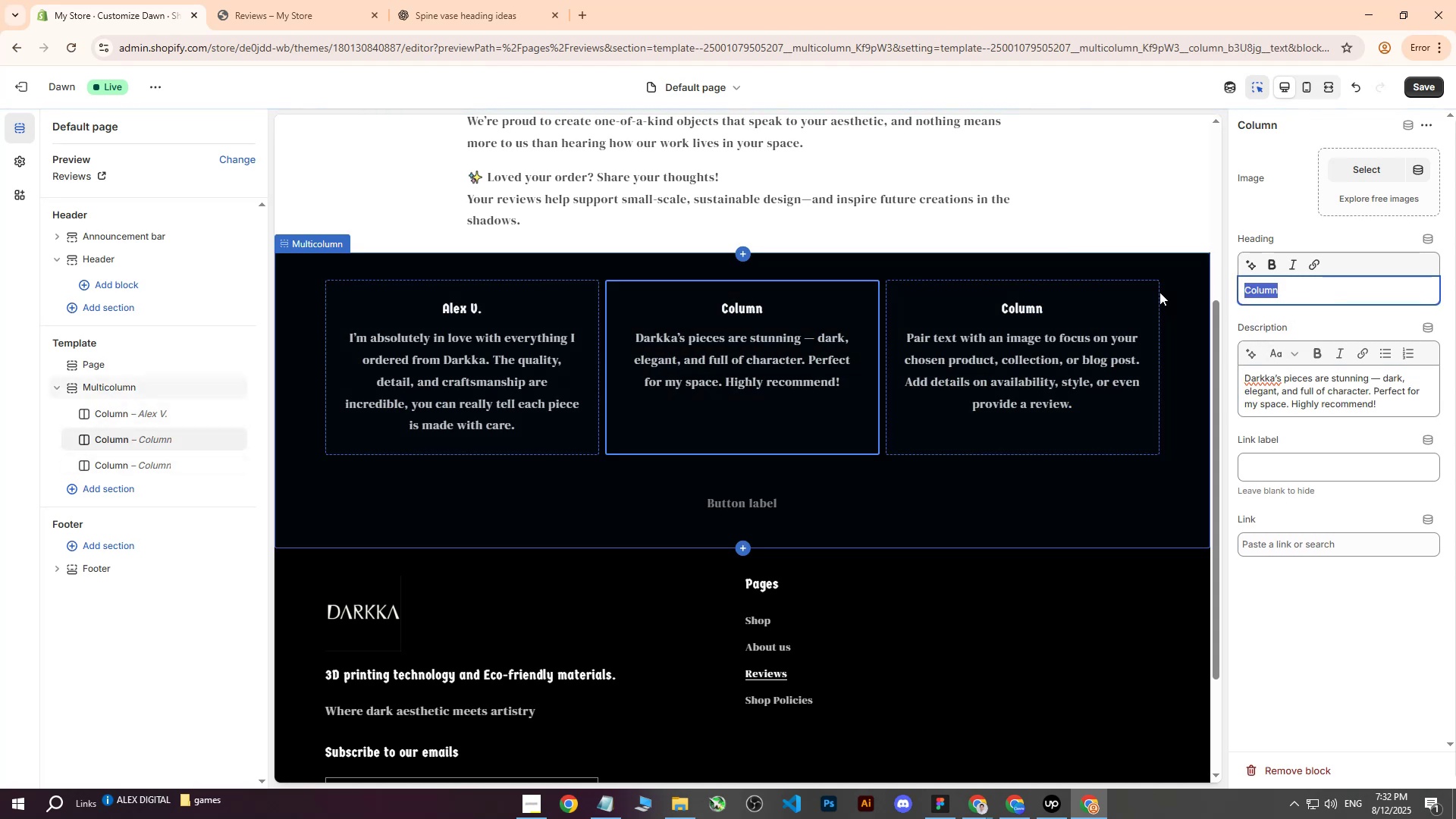 
type(Opphelia k)
key(Backspace)
type(J.)
 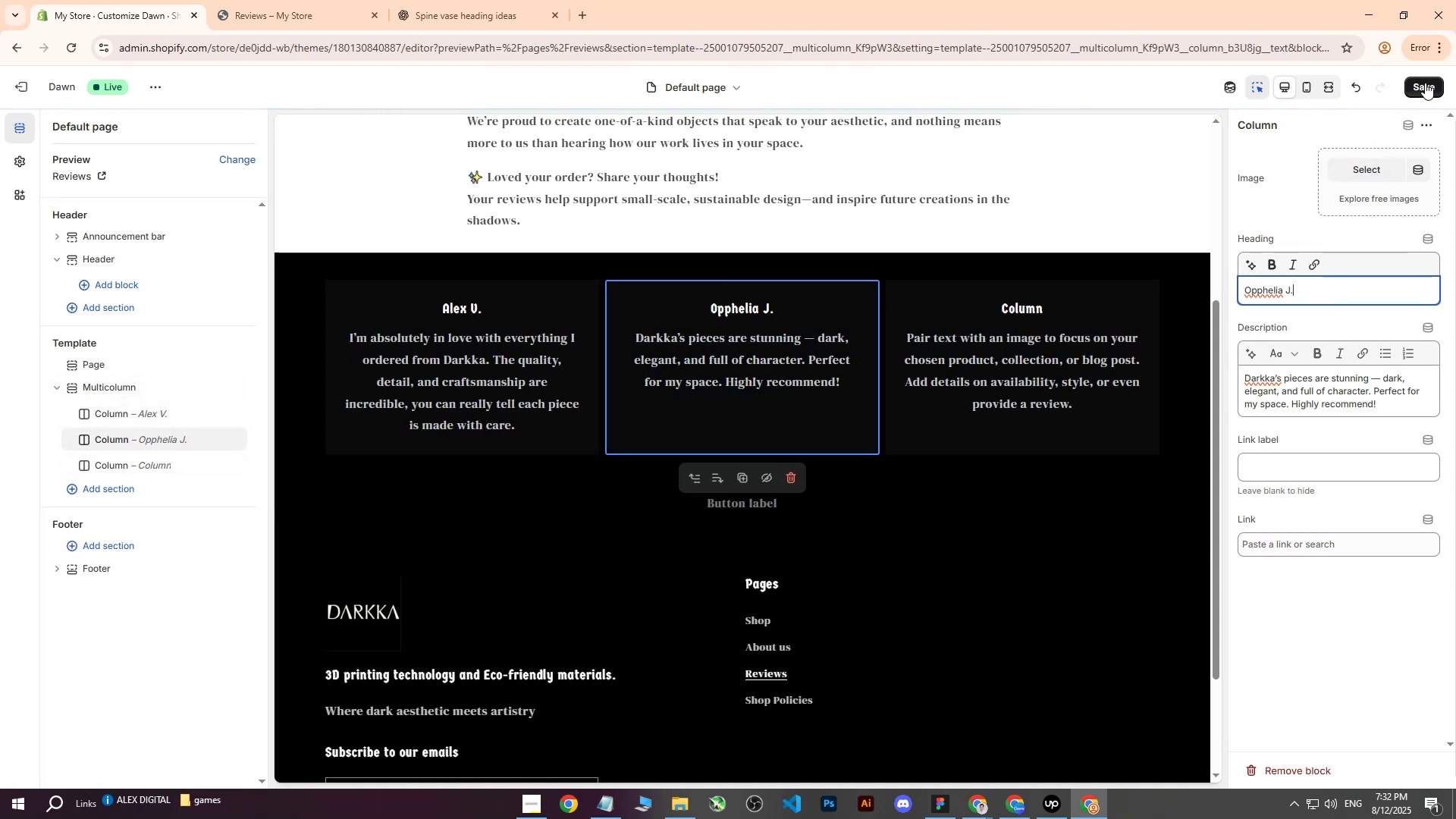 
left_click([1423, 87])
 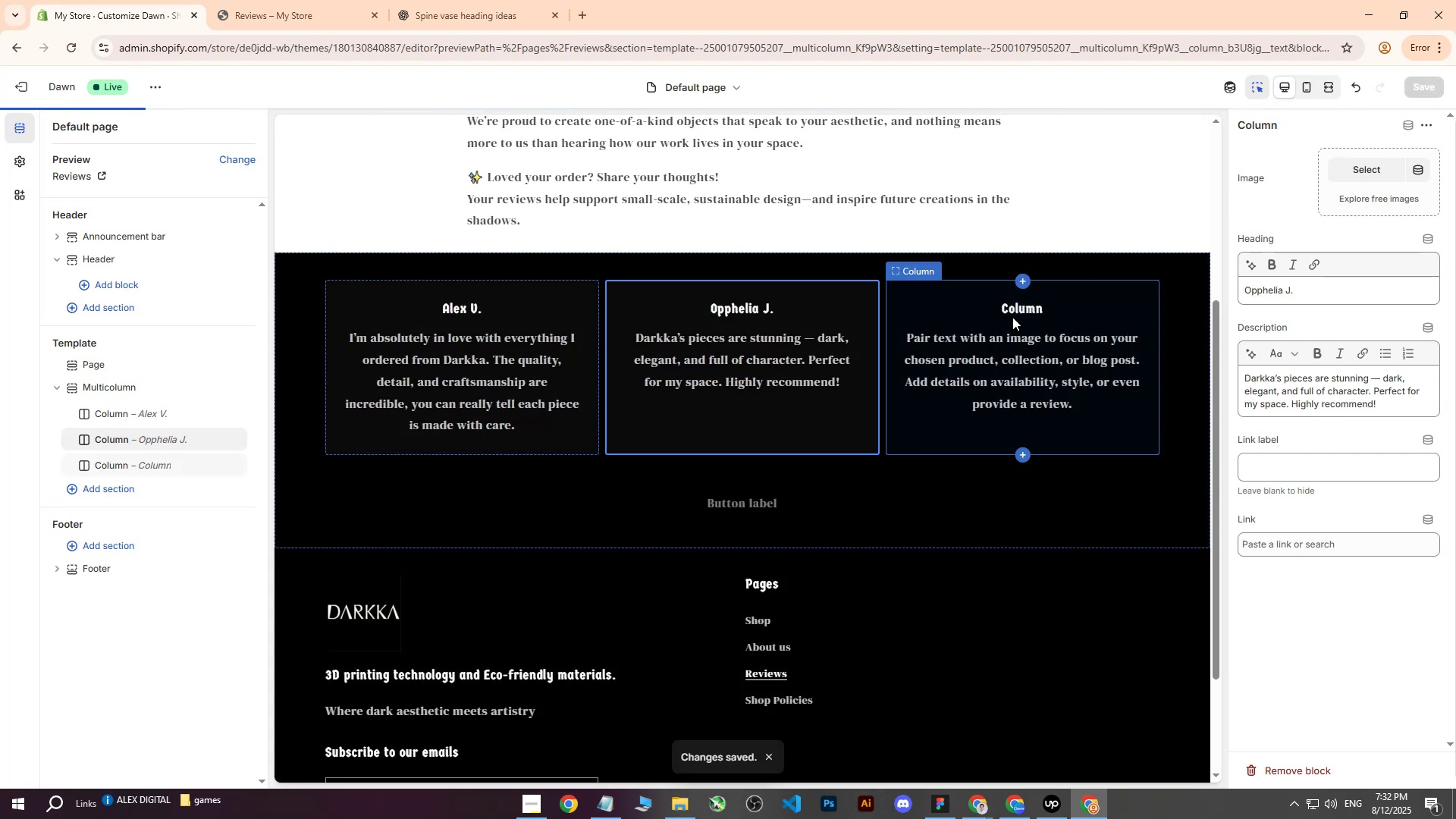 
left_click([1015, 317])
 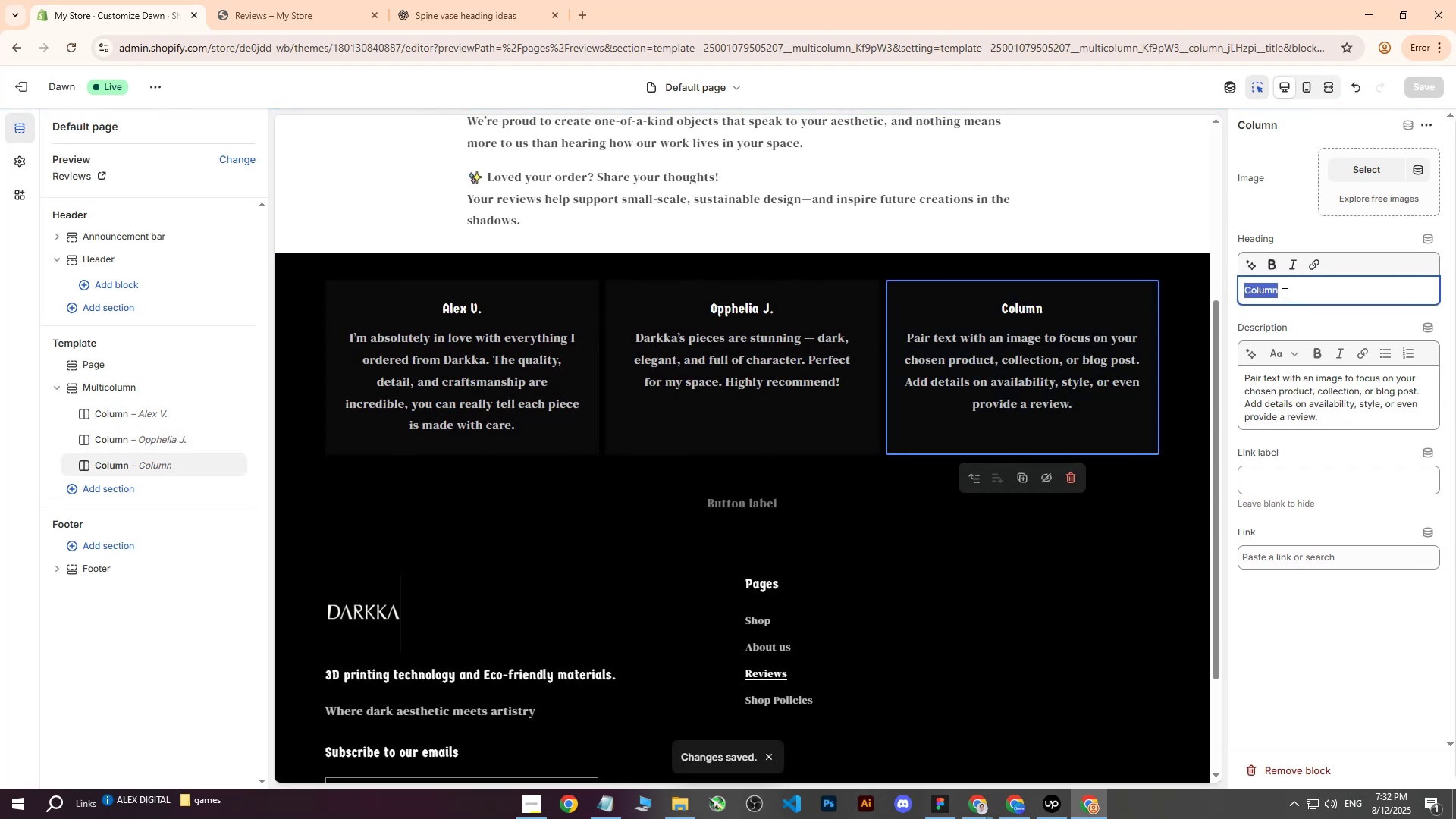 
left_click([1283, 293])
 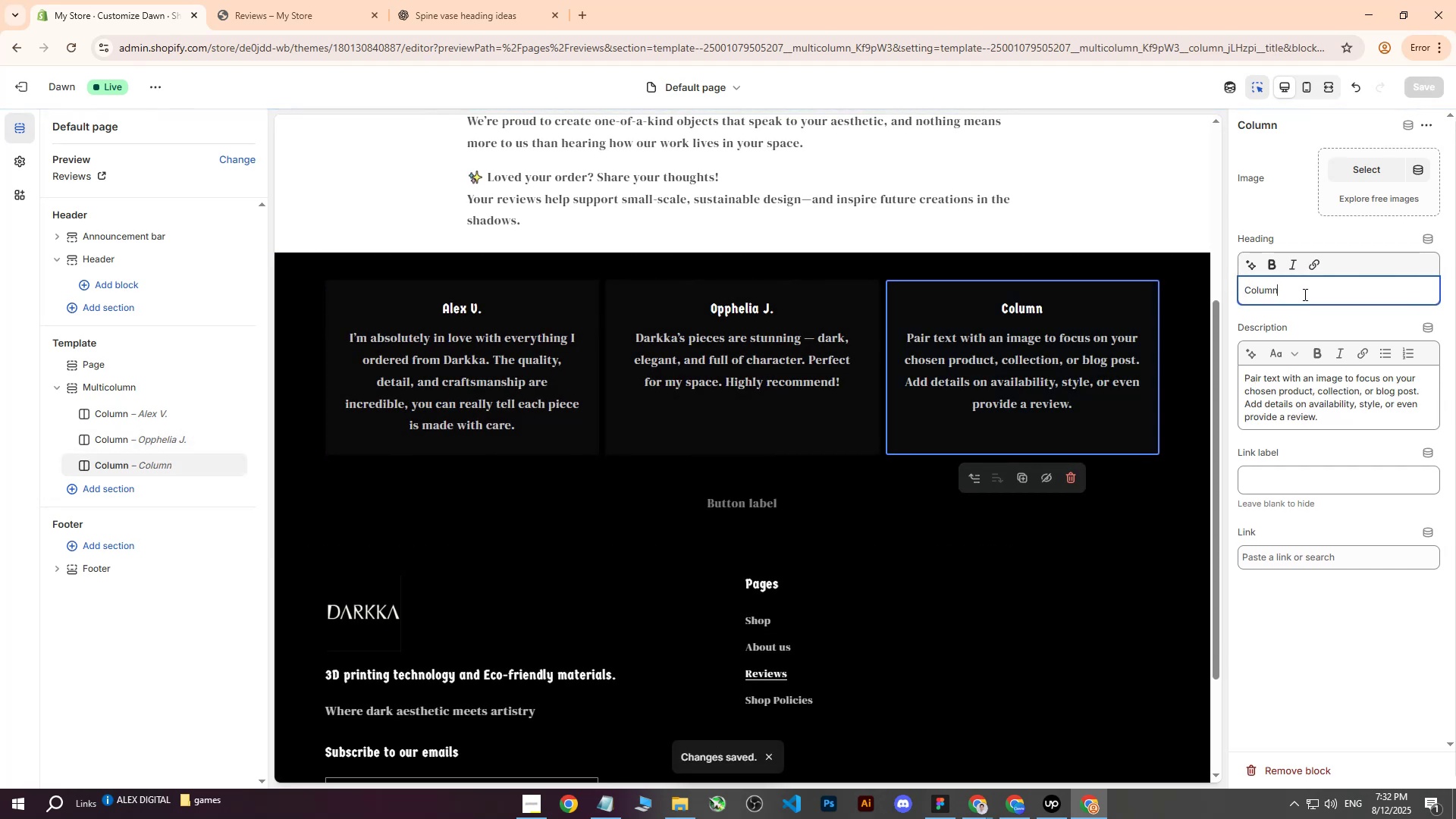 
left_click_drag(start_coordinate=[1304, 294], to_coordinate=[1196, 298])
 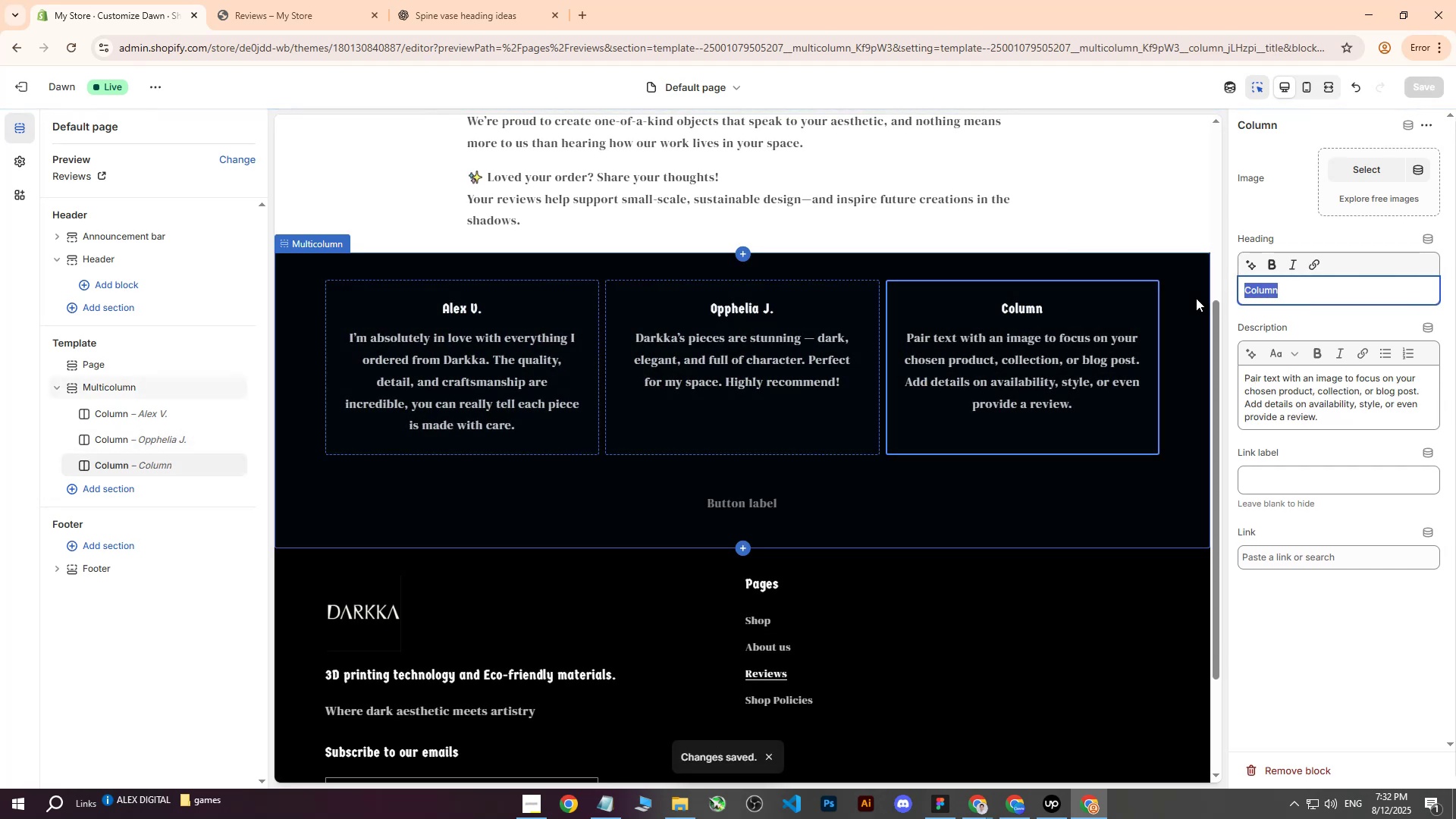 
key(CapsLock)
 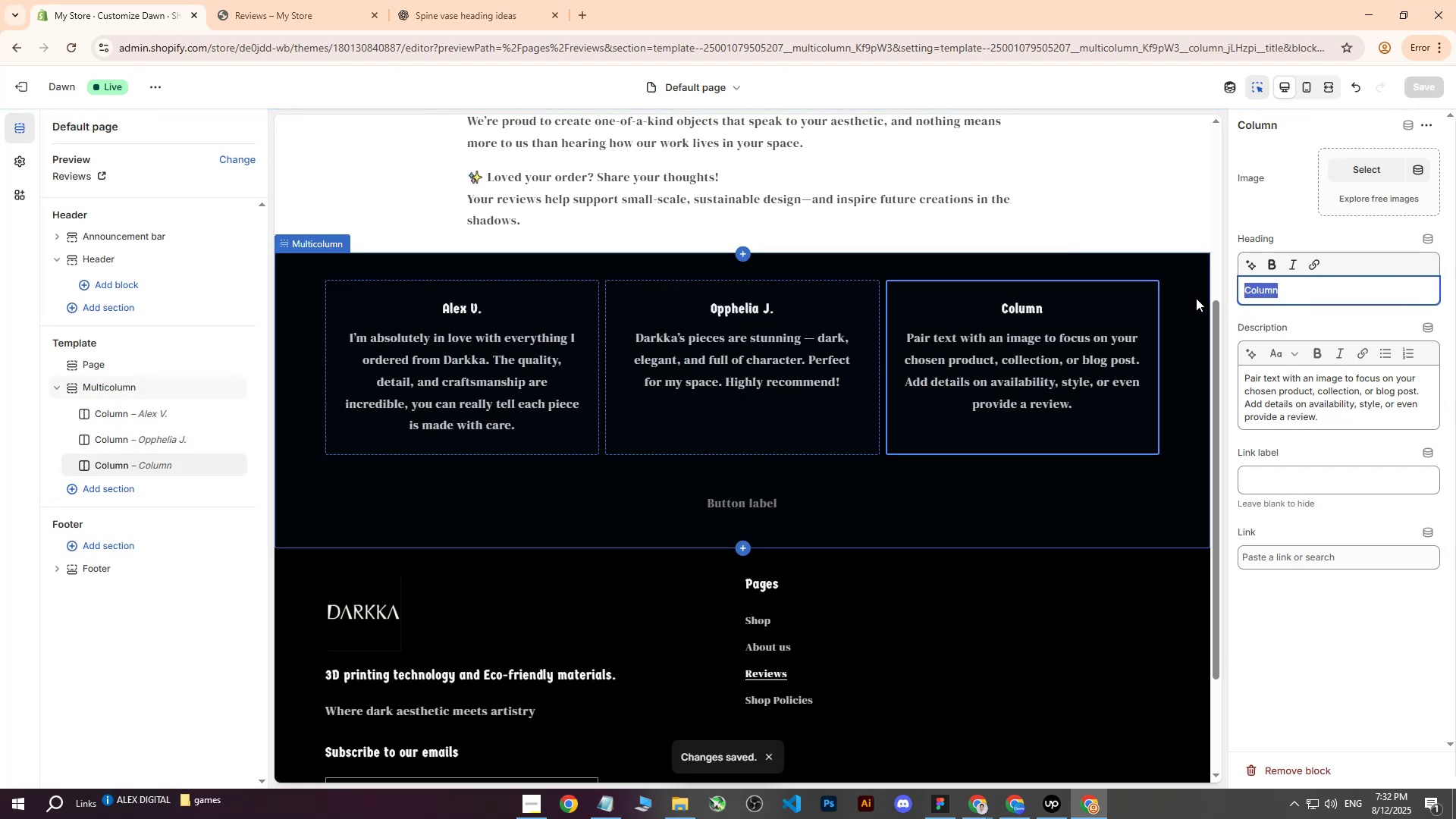 
key(M)
 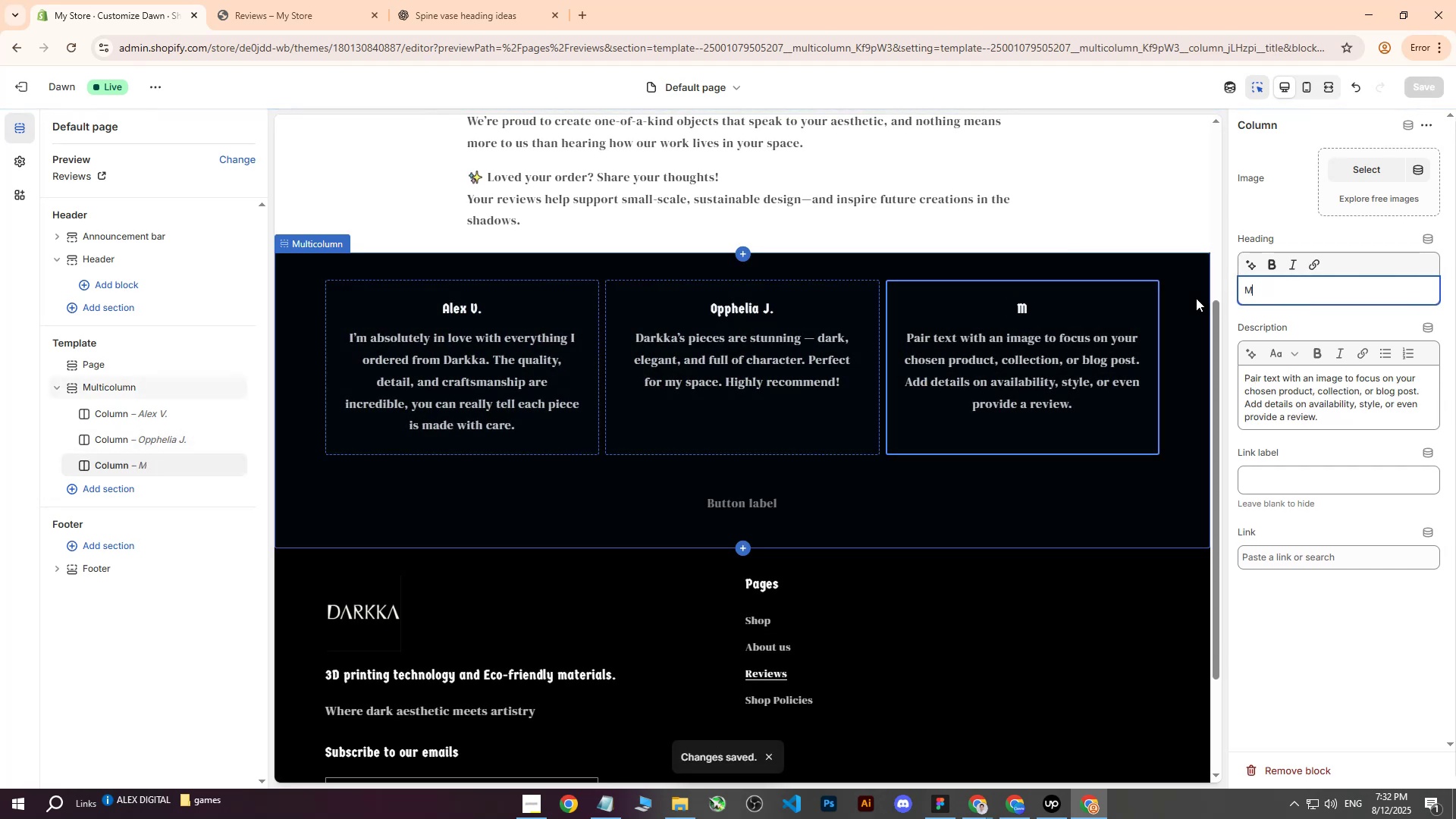 
key(CapsLock)
 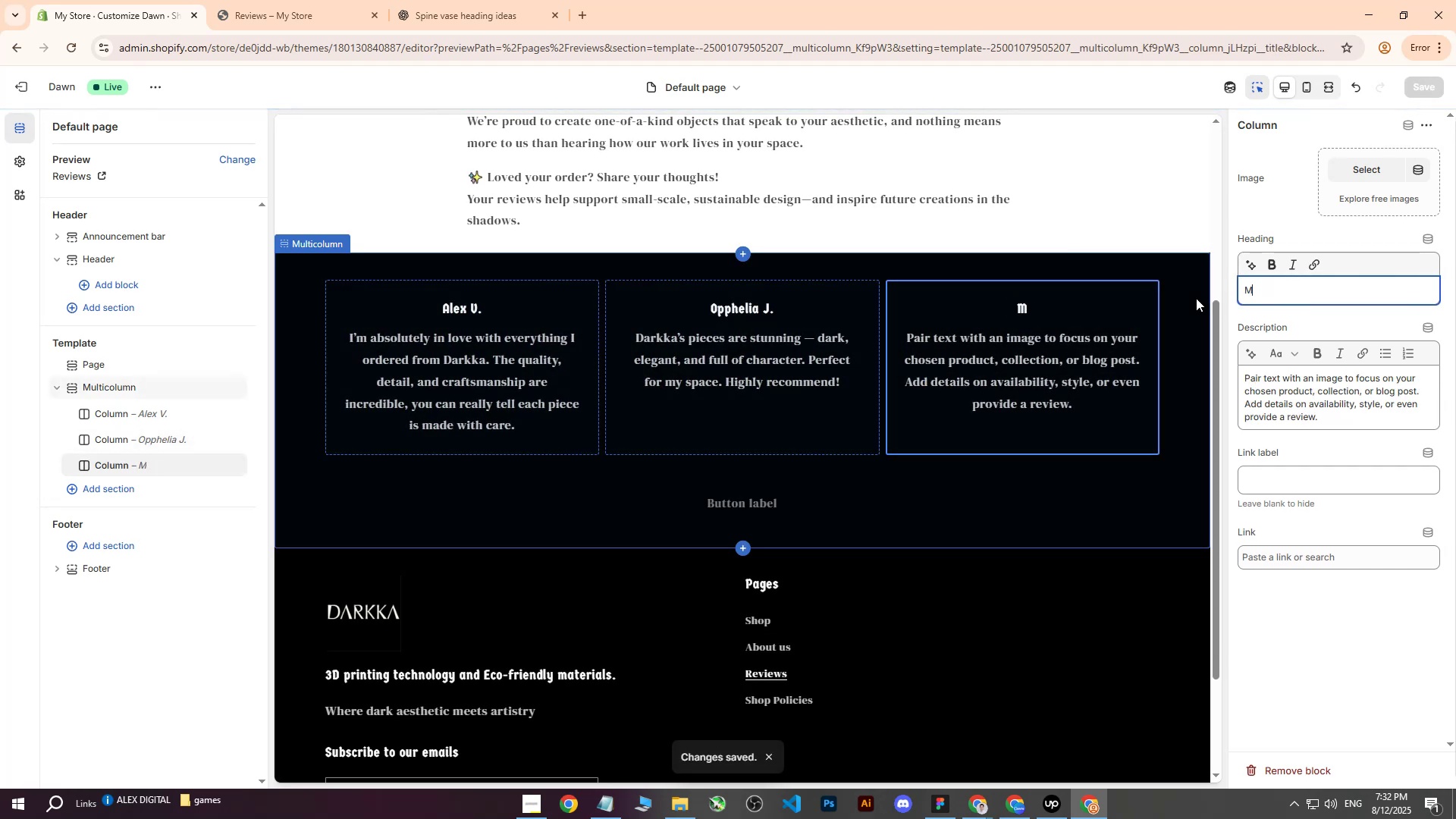 
key(A)
 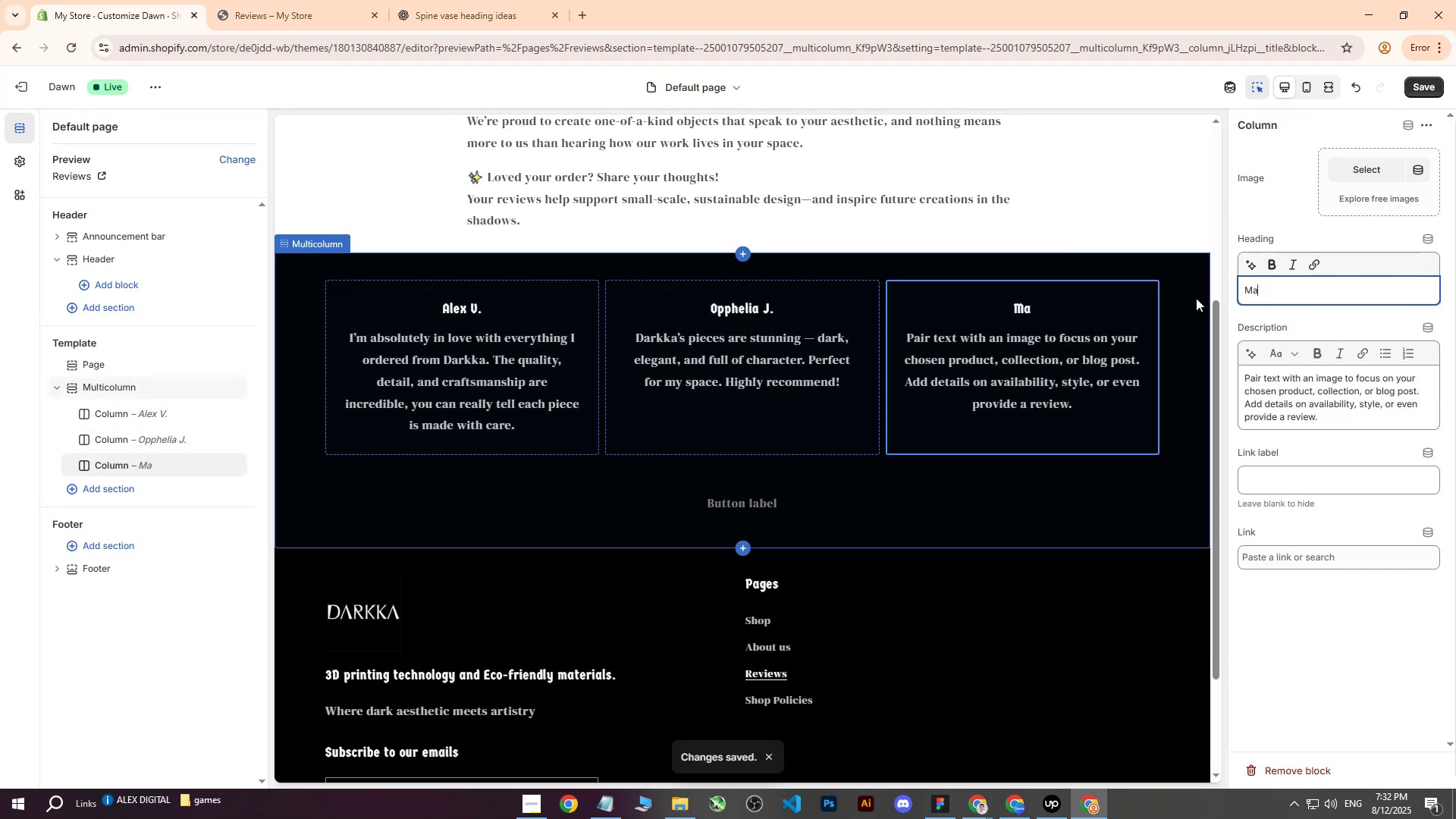 
type(rina h.)
key(Backspace)
key(Backspace)
type(H.)
 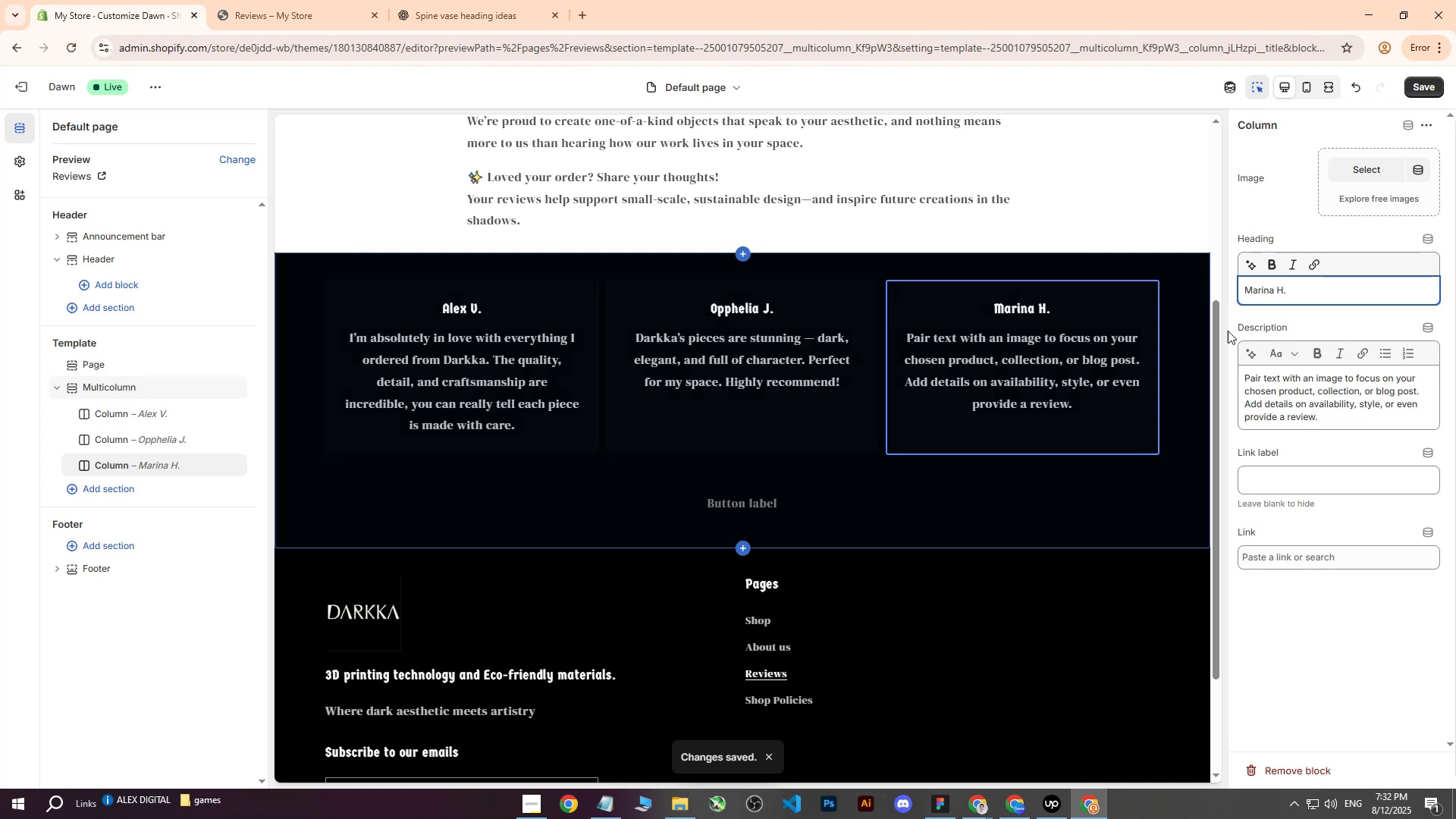 
mouse_move([1075, 356])
 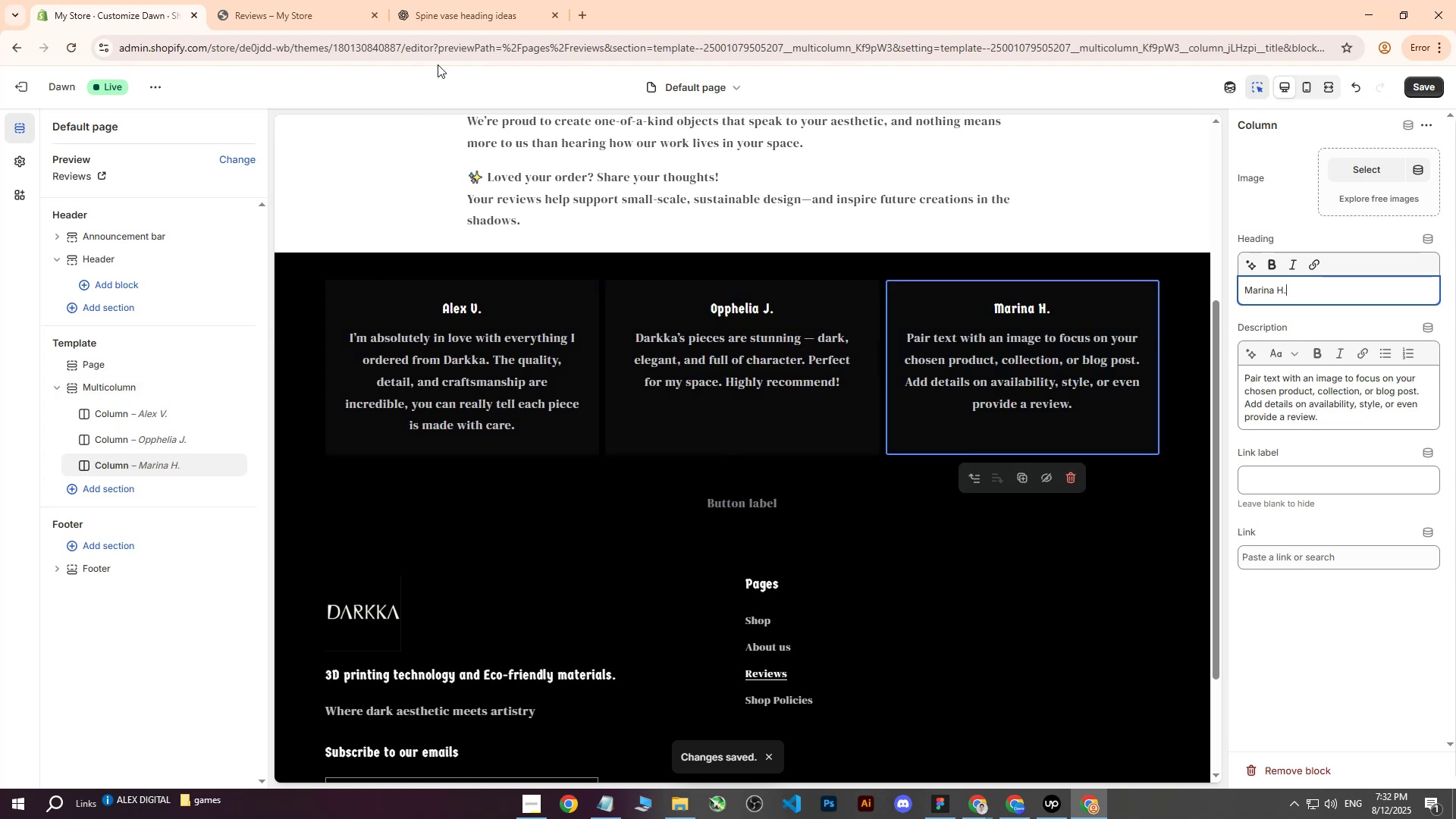 
left_click([488, 15])
 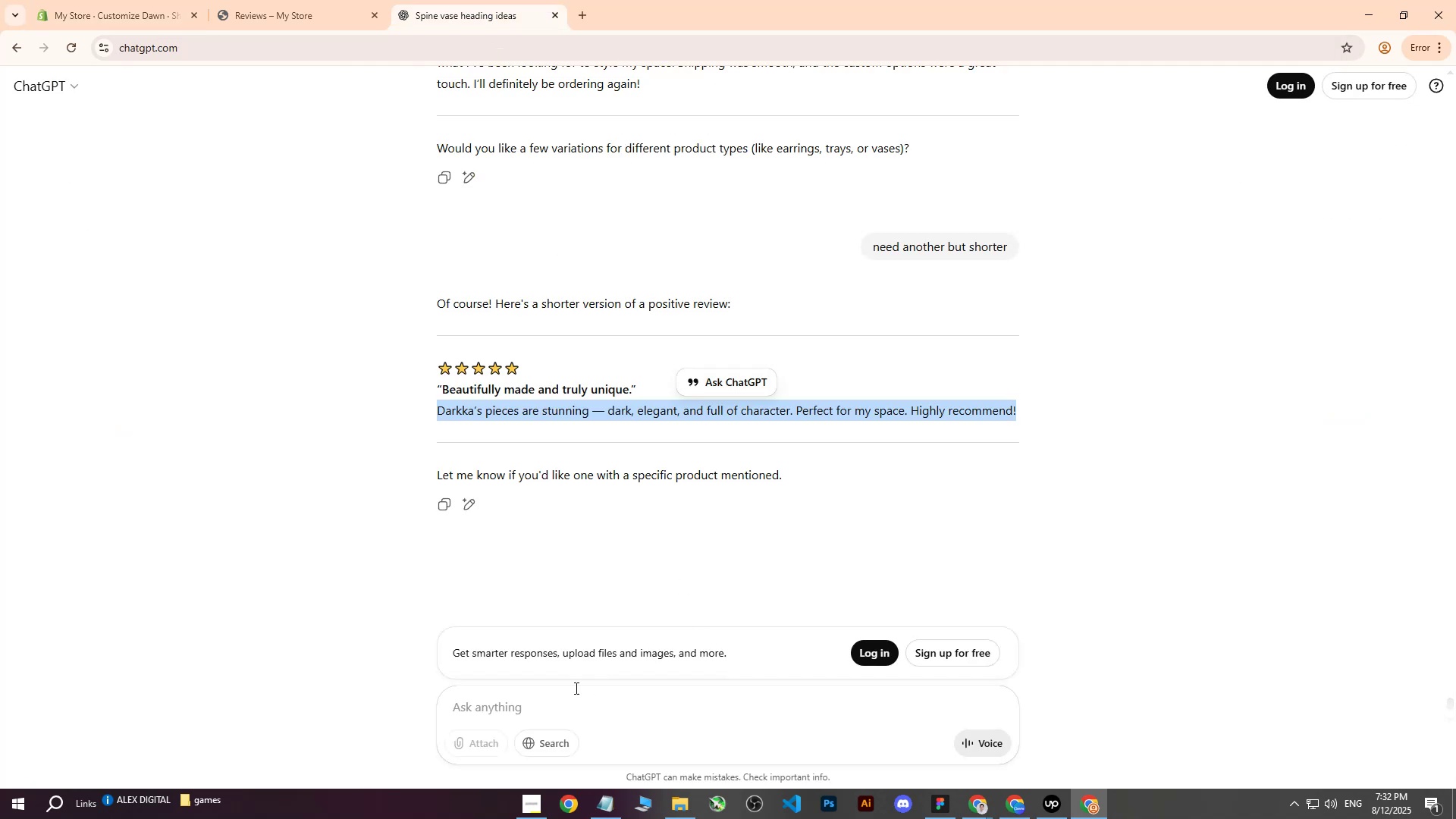 
left_click([563, 697])
 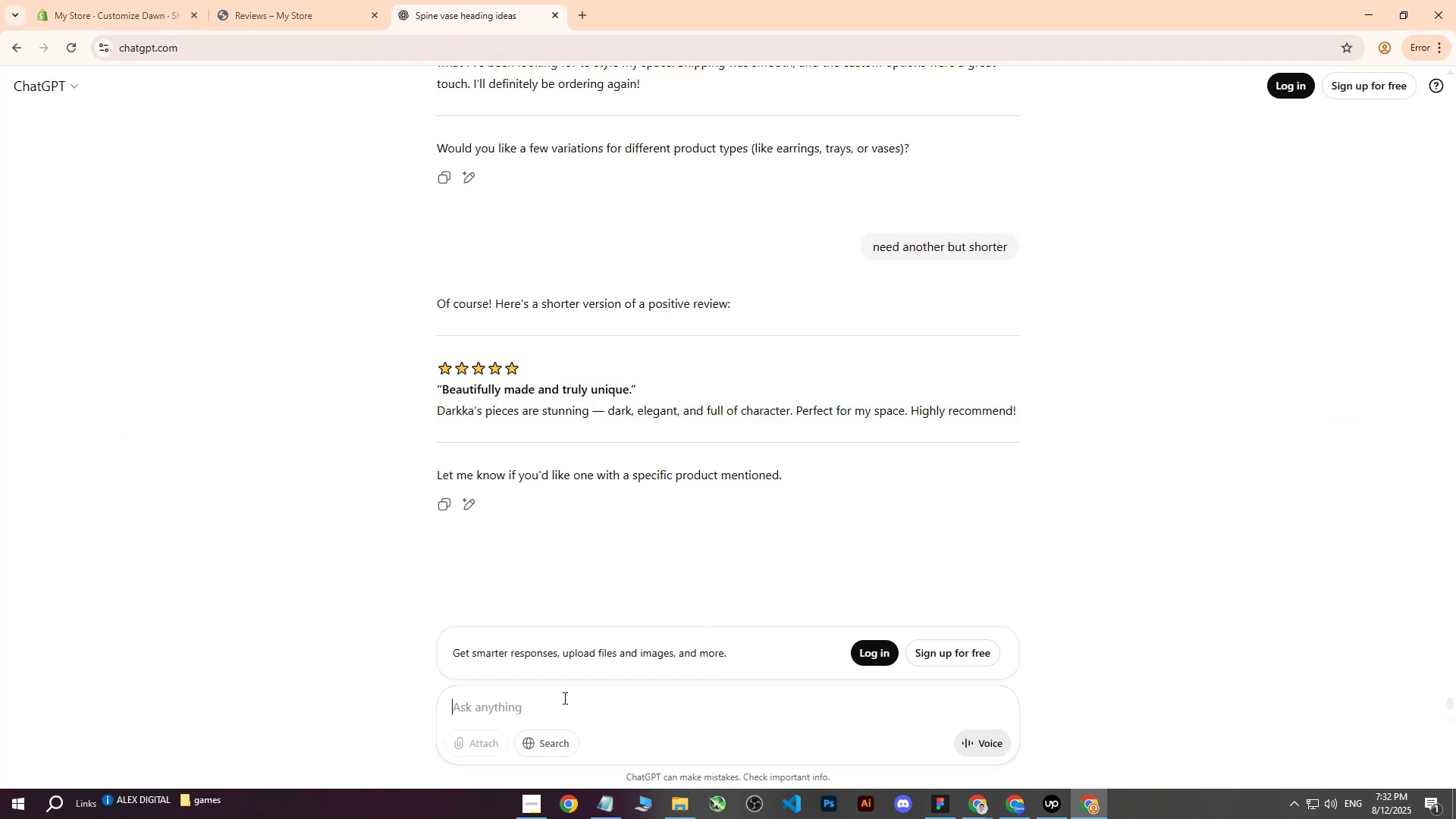 
type(give another simular)
 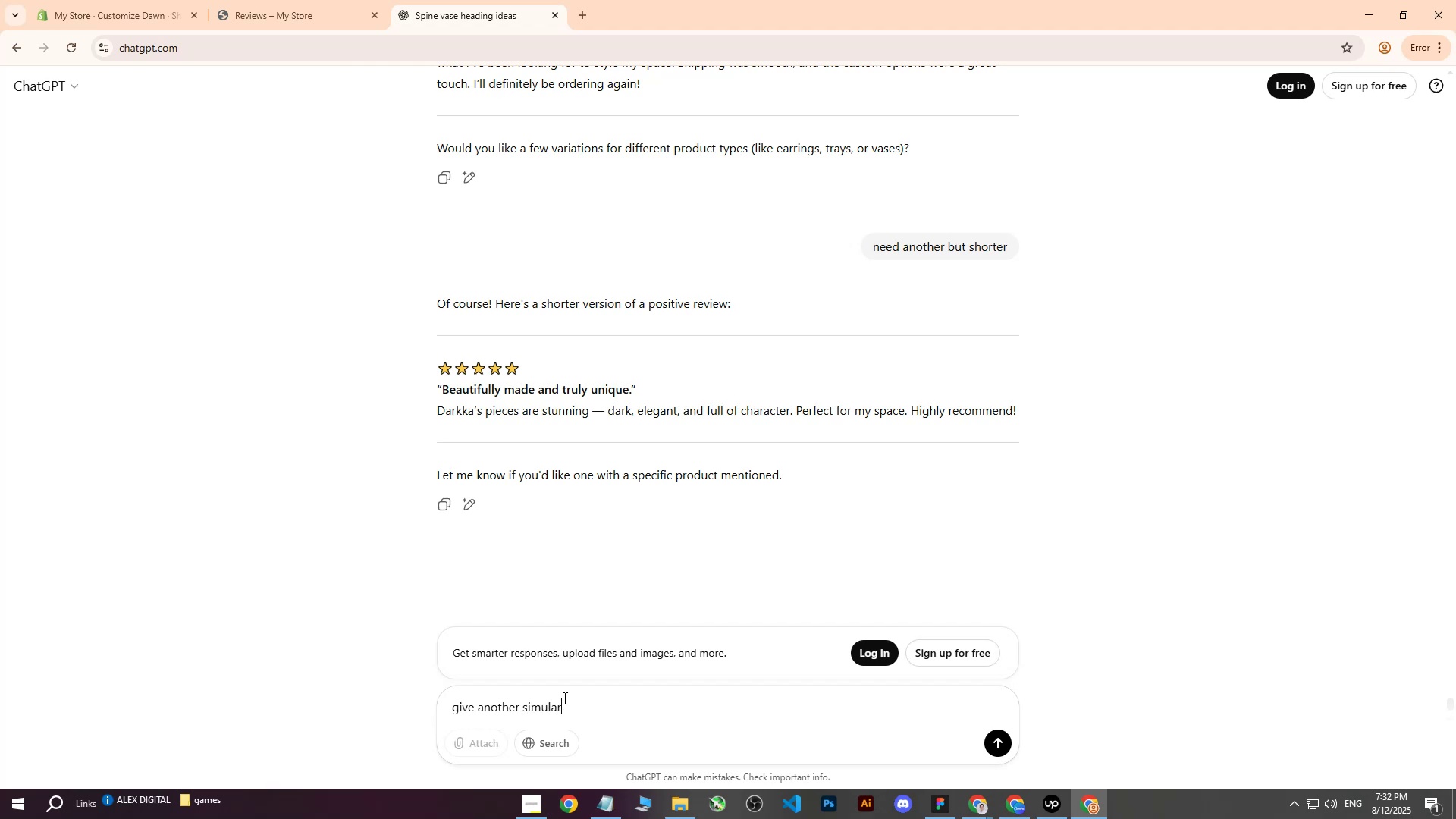 
key(Enter)
 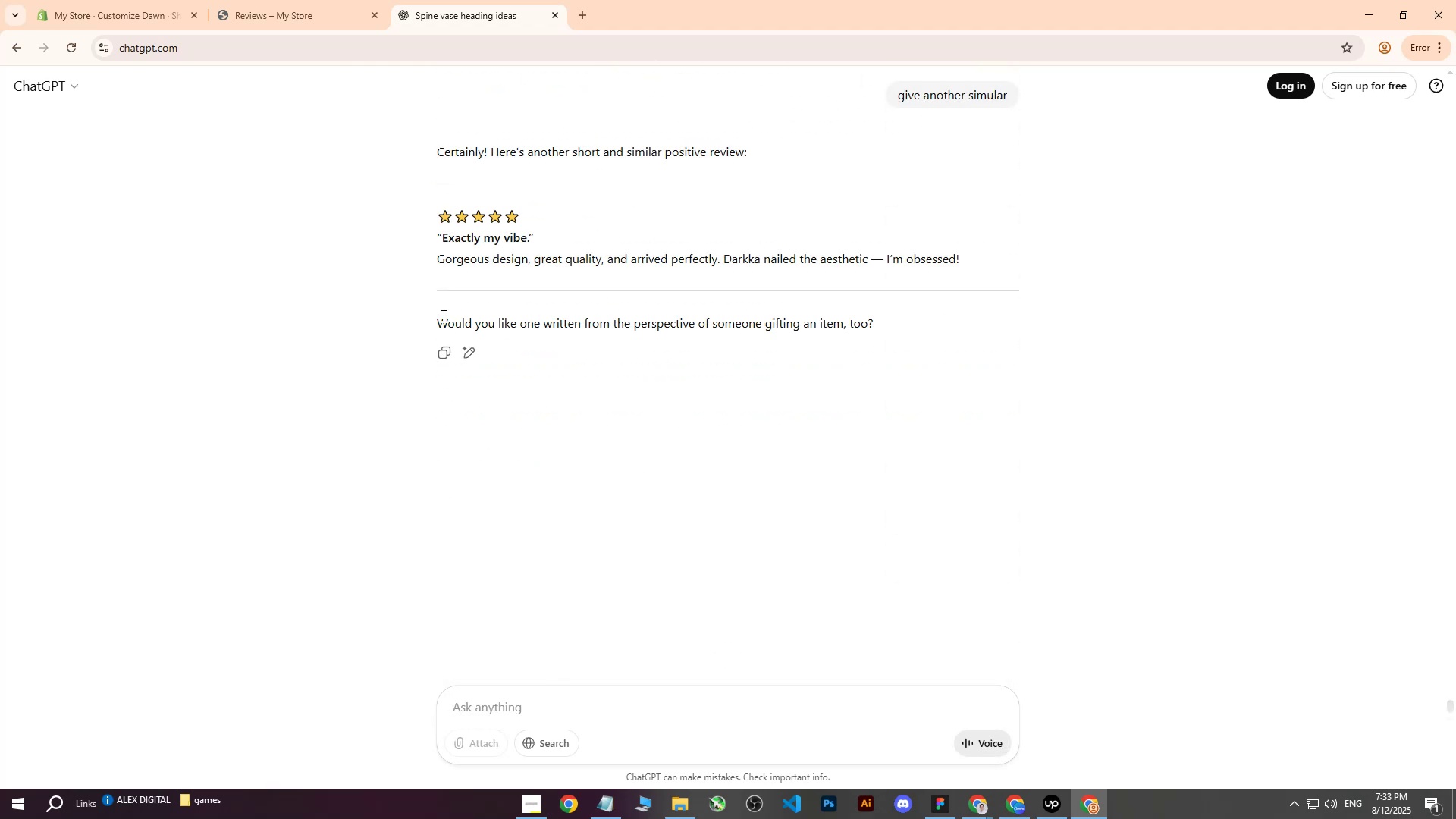 
wait(7.48)
 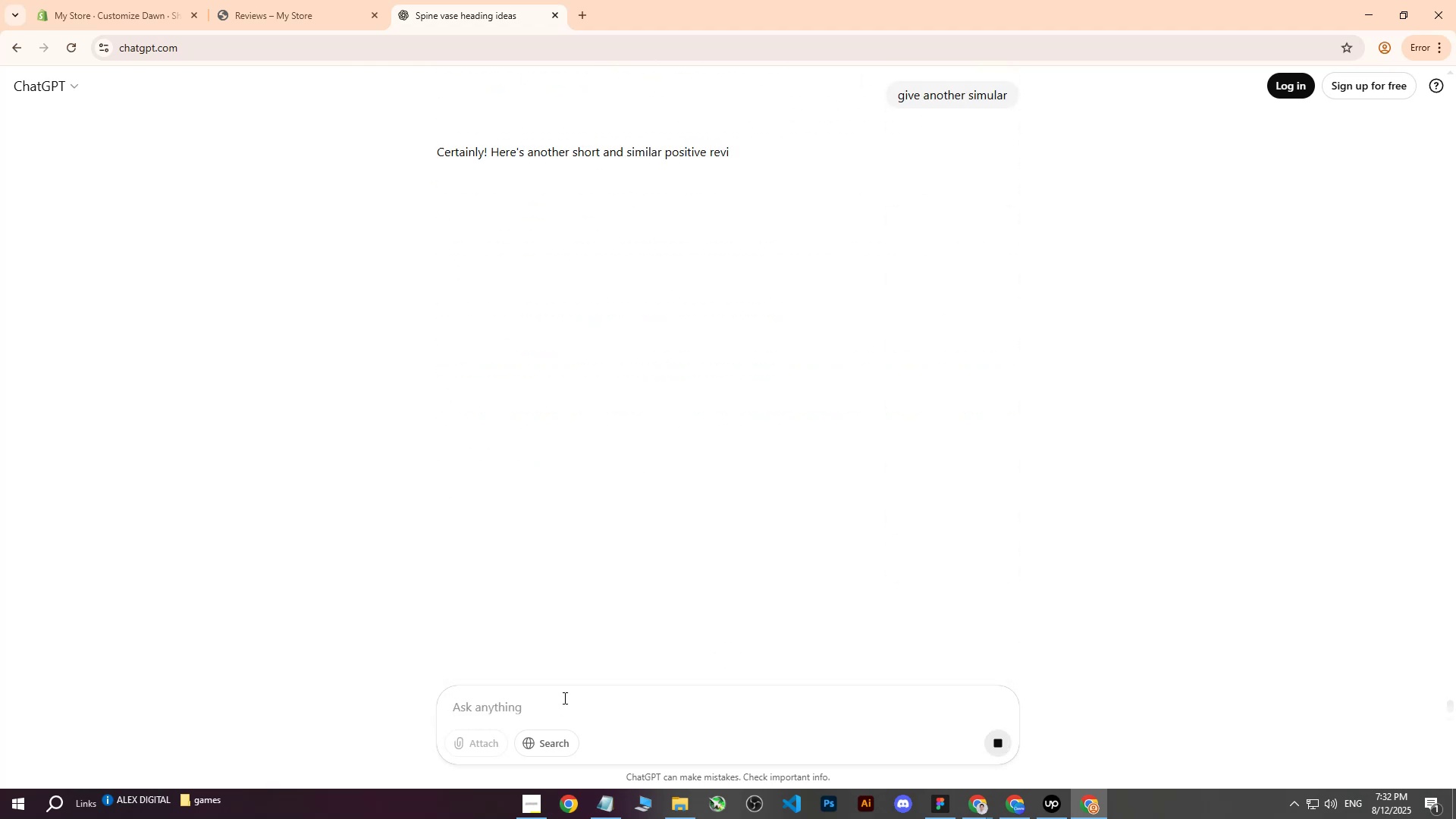 
left_click_drag(start_coordinate=[436, 259], to_coordinate=[1004, 259])
 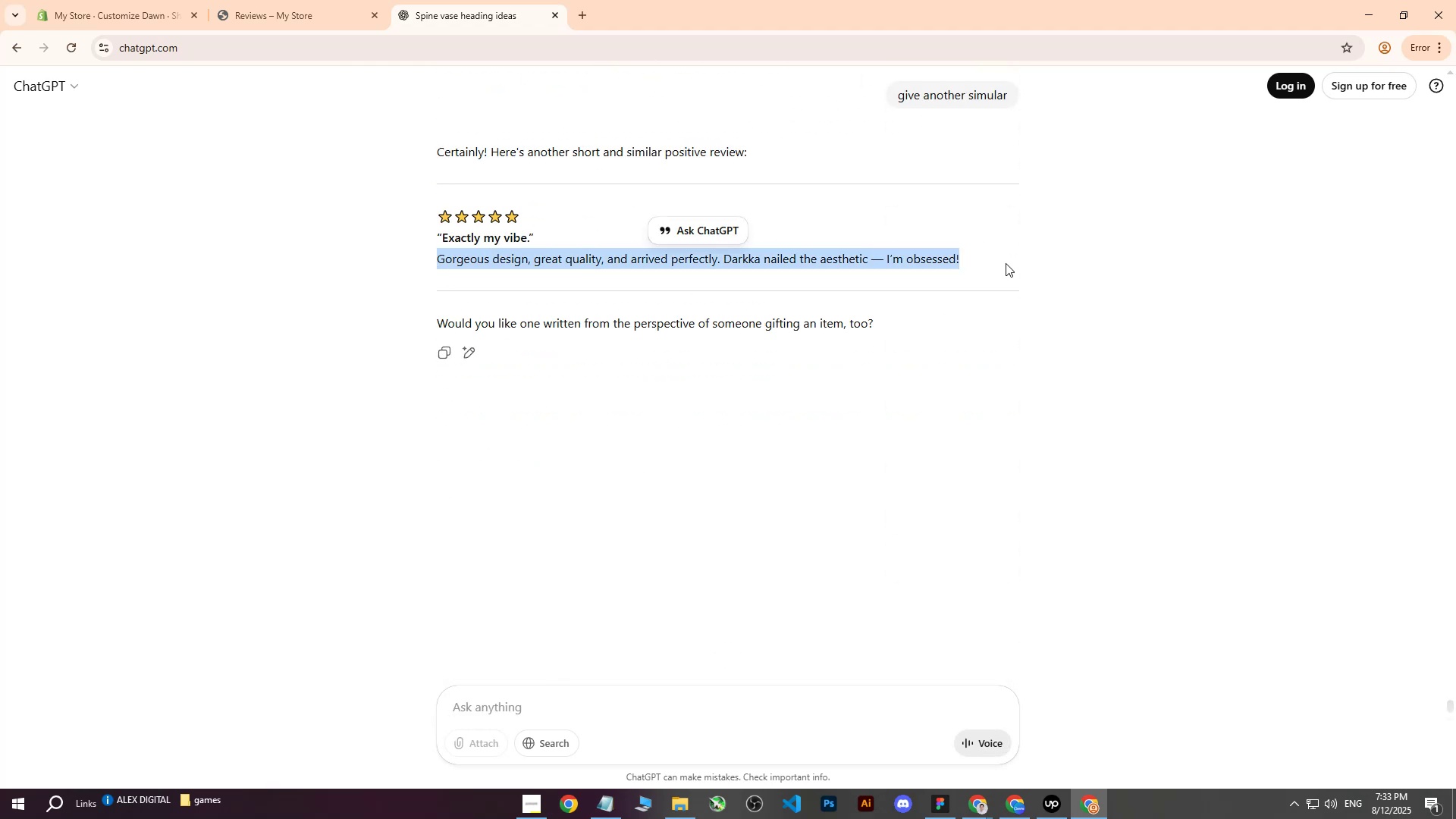 
key(Control+ControlLeft)
 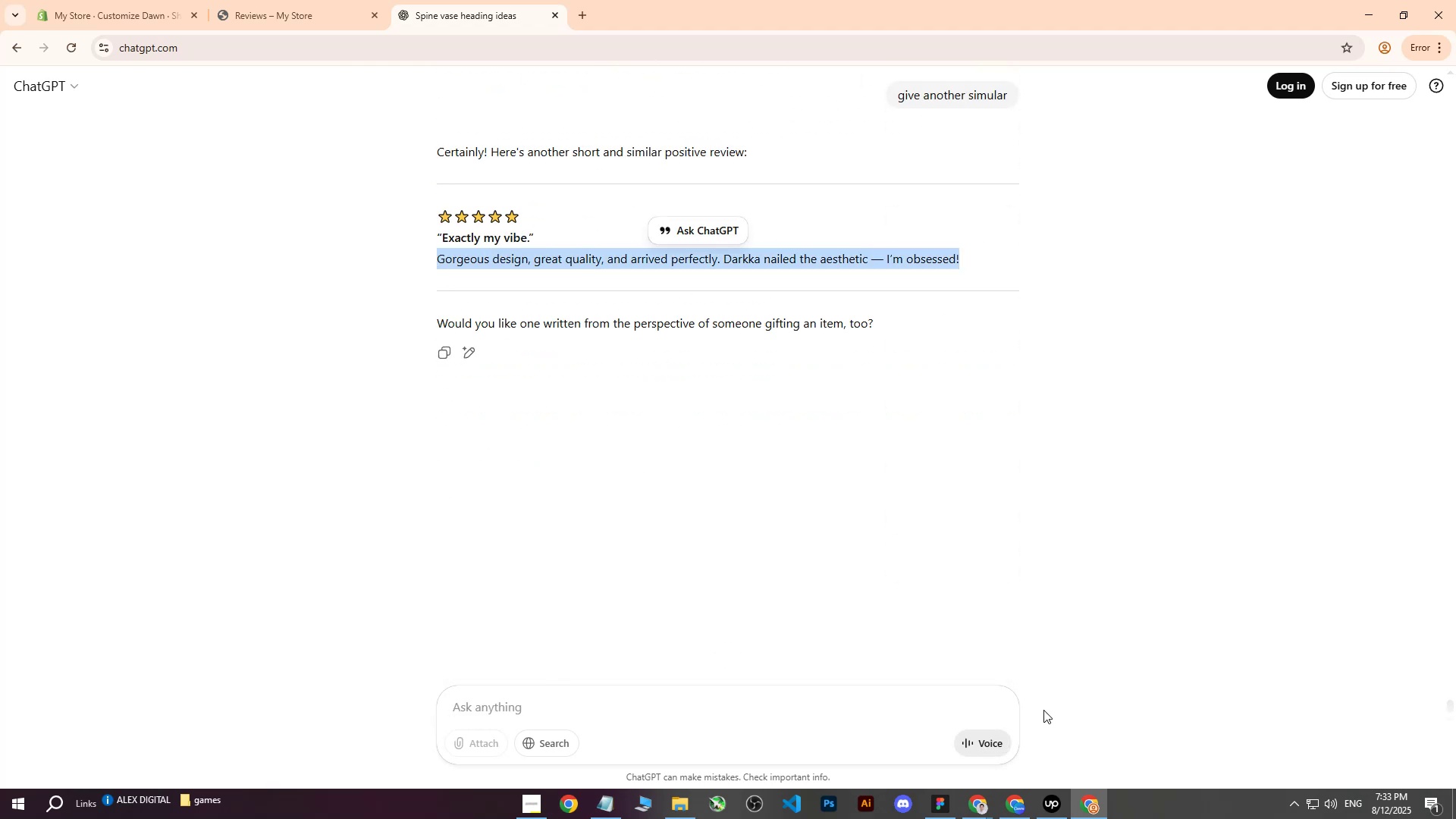 
key(Control+C)
 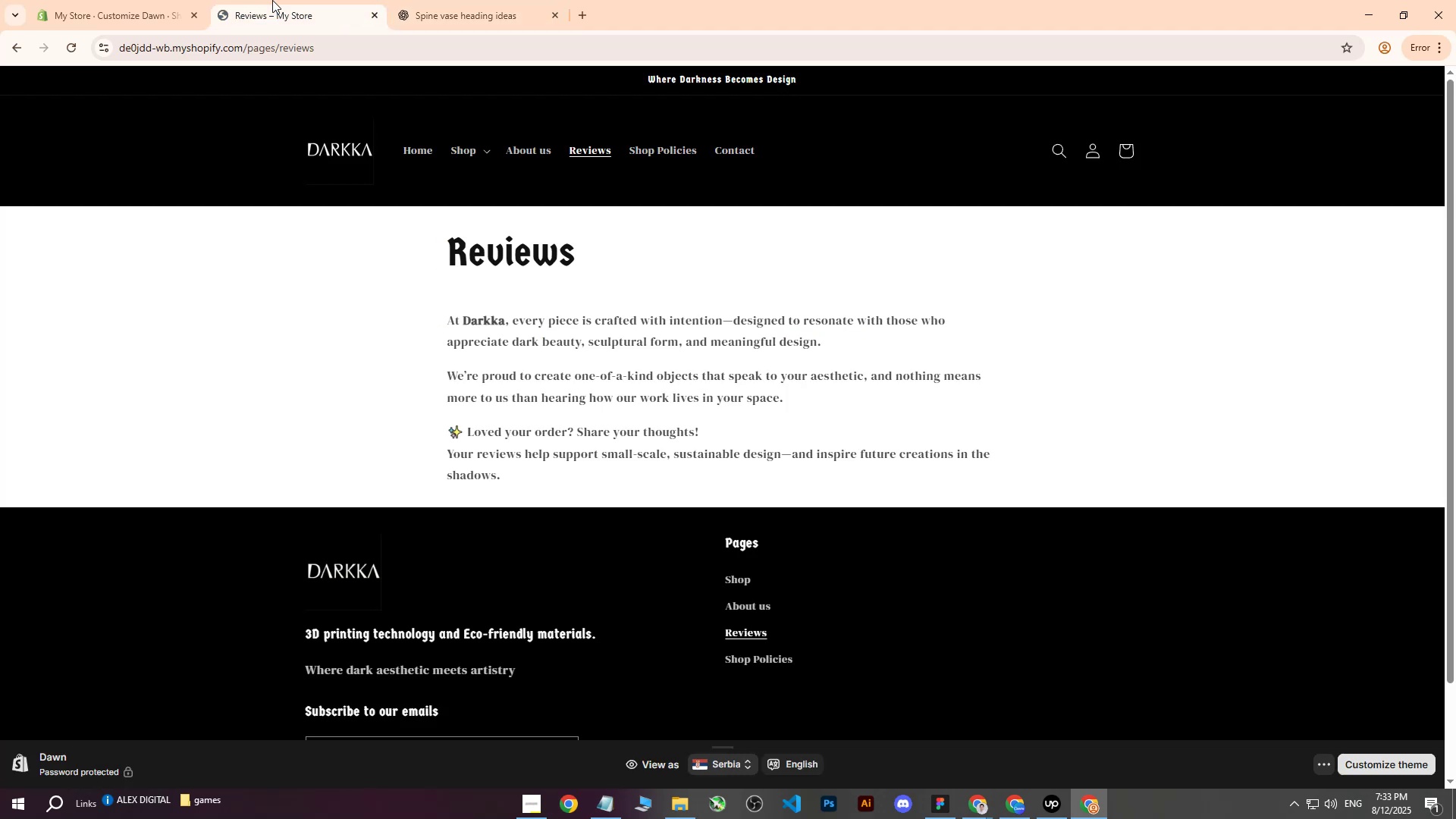 
double_click([150, 0])
 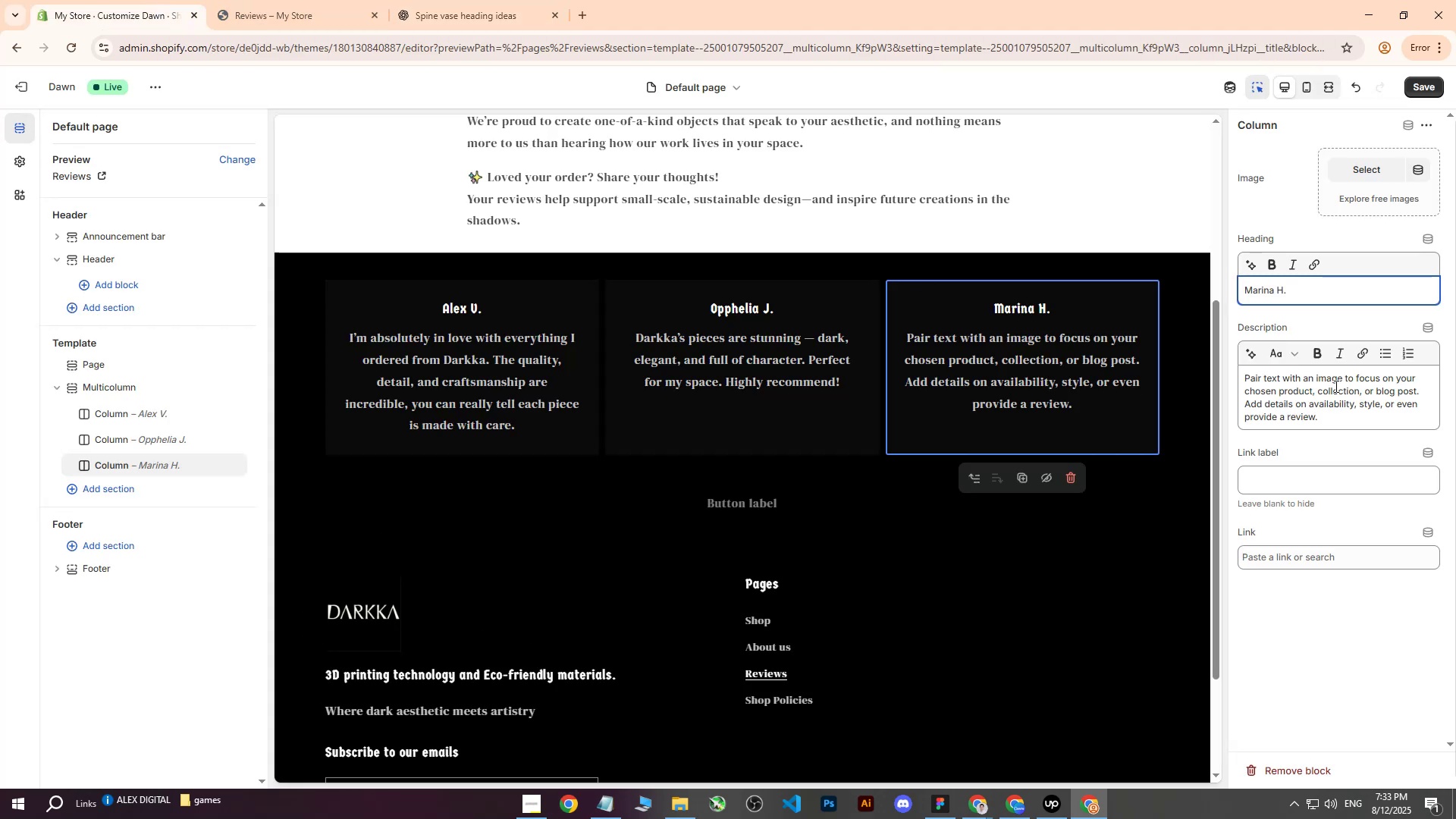 
left_click([1341, 422])
 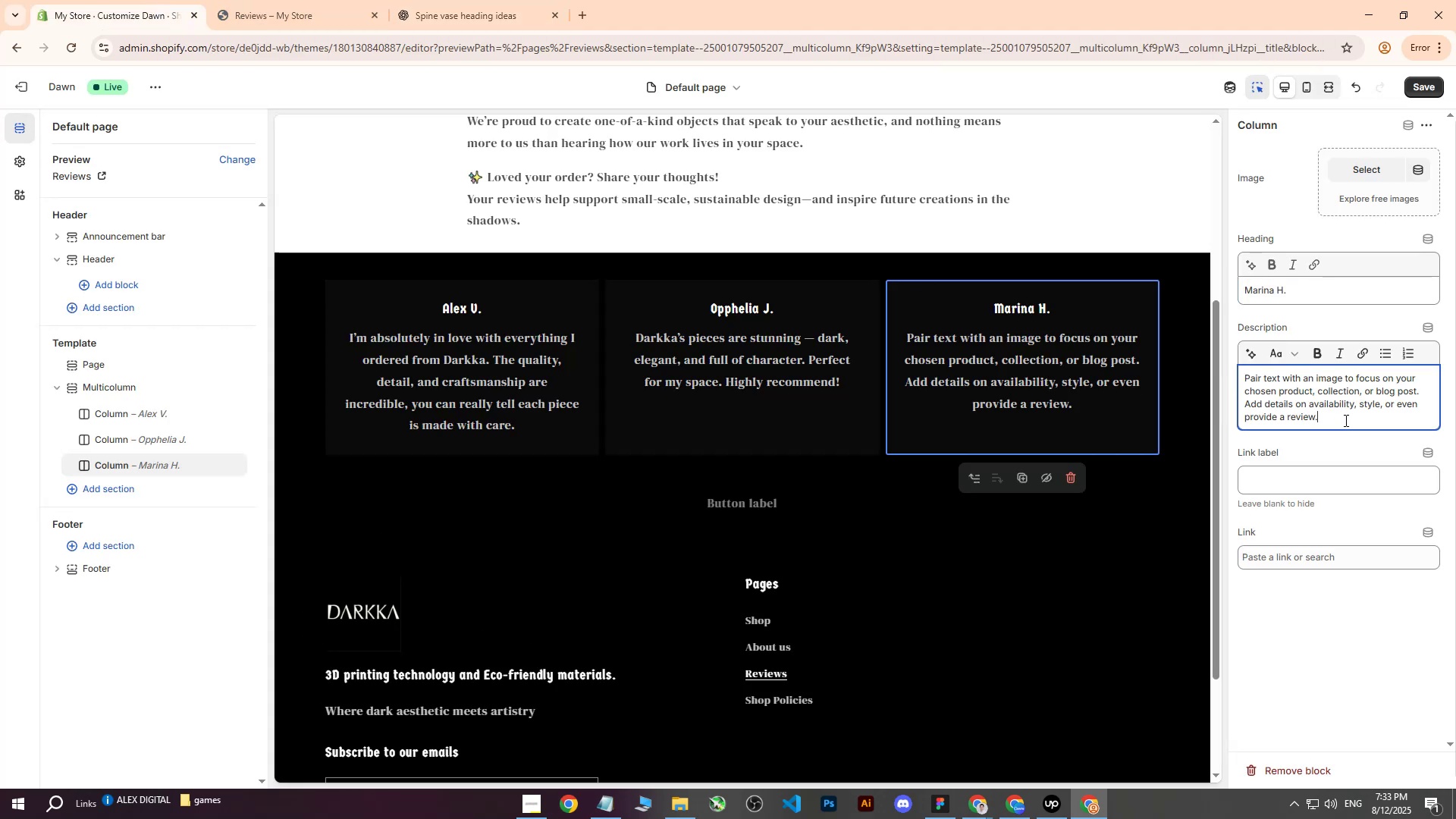 
left_click_drag(start_coordinate=[1341, 419], to_coordinate=[1244, 364])
 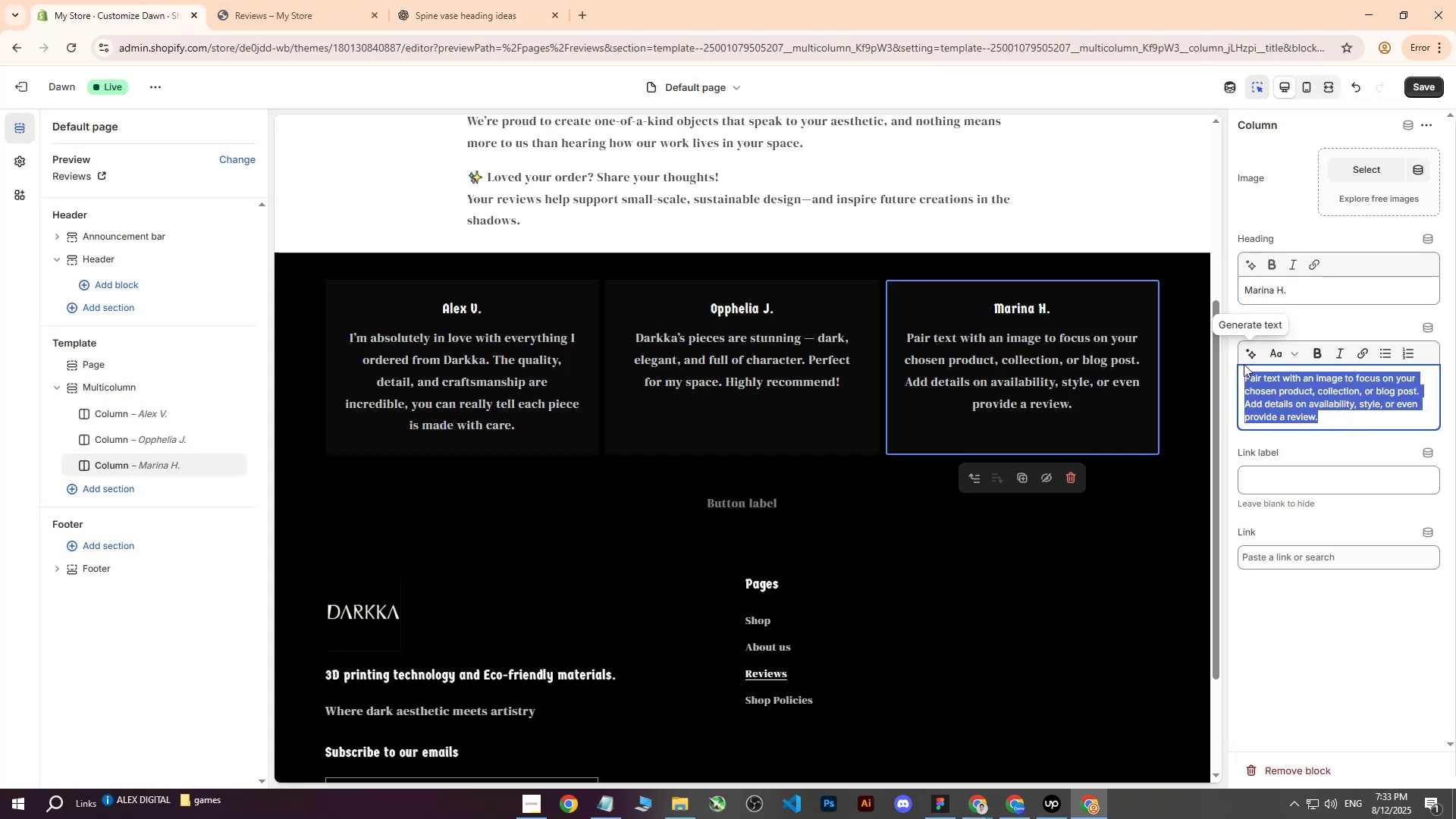 
key(Control+ControlLeft)
 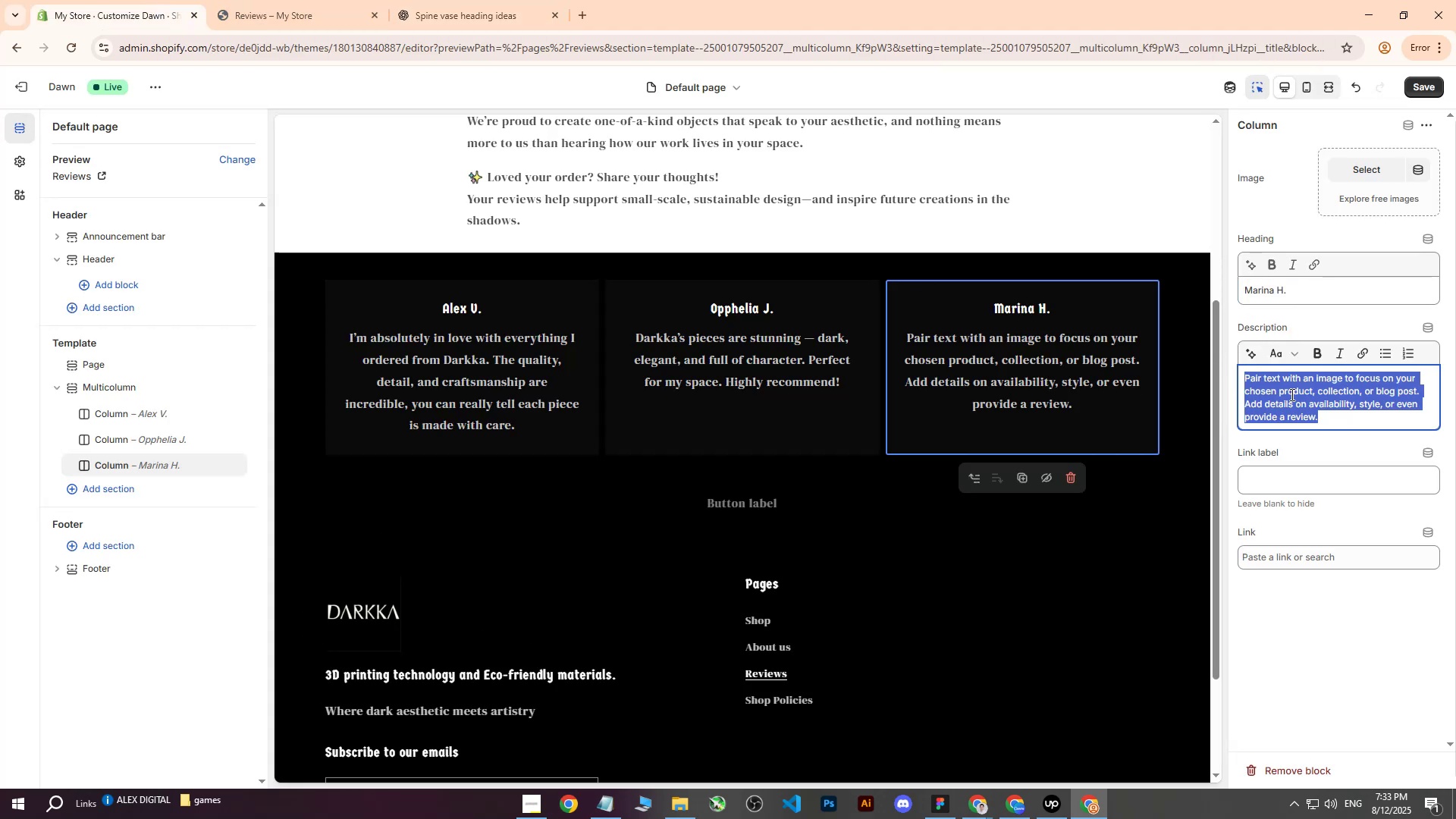 
key(Control+V)
 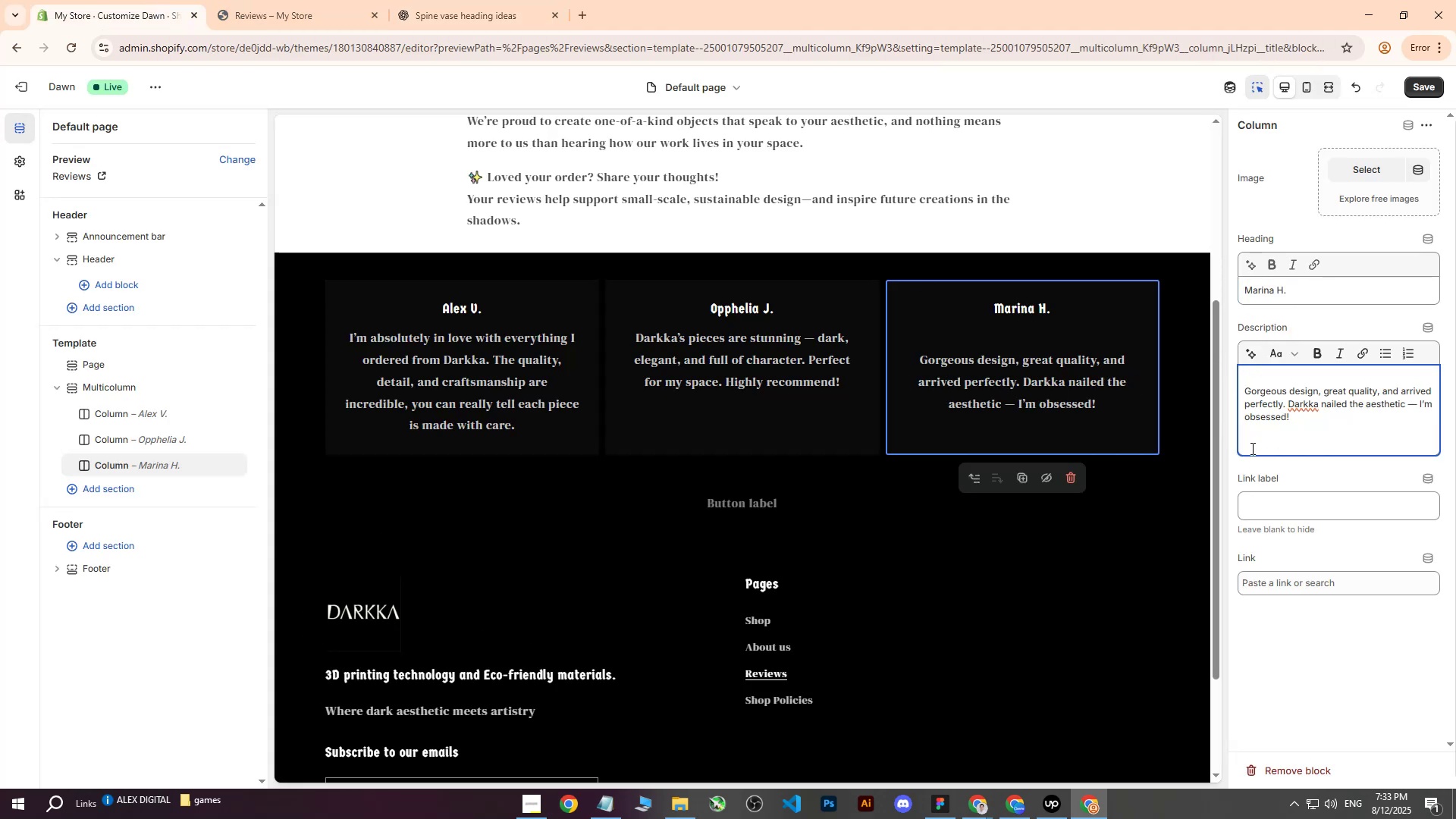 
key(Backspace)
 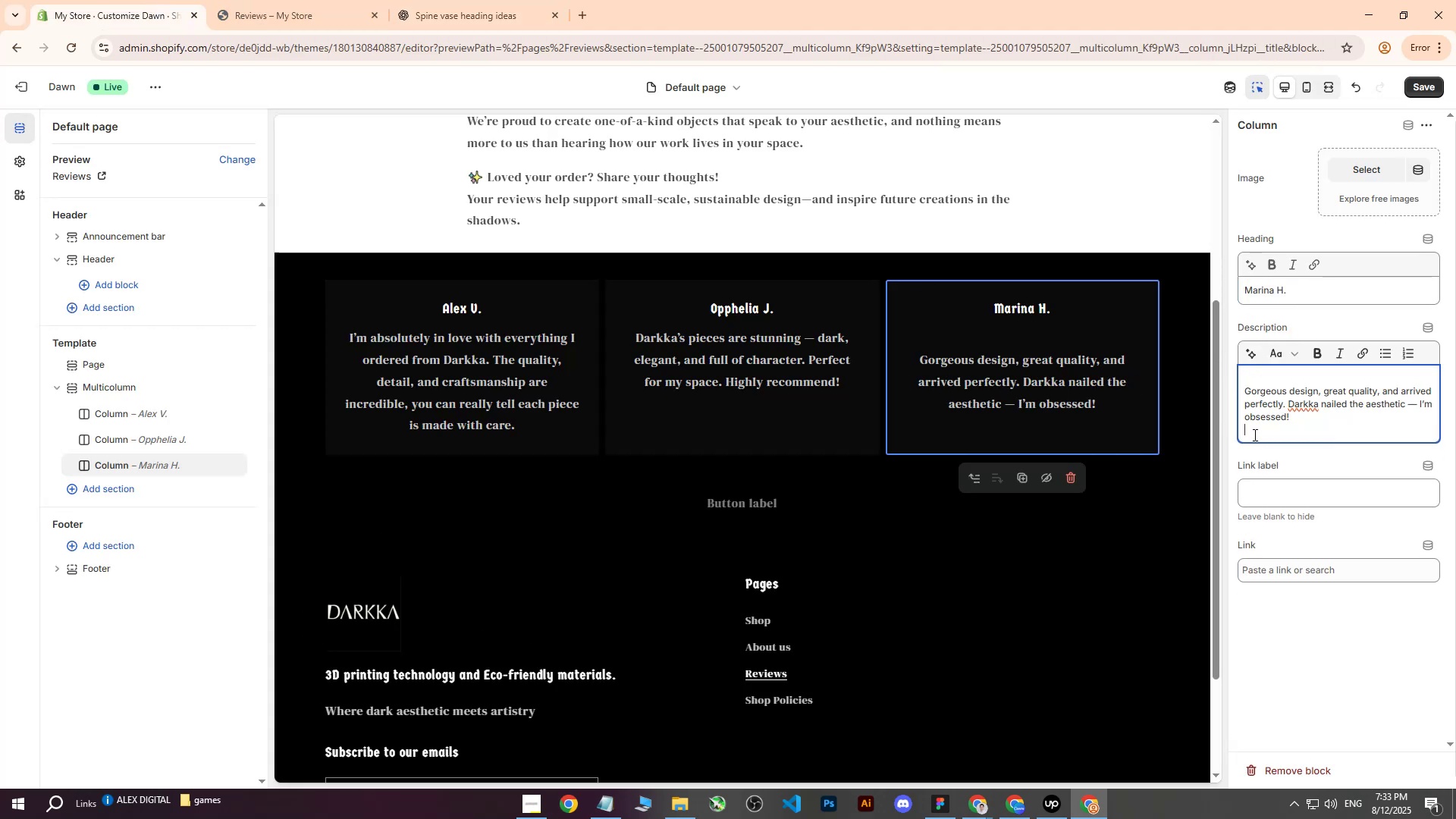 
key(Backspace)
 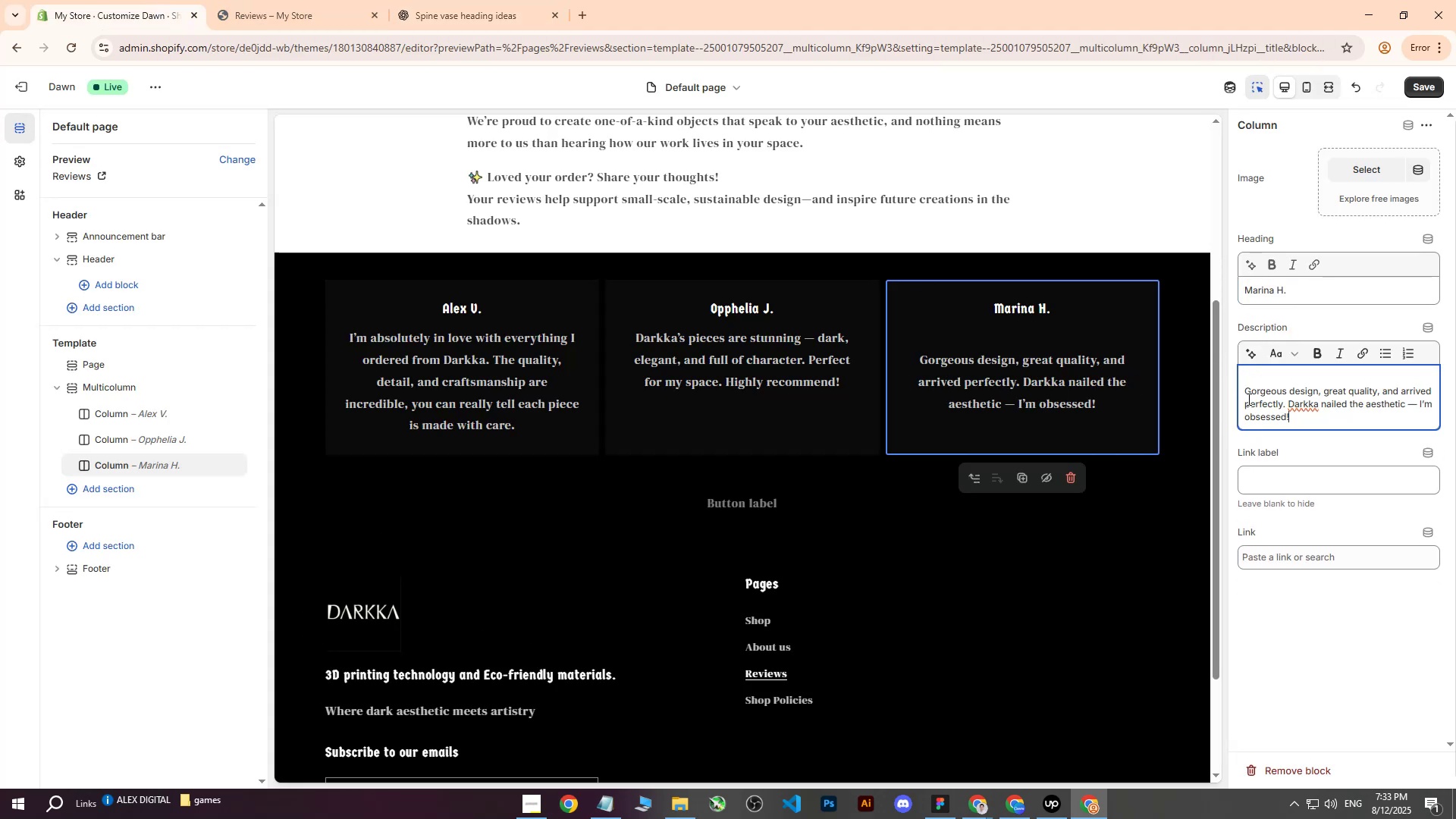 
left_click([1247, 397])
 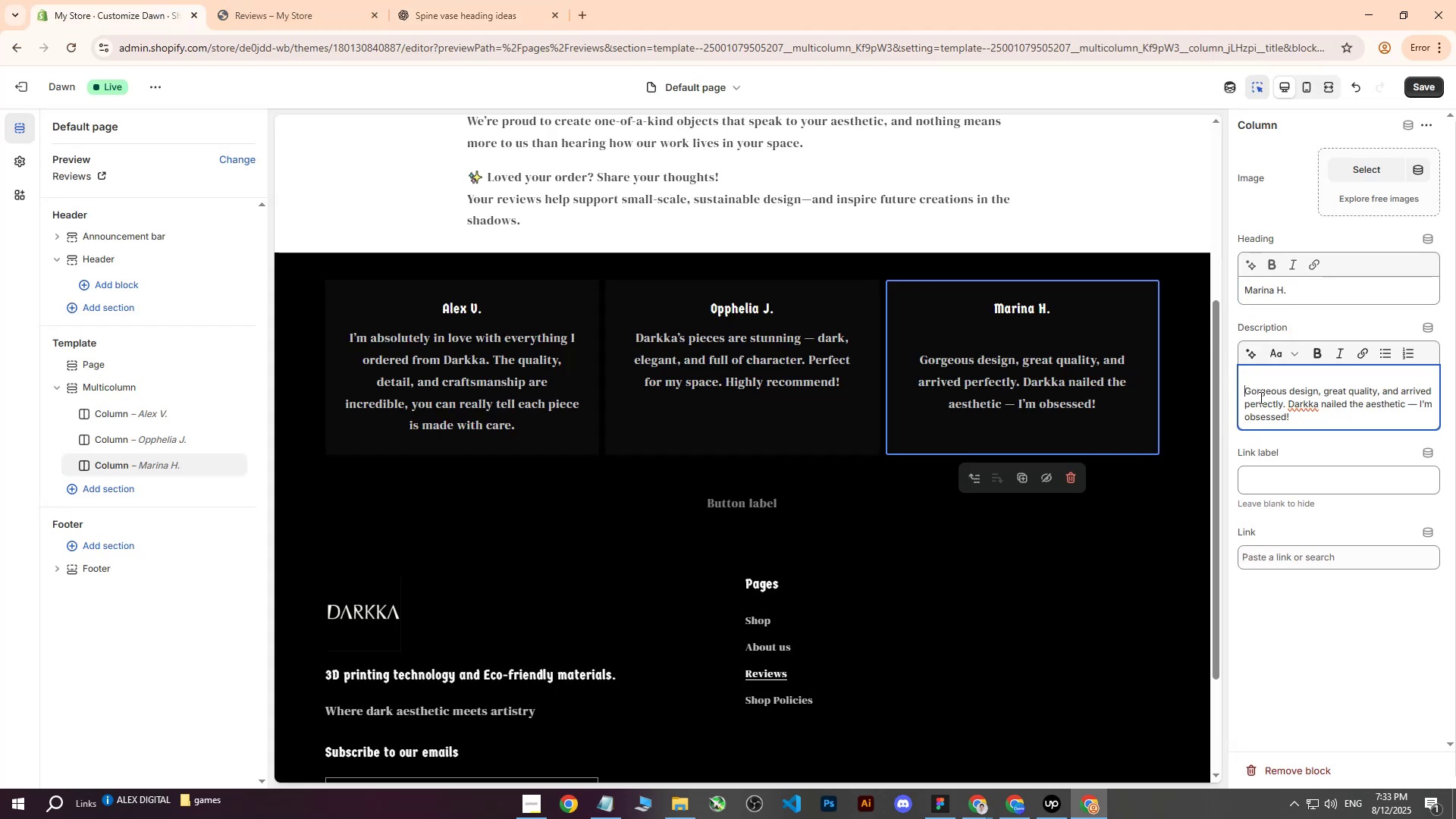 
key(Backspace)
 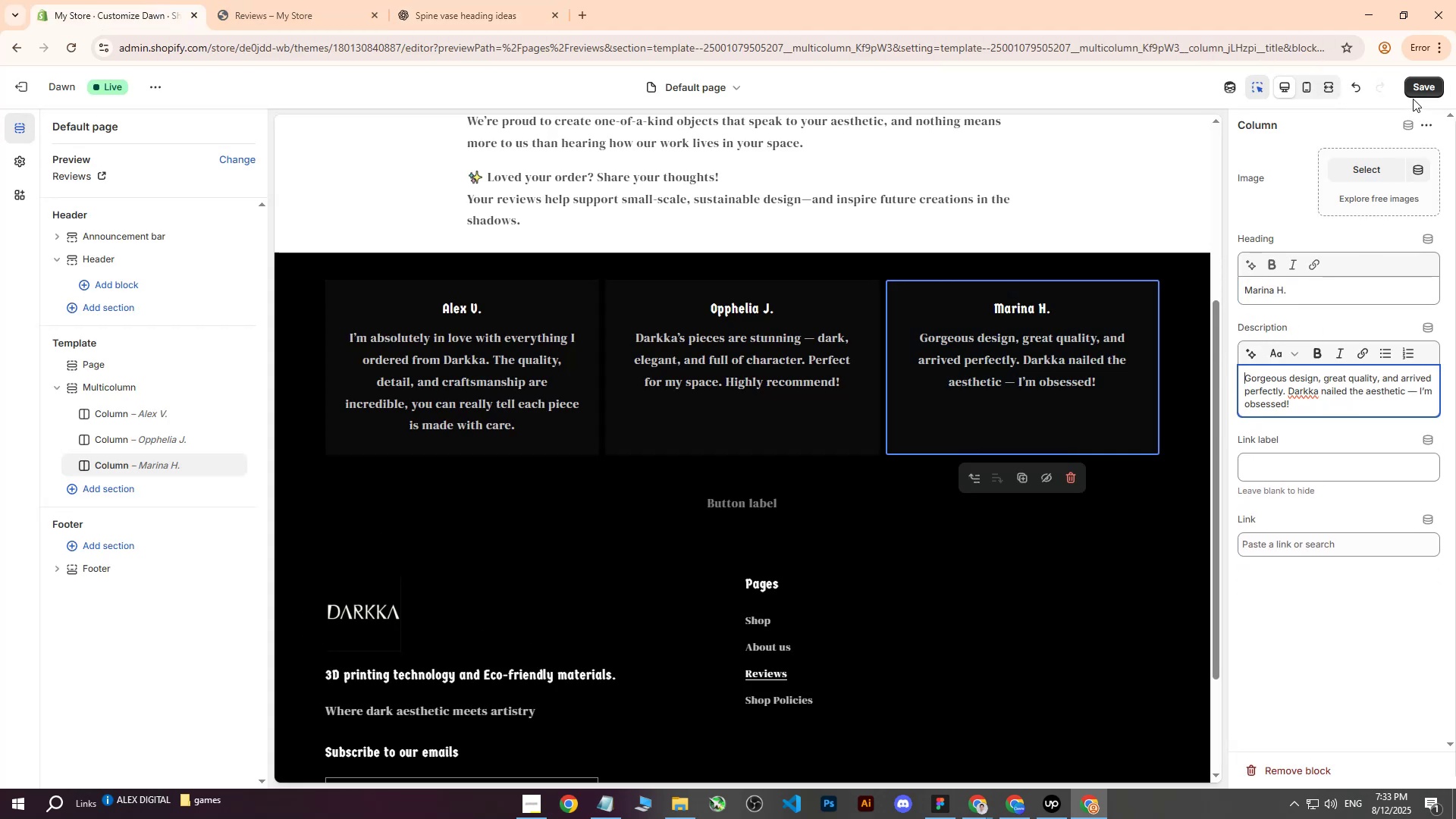 
left_click([1417, 86])
 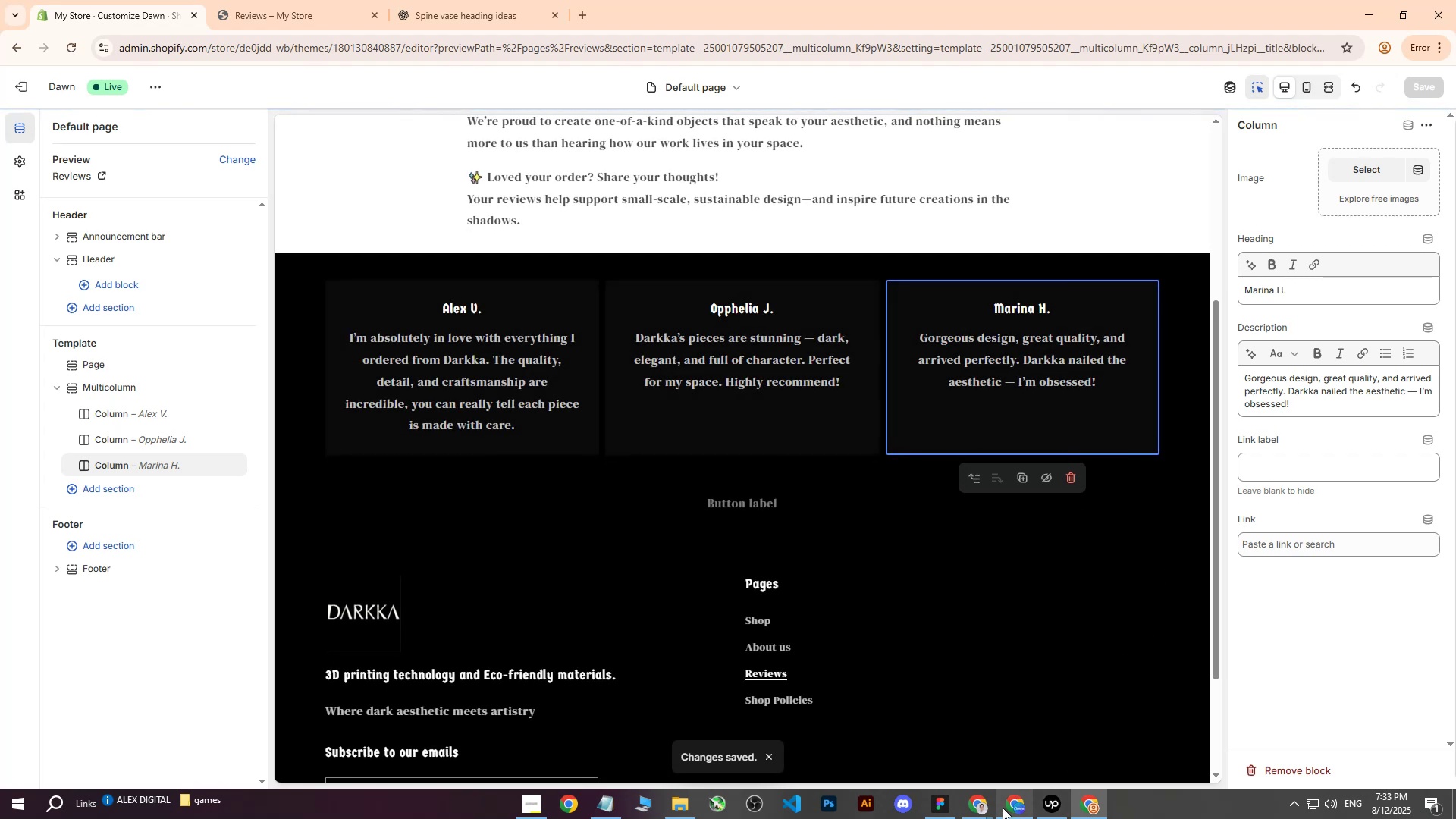 
left_click([1010, 806])
 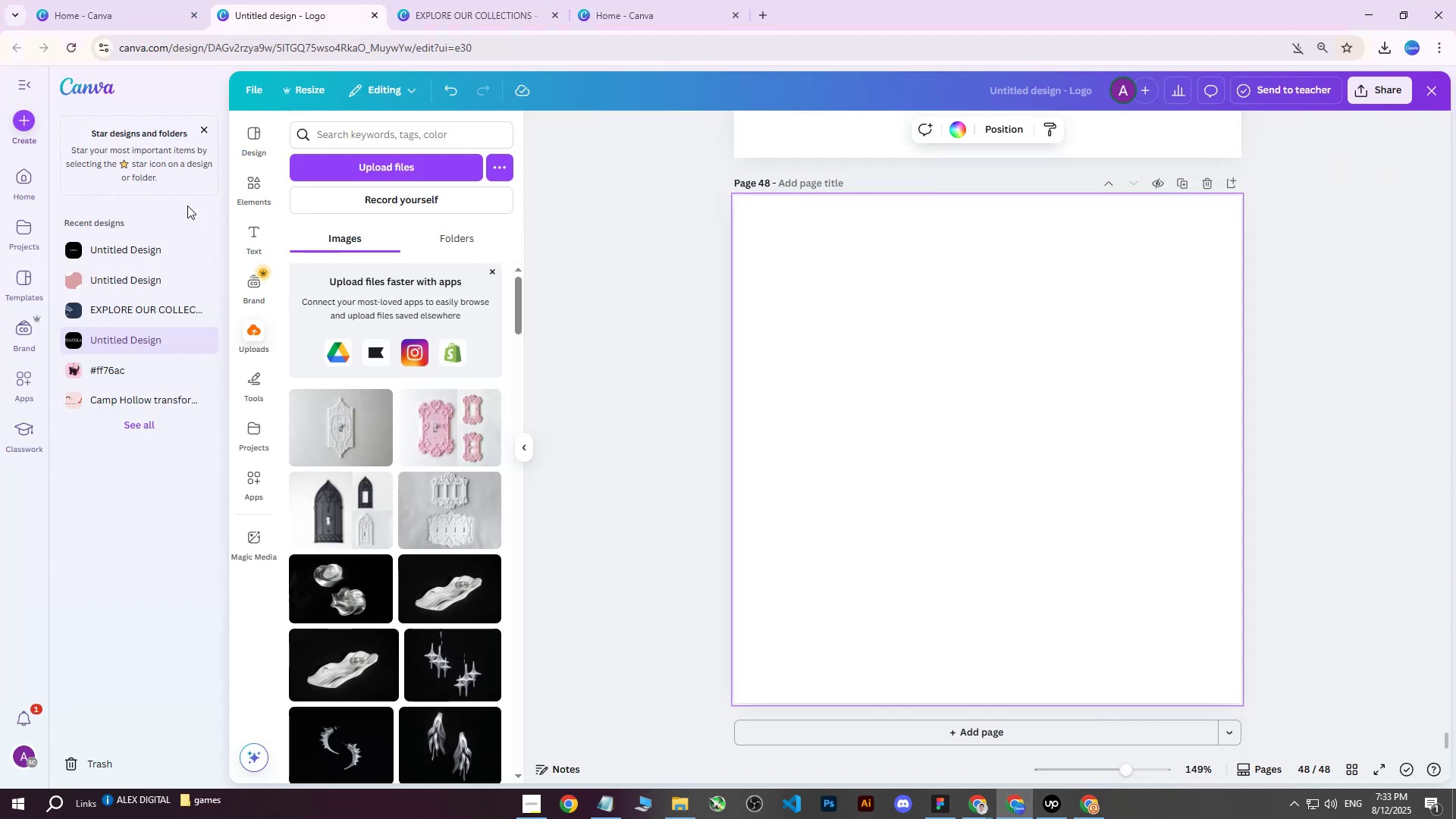 
left_click([268, 192])
 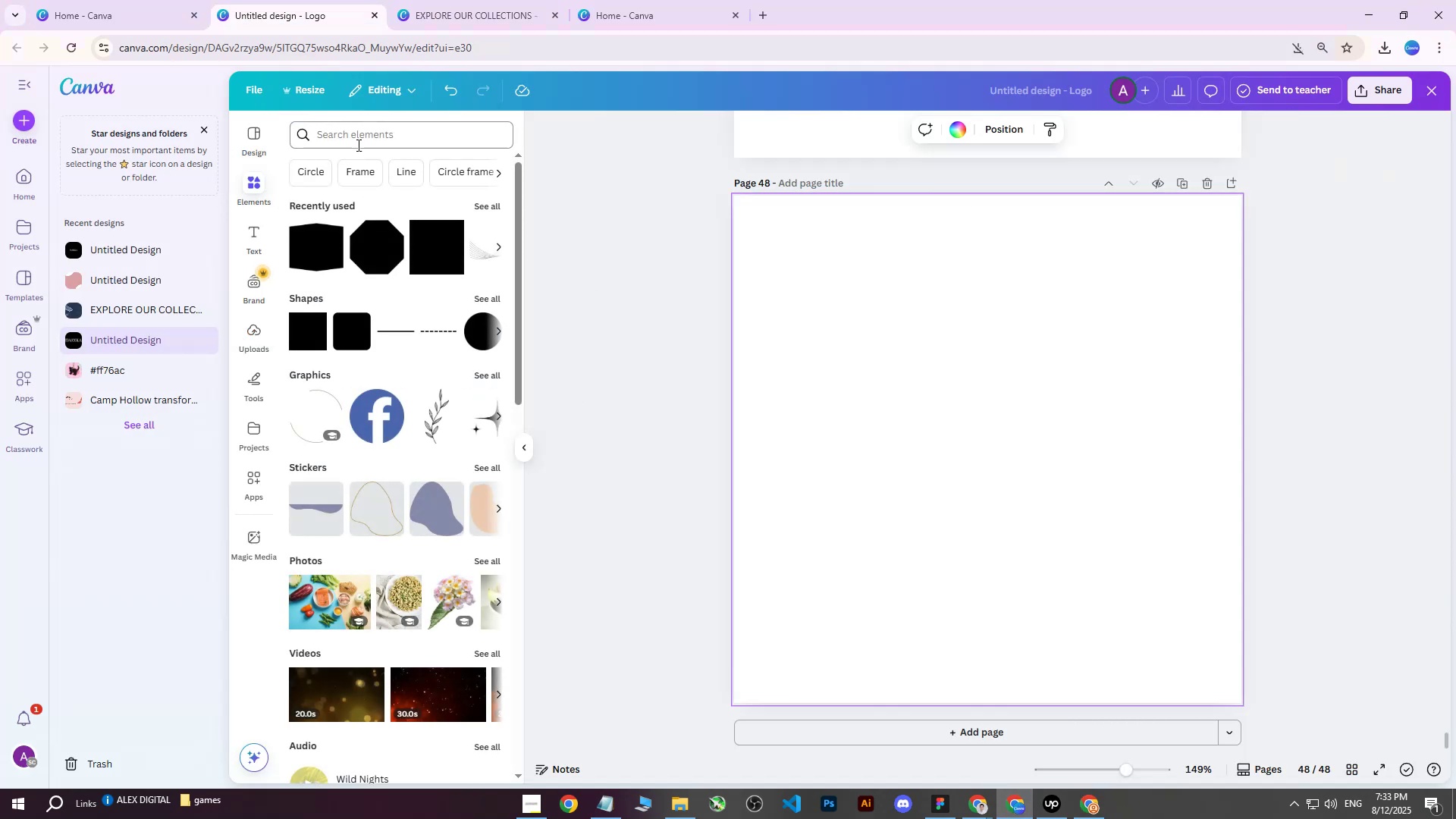 
left_click([379, 142])
 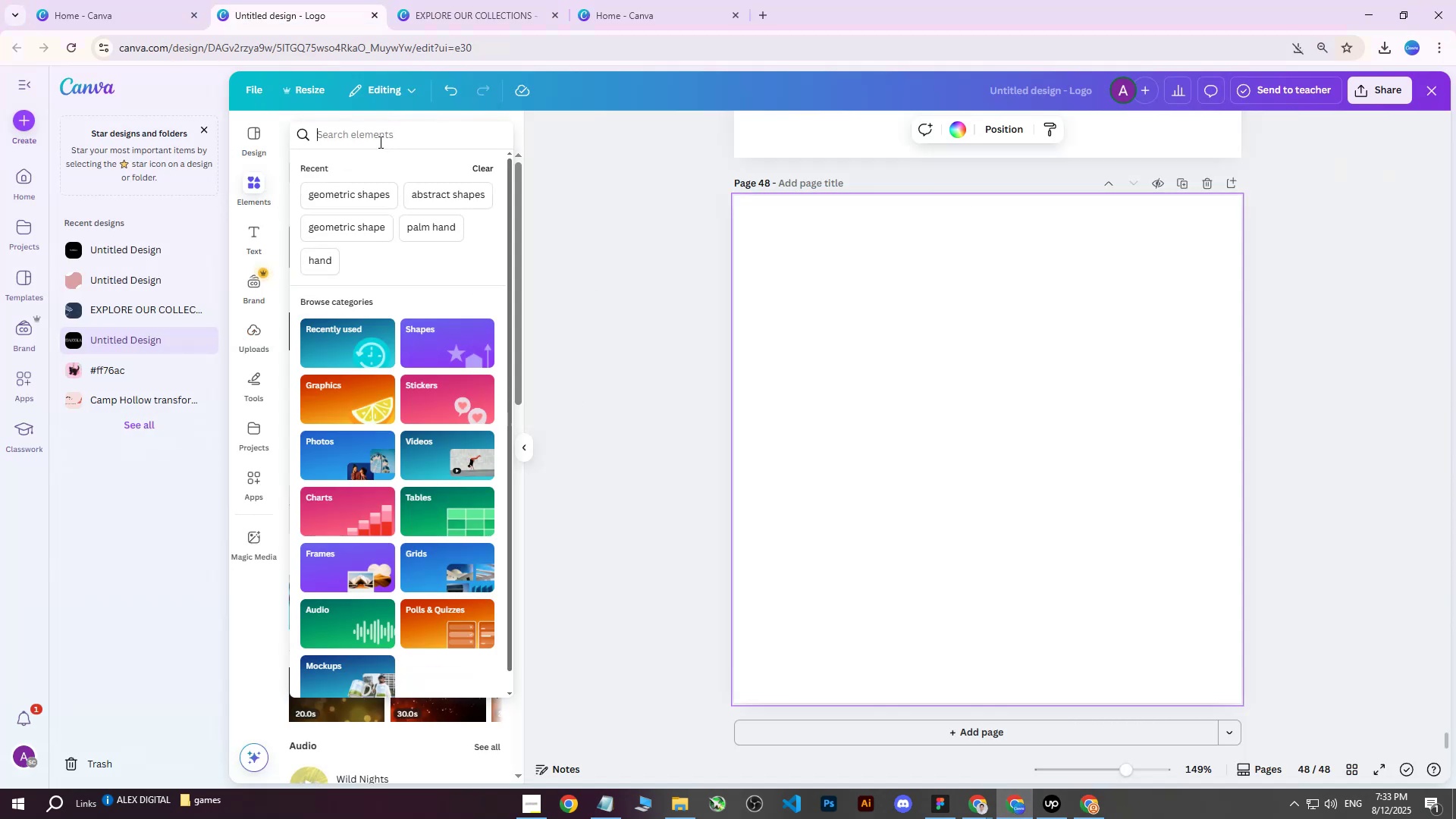 
type(alternative guy portrait)
 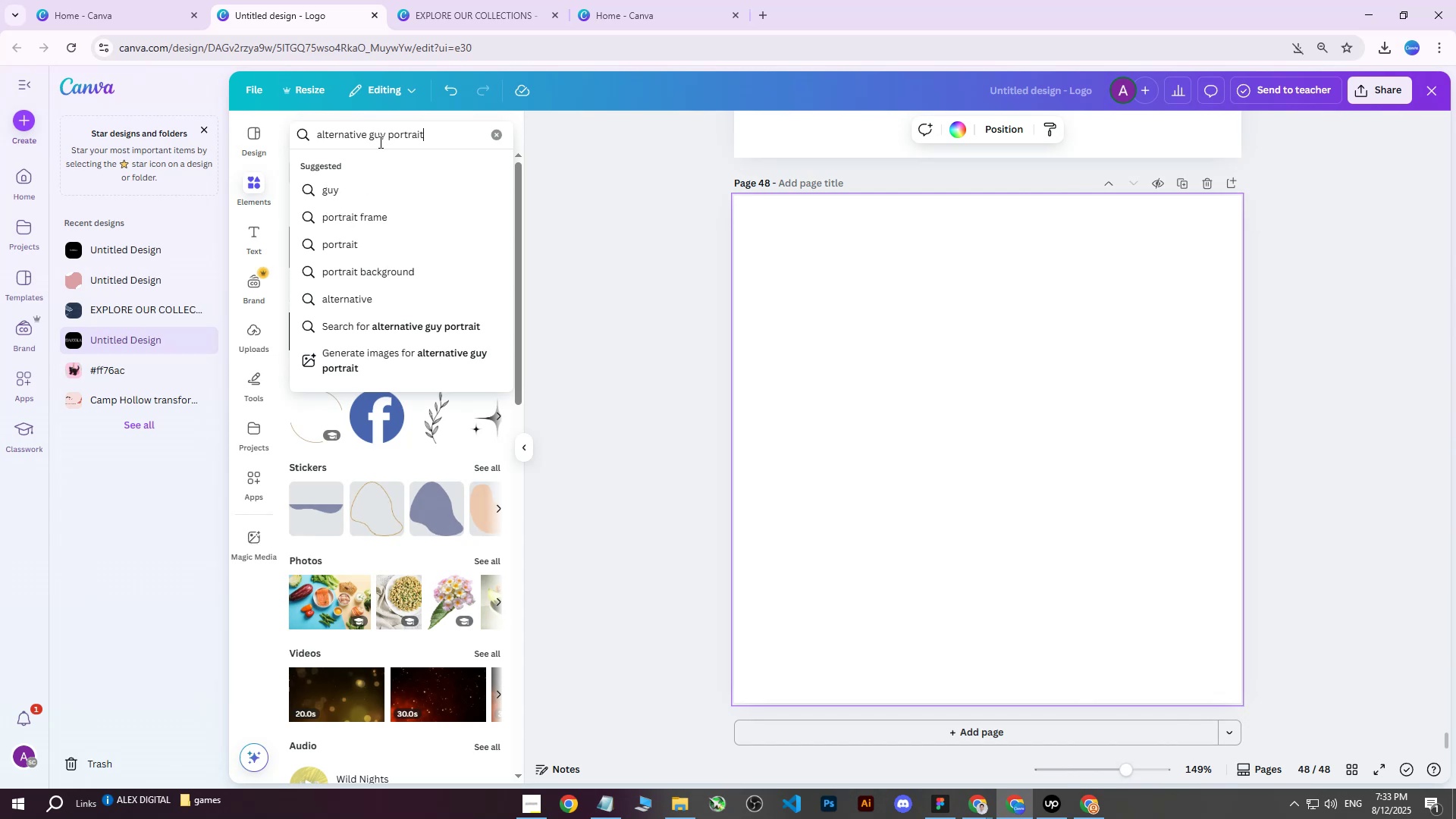 
key(Enter)
 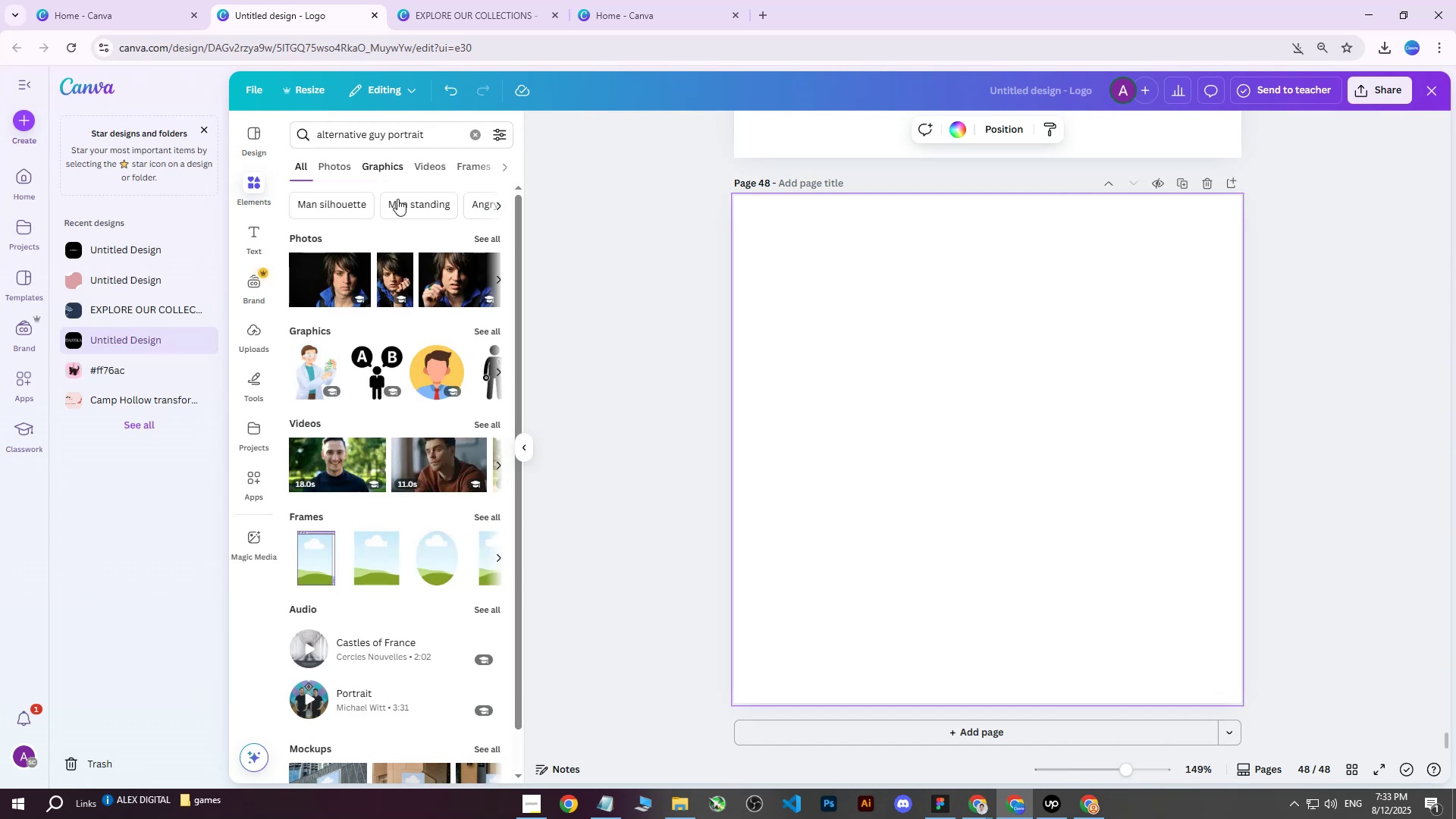 
left_click([482, 234])
 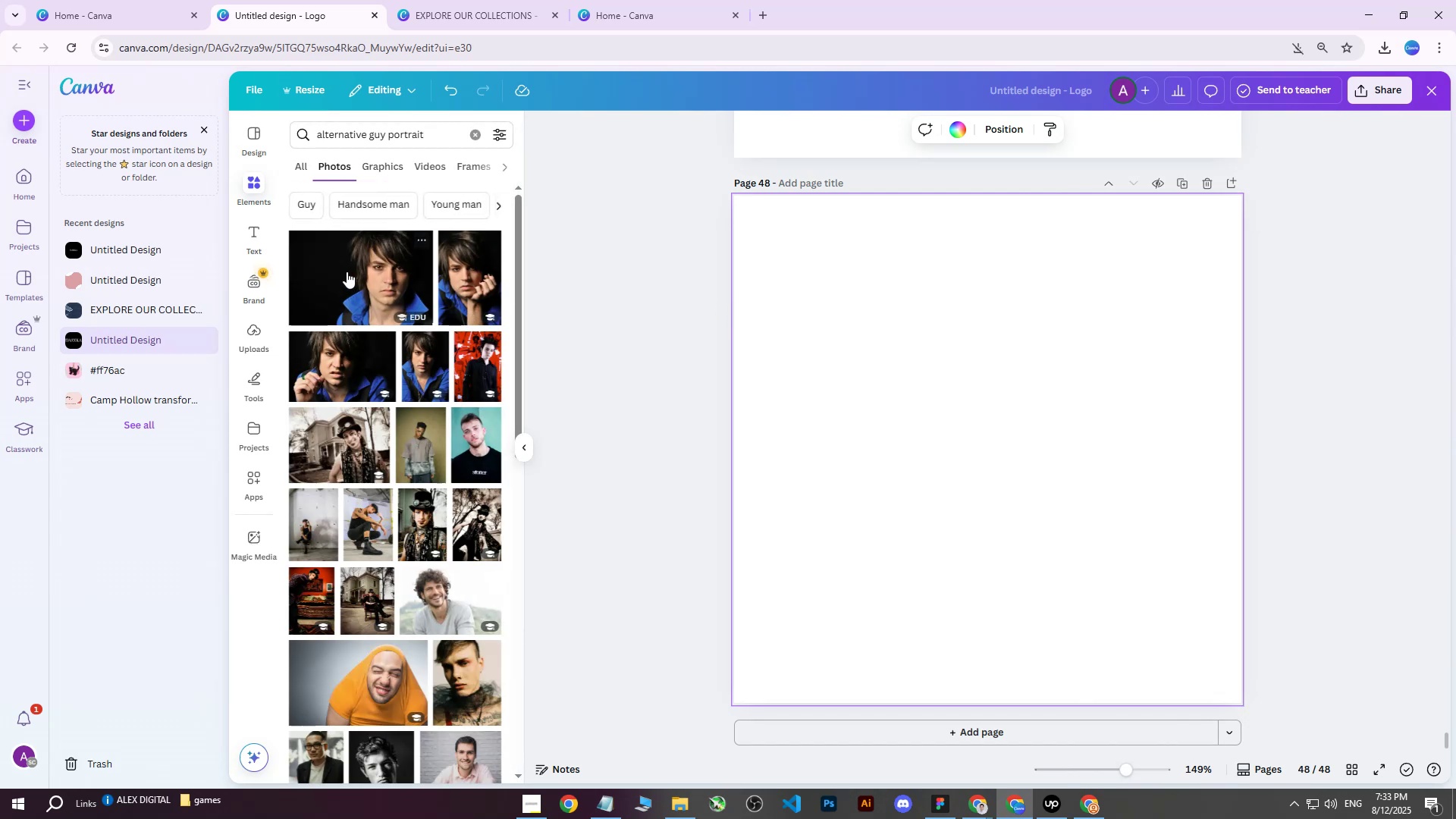 
left_click([365, 277])
 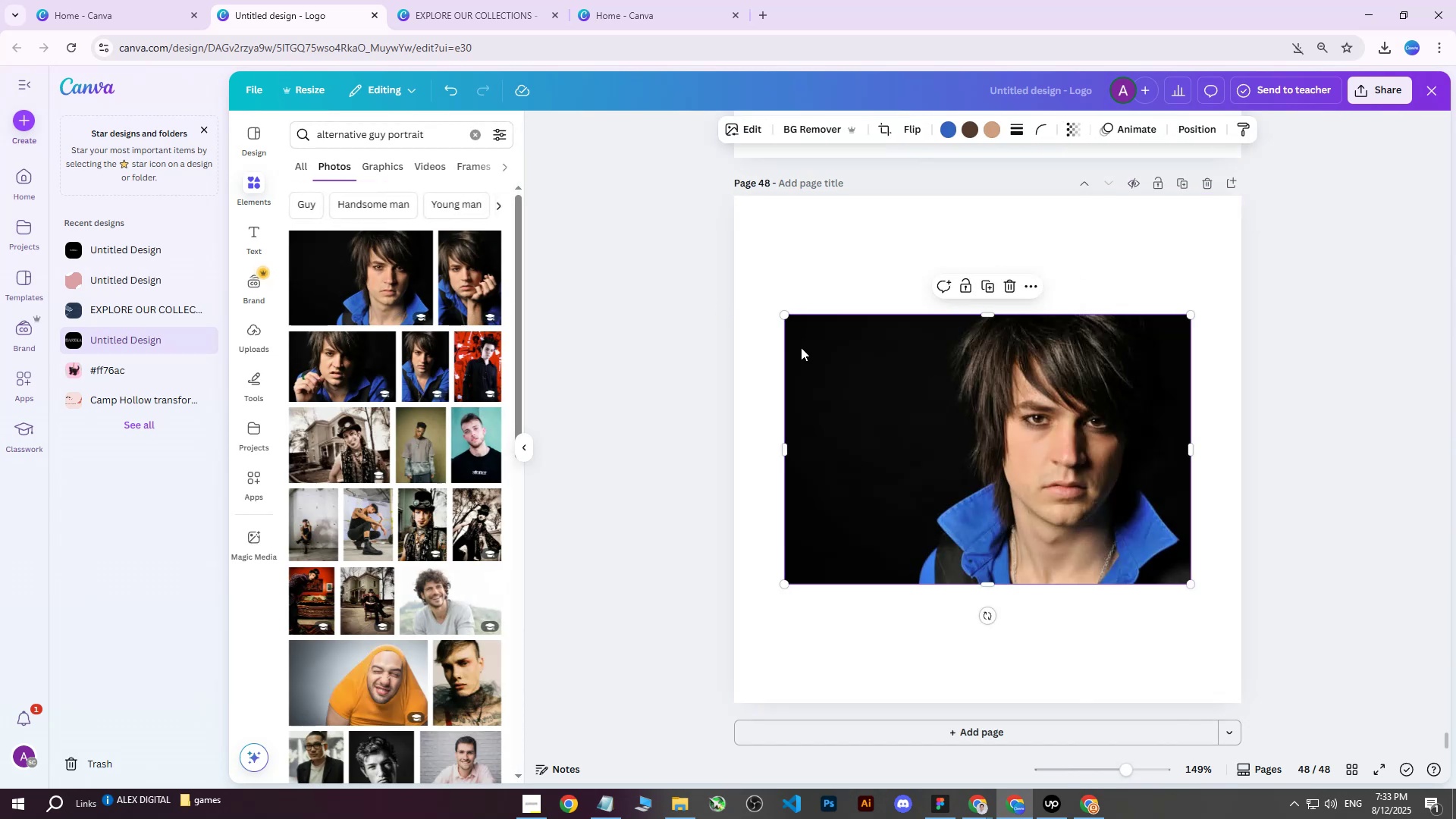 
left_click_drag(start_coordinate=[981, 433], to_coordinate=[910, 408])
 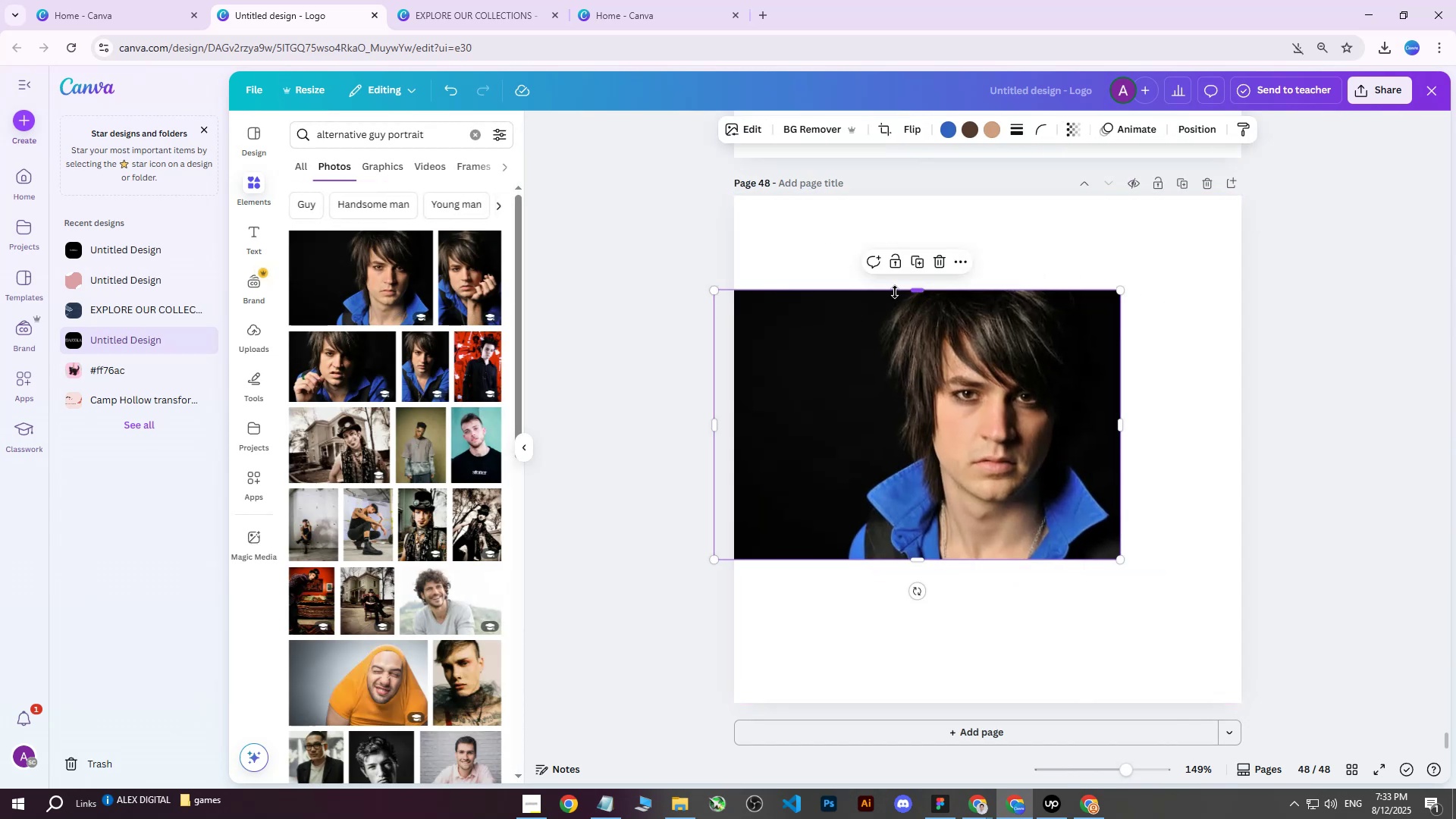 
left_click_drag(start_coordinate=[924, 292], to_coordinate=[902, 294])
 